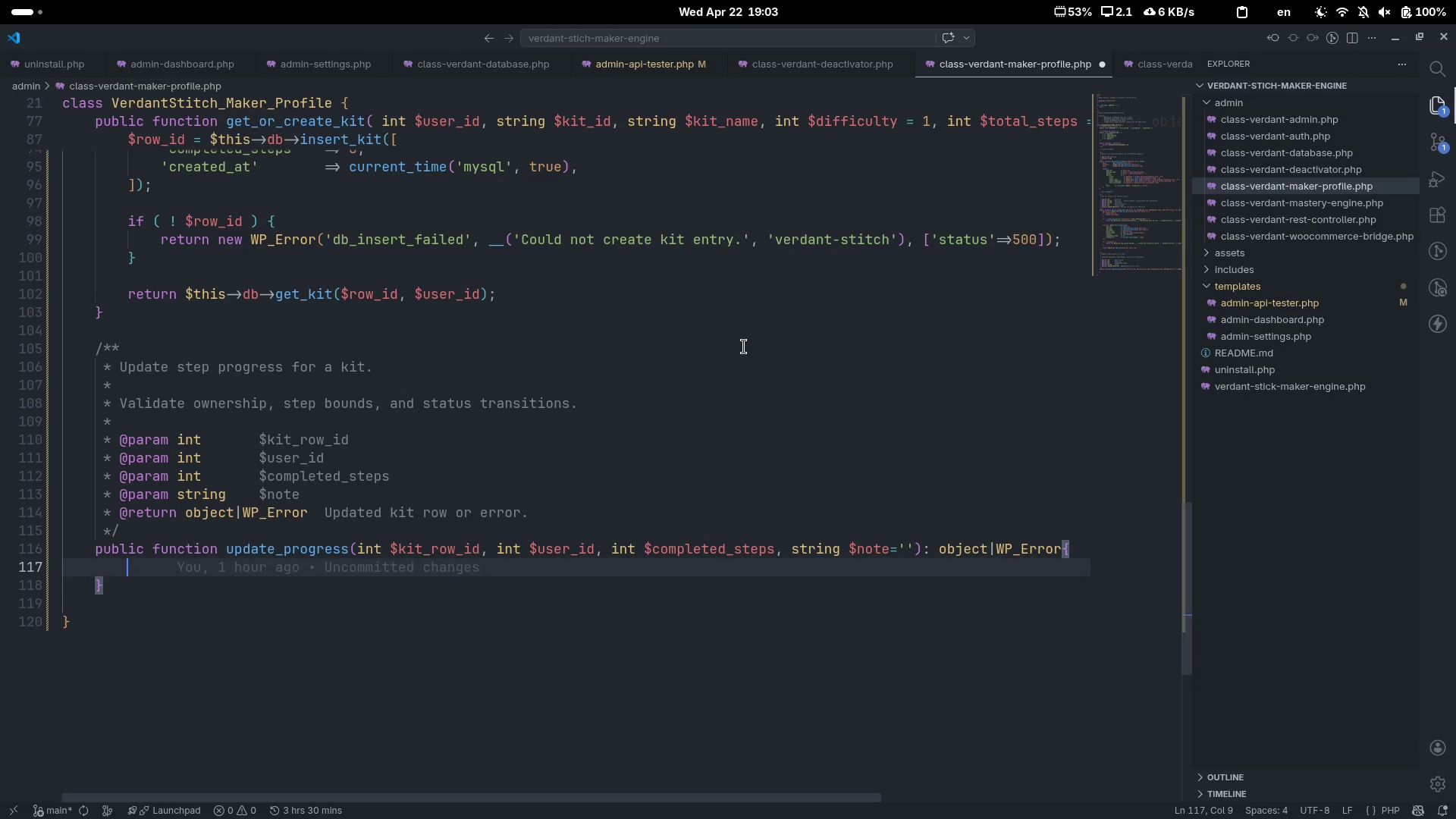 
 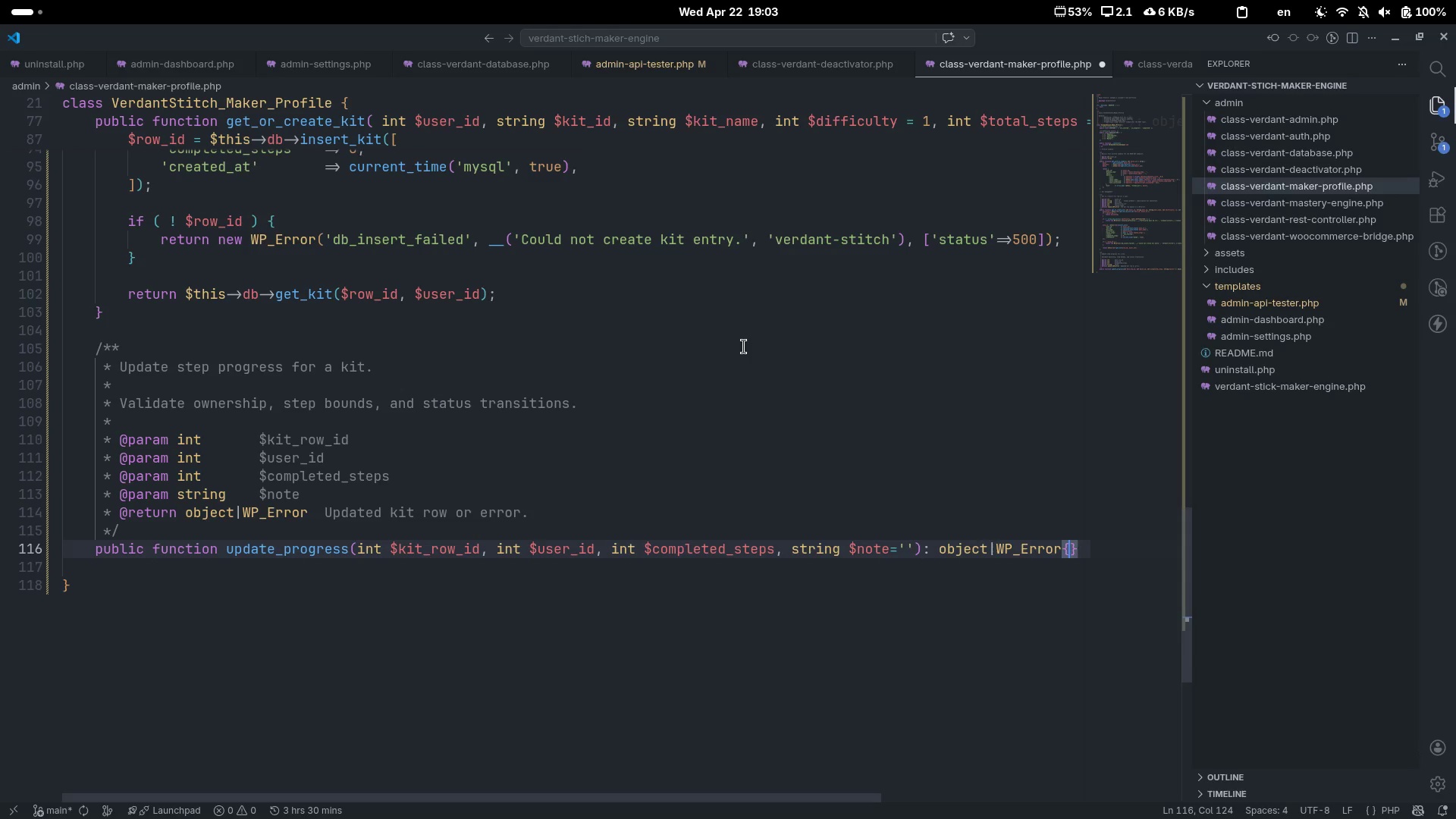 
key(Enter)
 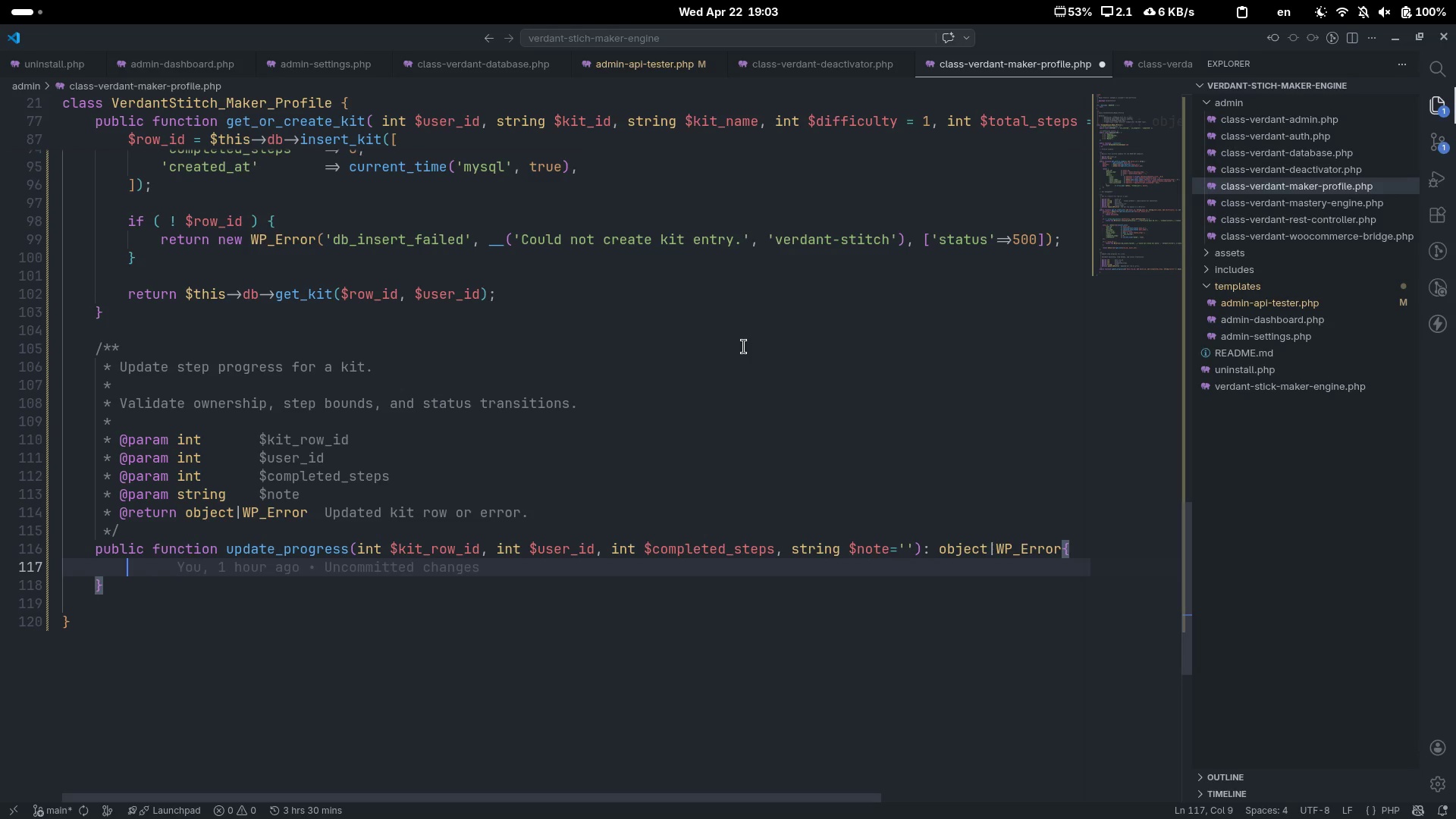 
type($kit = $kit)
 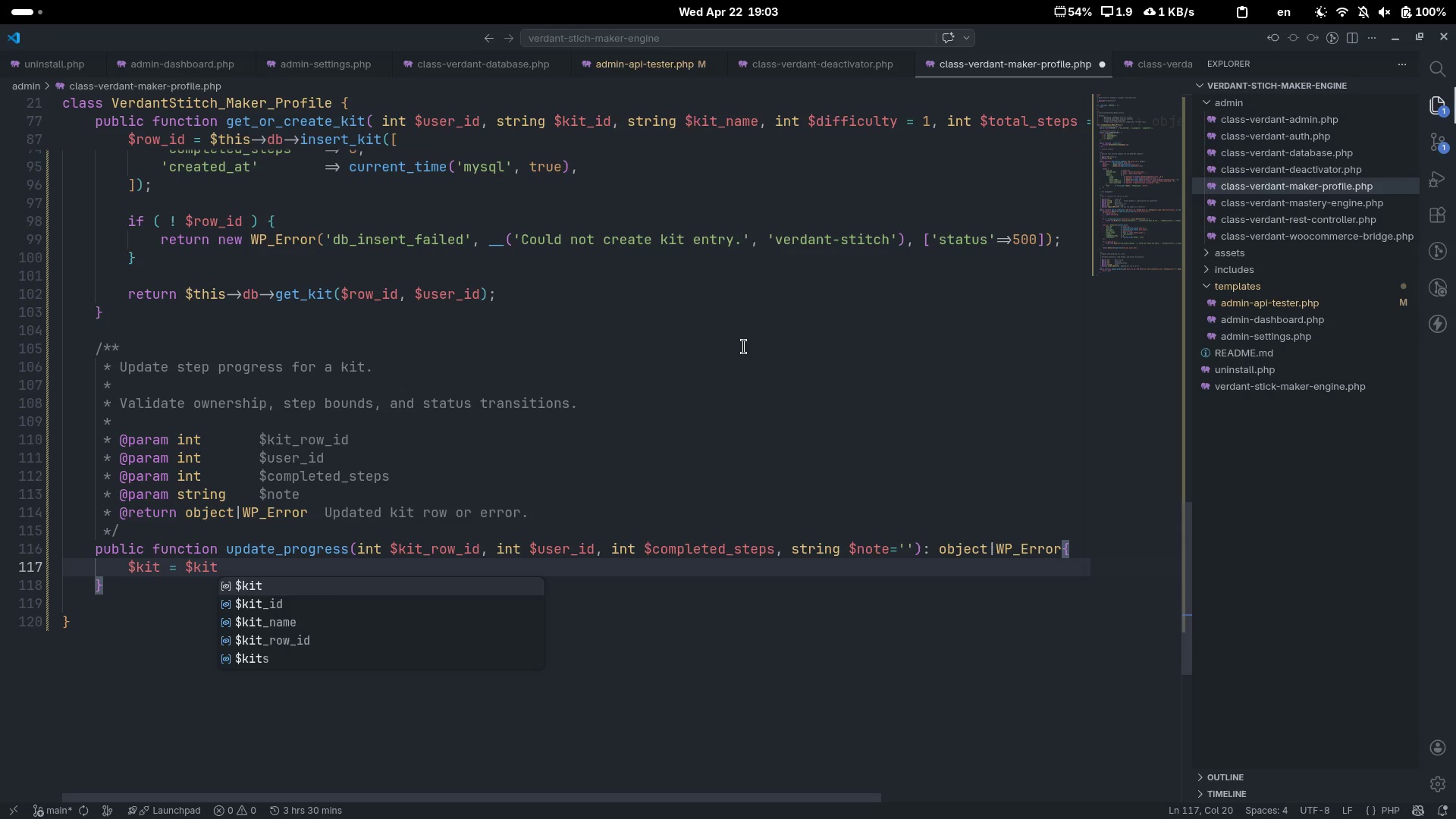 
key(Control+ControlLeft)
 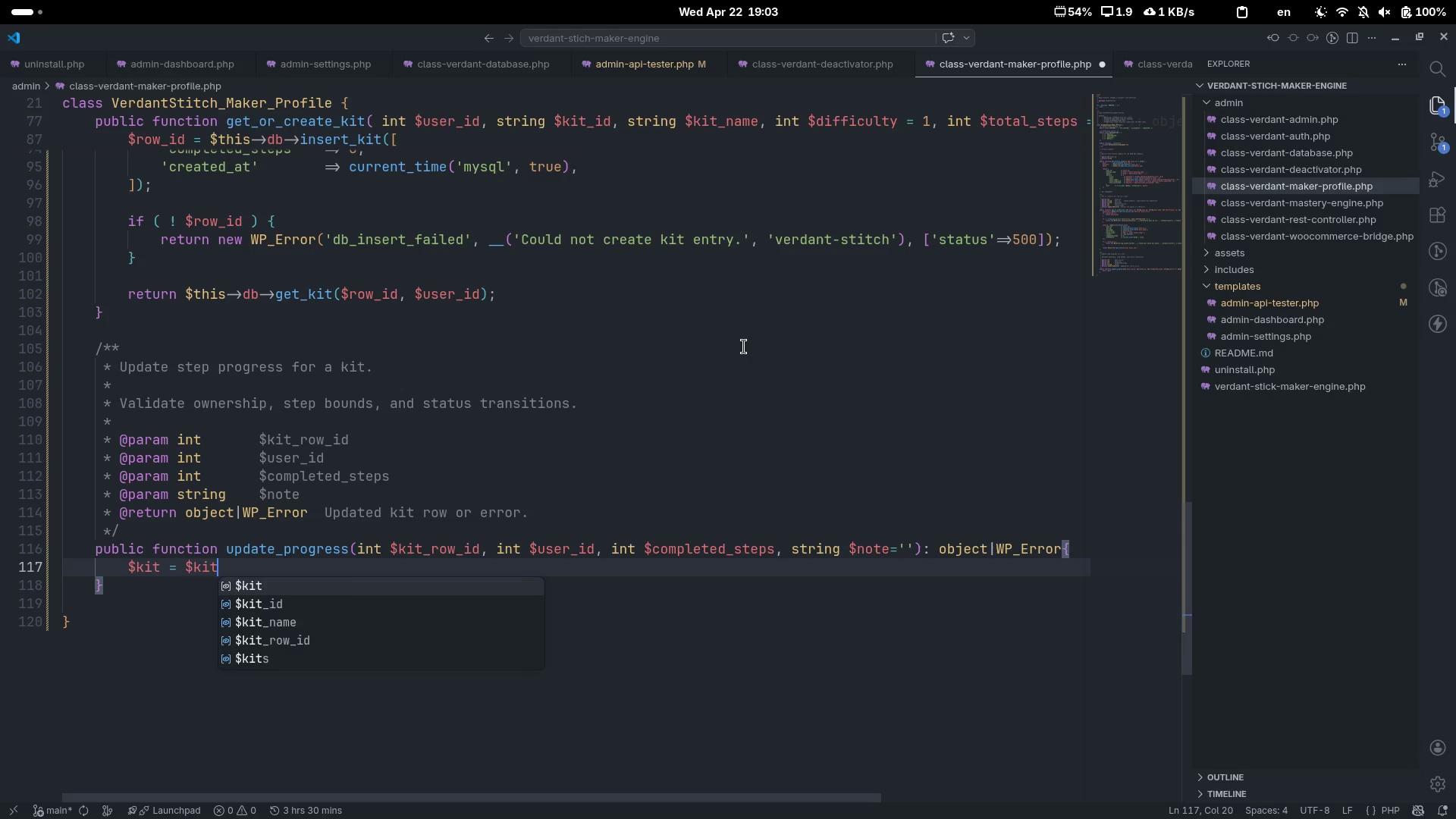 
key(Control+Backspace)
 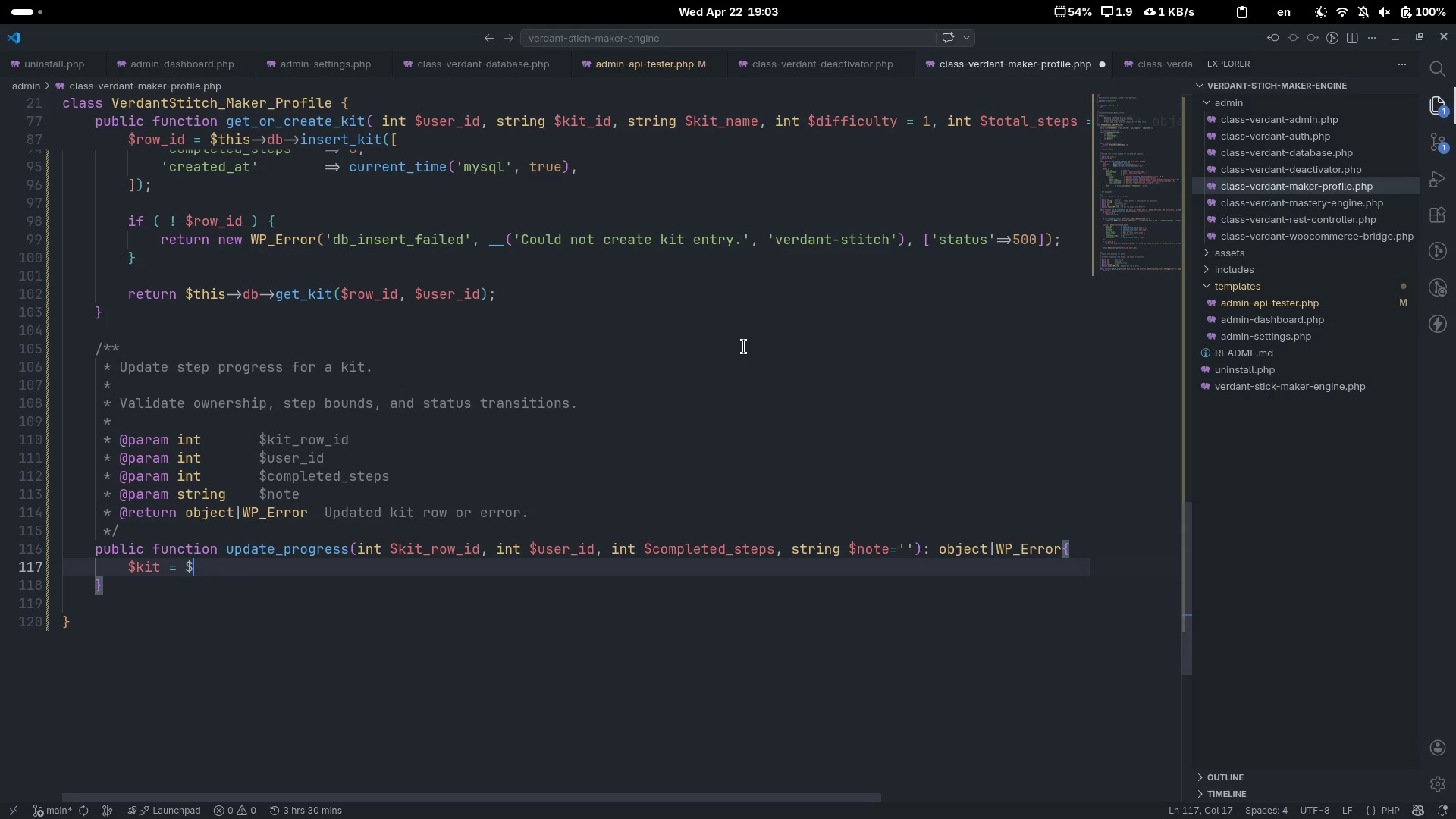 
type(this->db->get_kit($)
 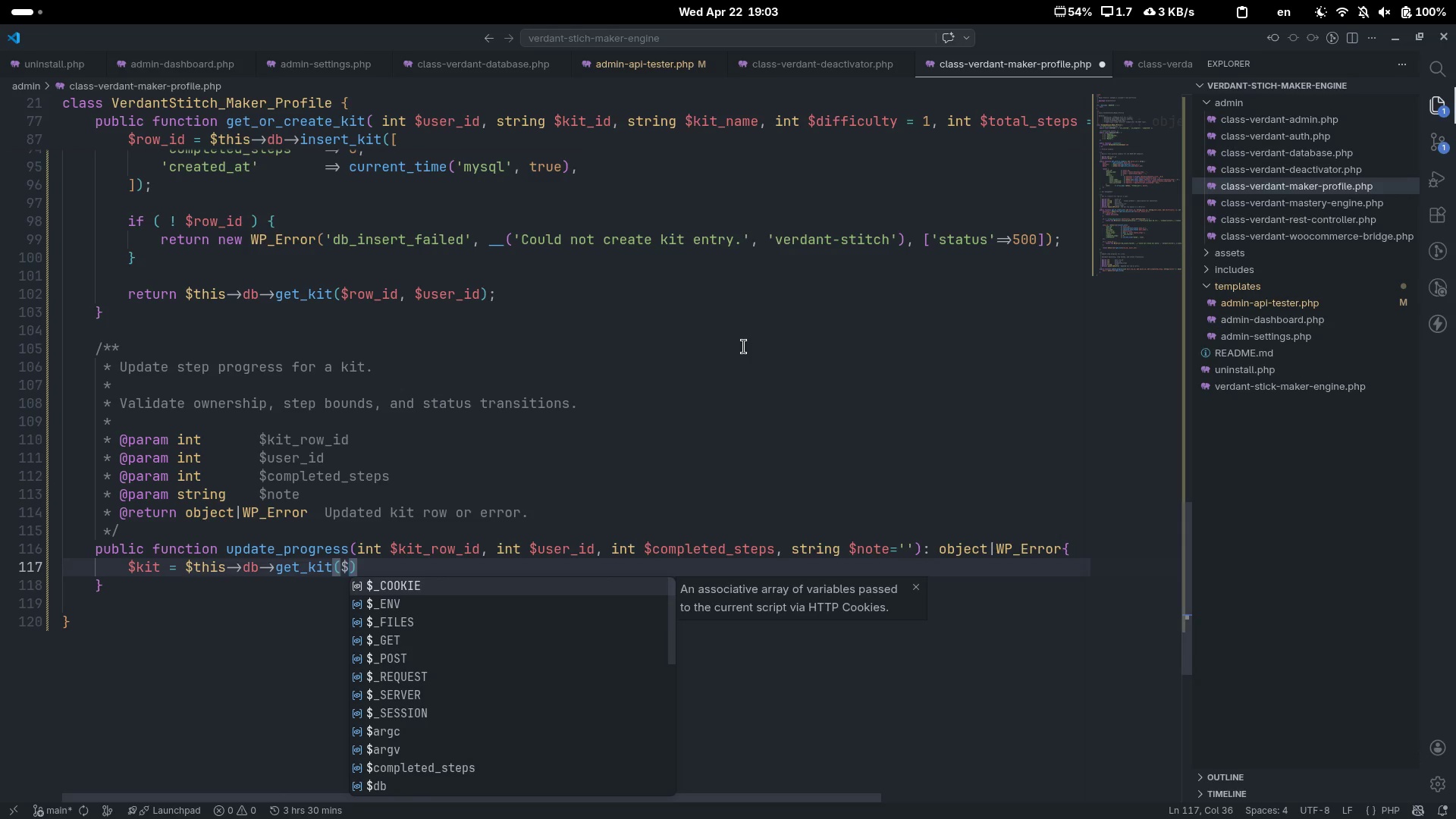 
key(ArrowLeft)
 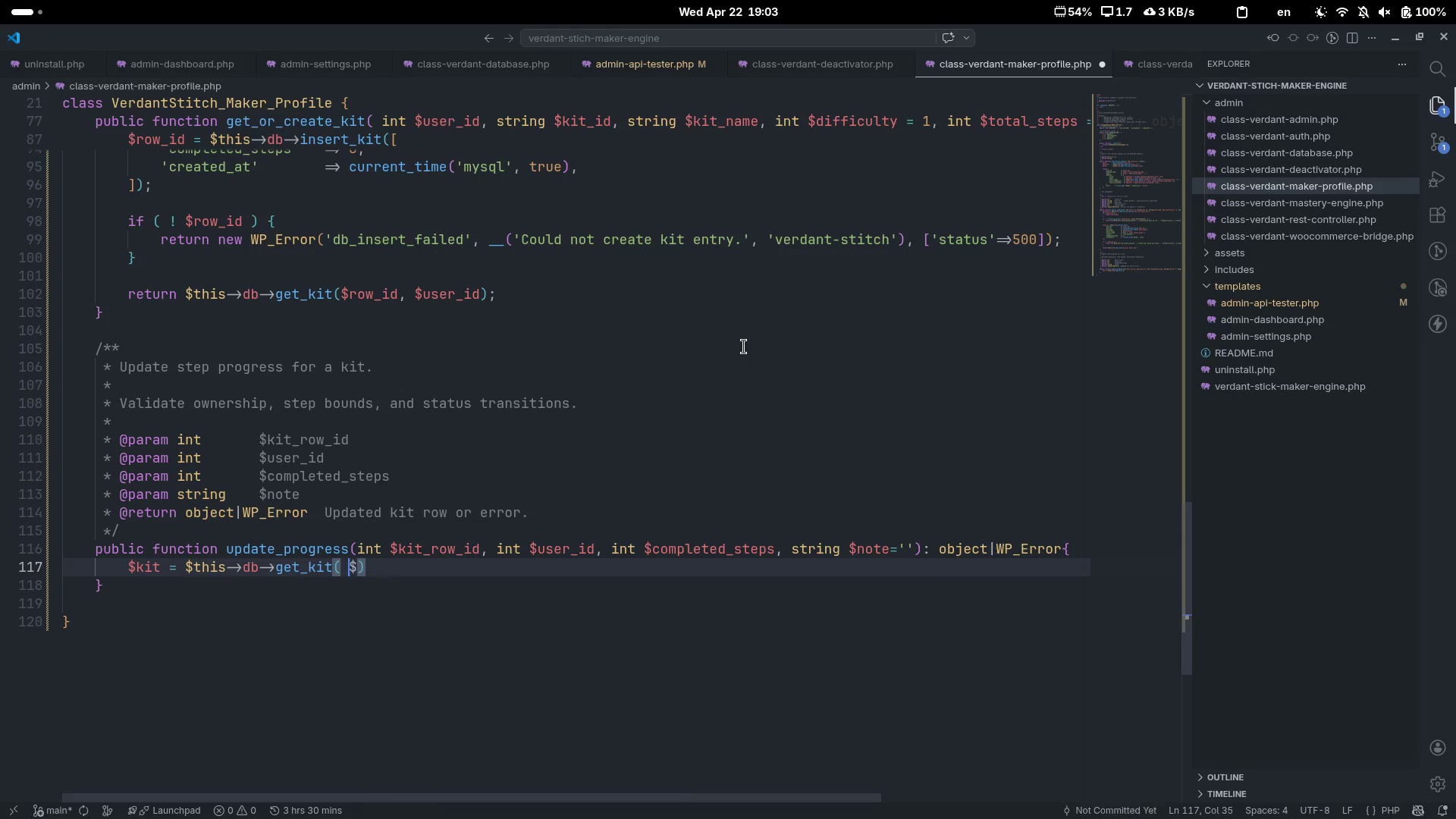 
key(Space)
 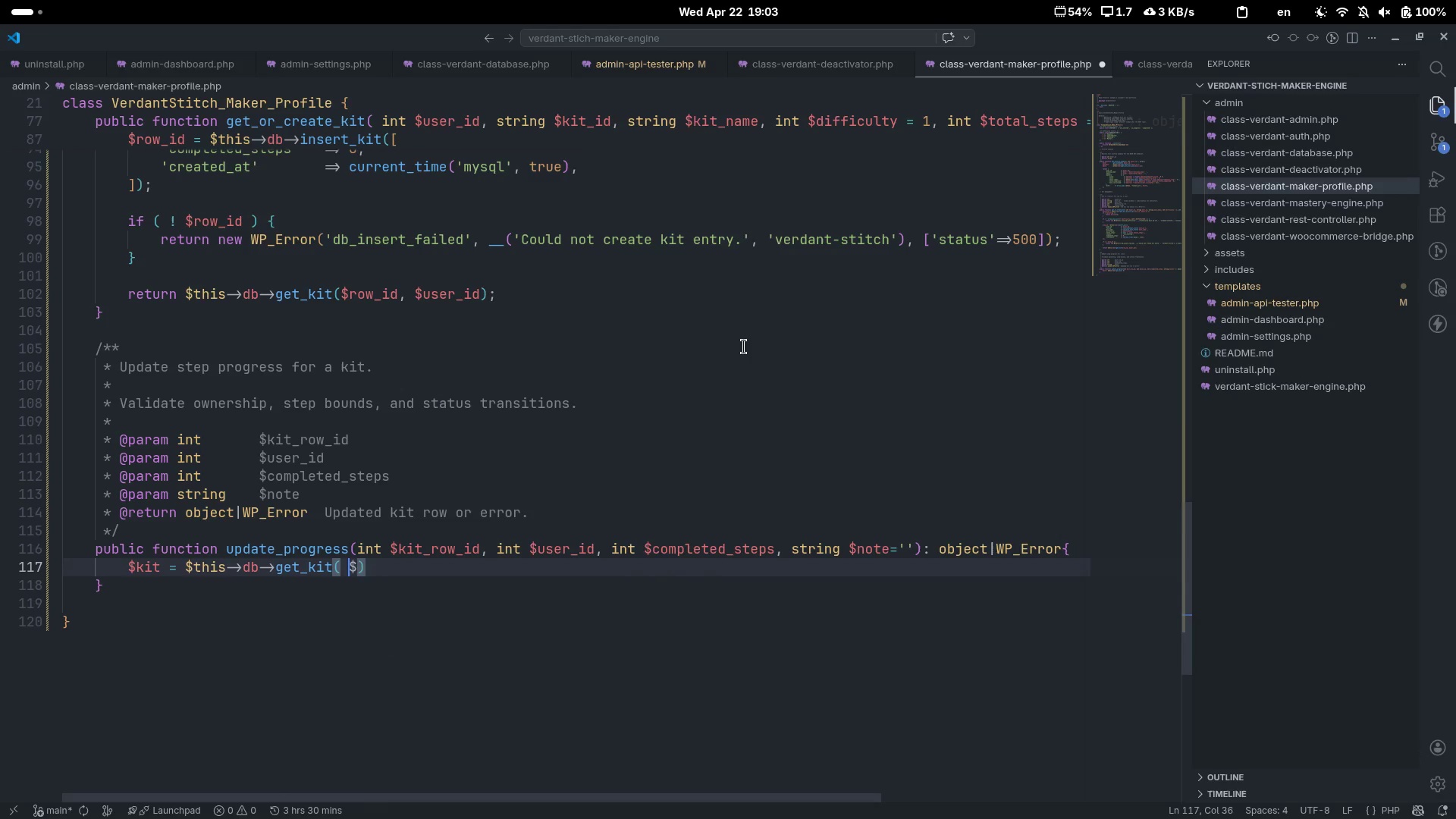 
key(ArrowRight)
 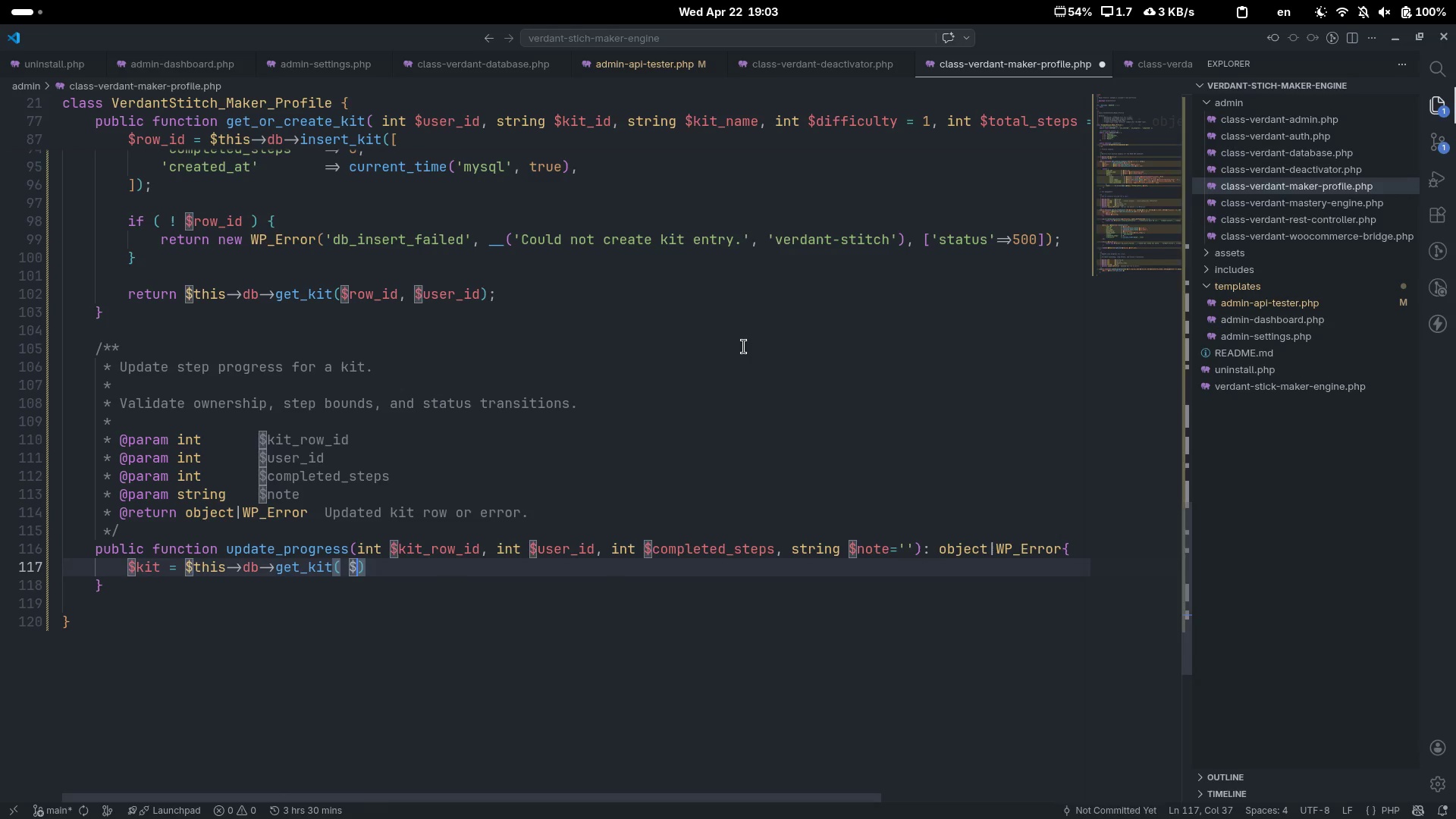 
key(Space)
 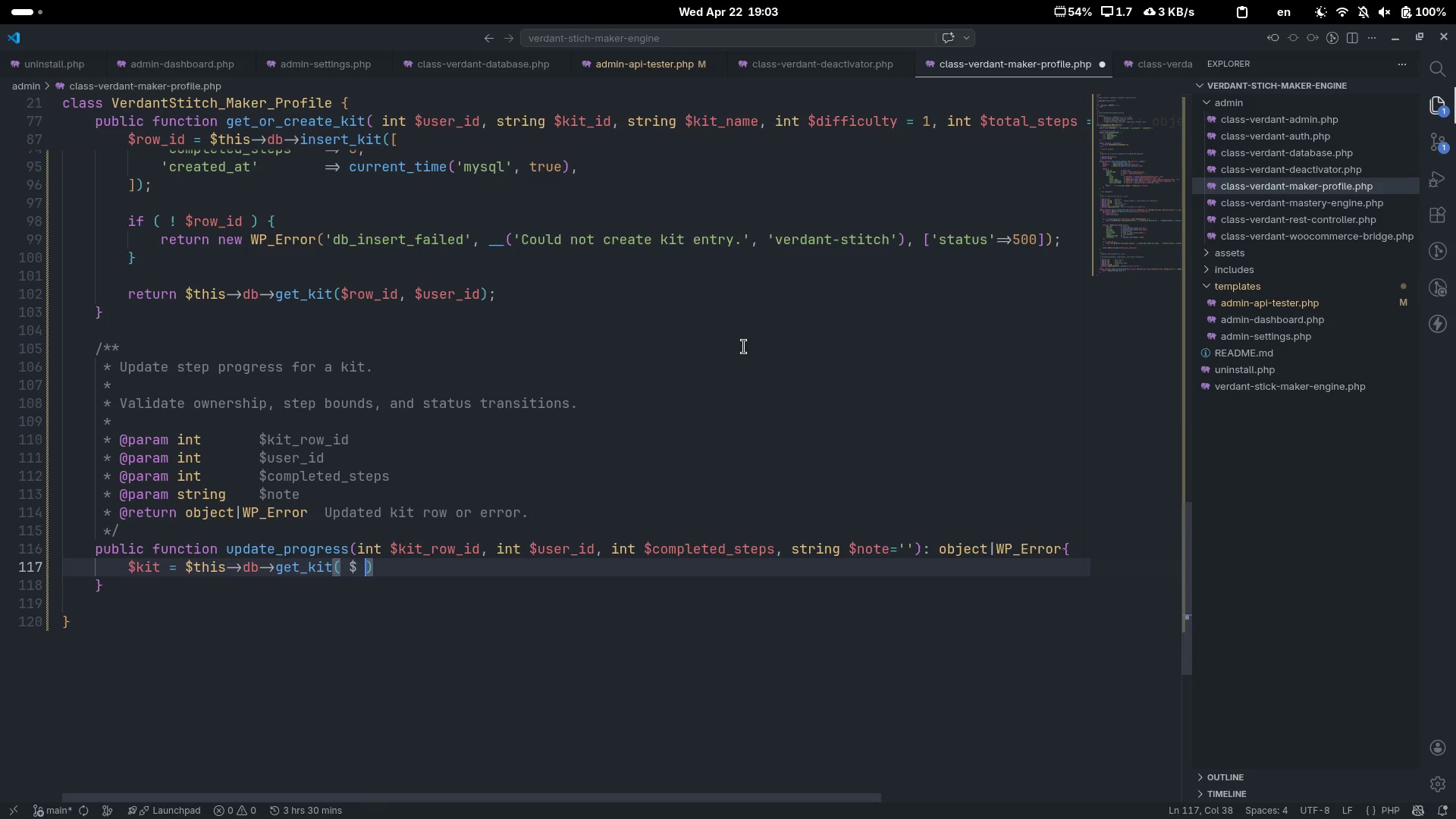 
key(ArrowLeft)
 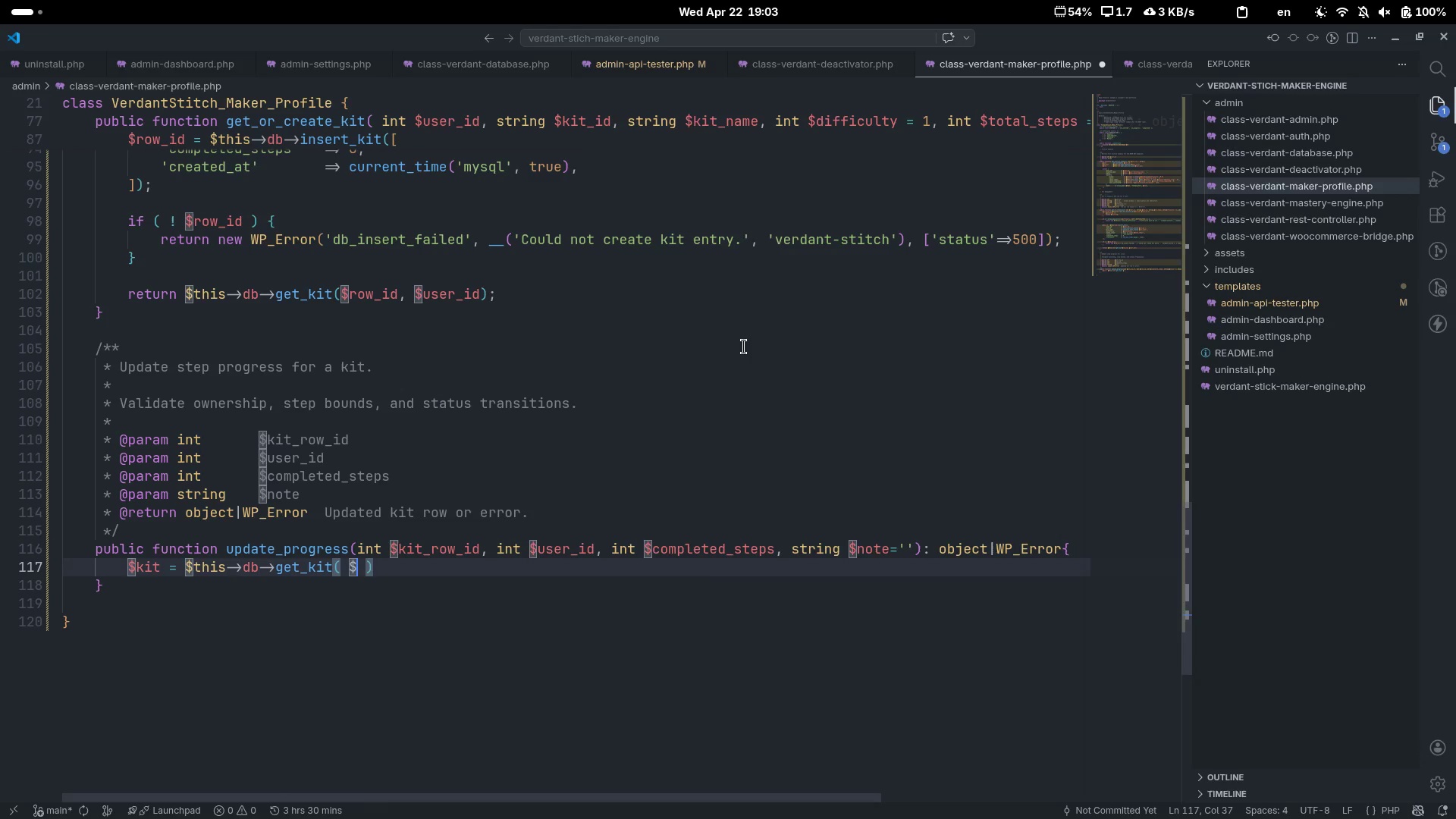 
type(kit_)
 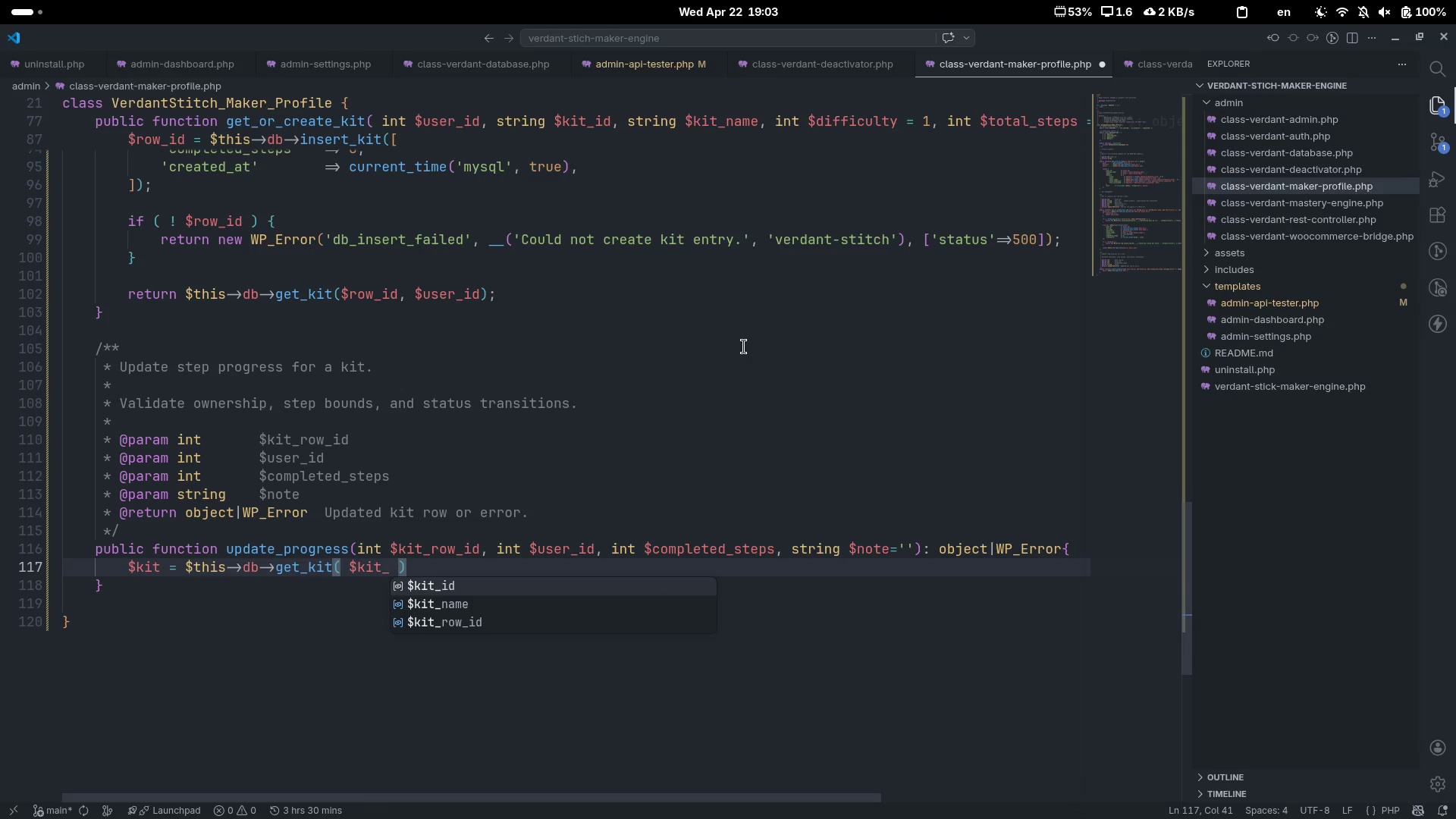 
key(ArrowDown)
 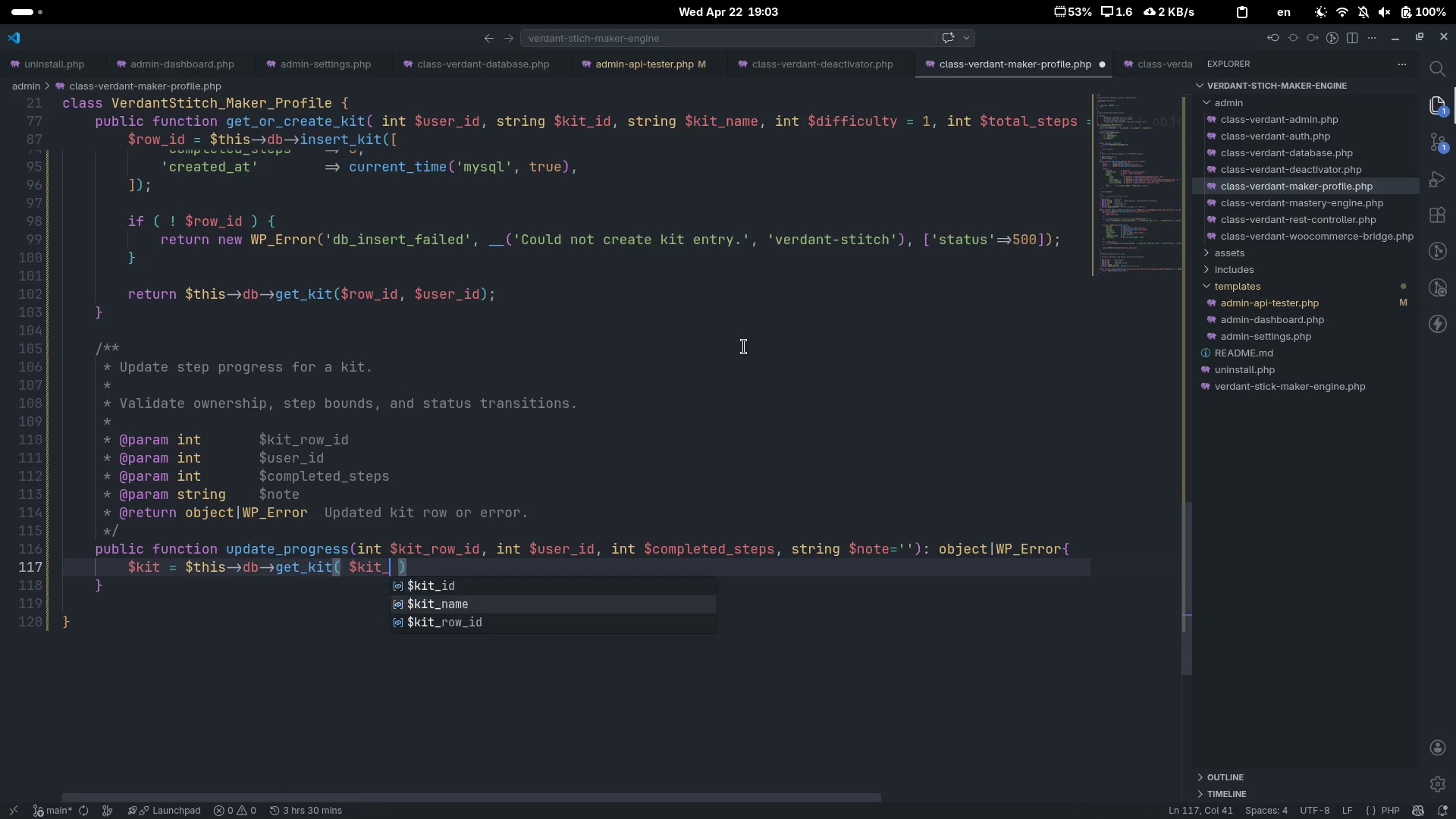 
key(ArrowDown)
 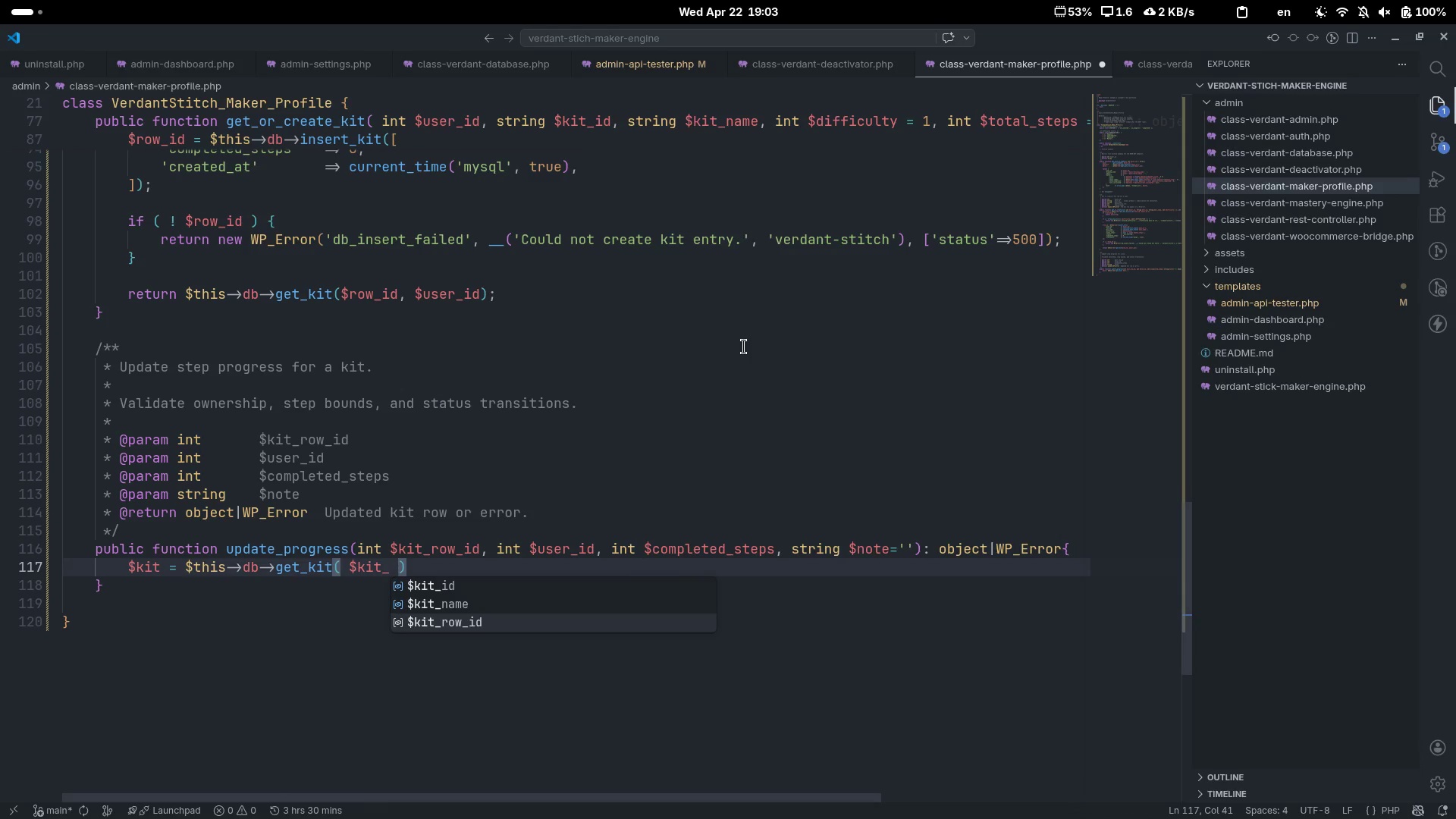 
key(Enter)
 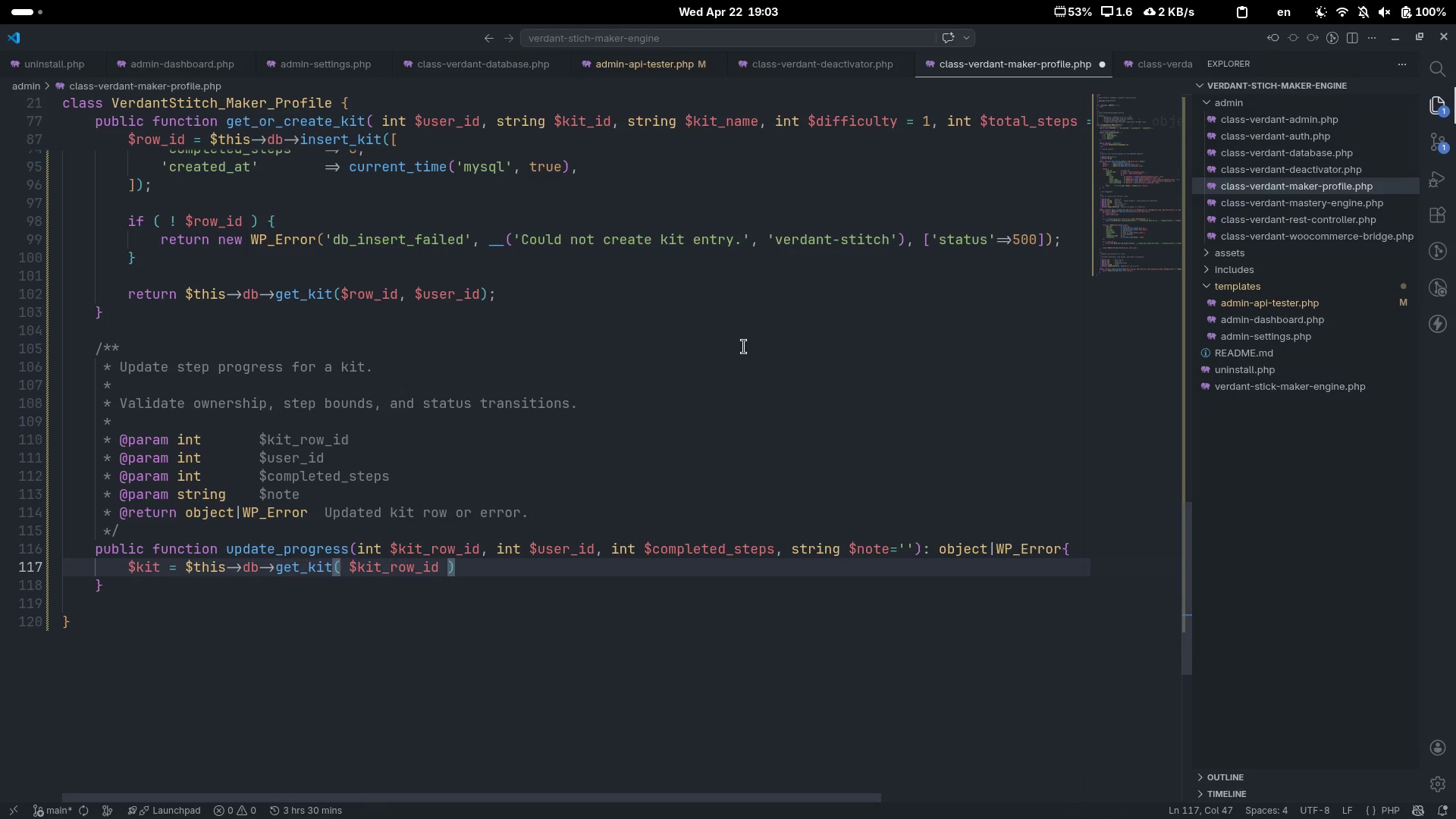 
type(, $user)
 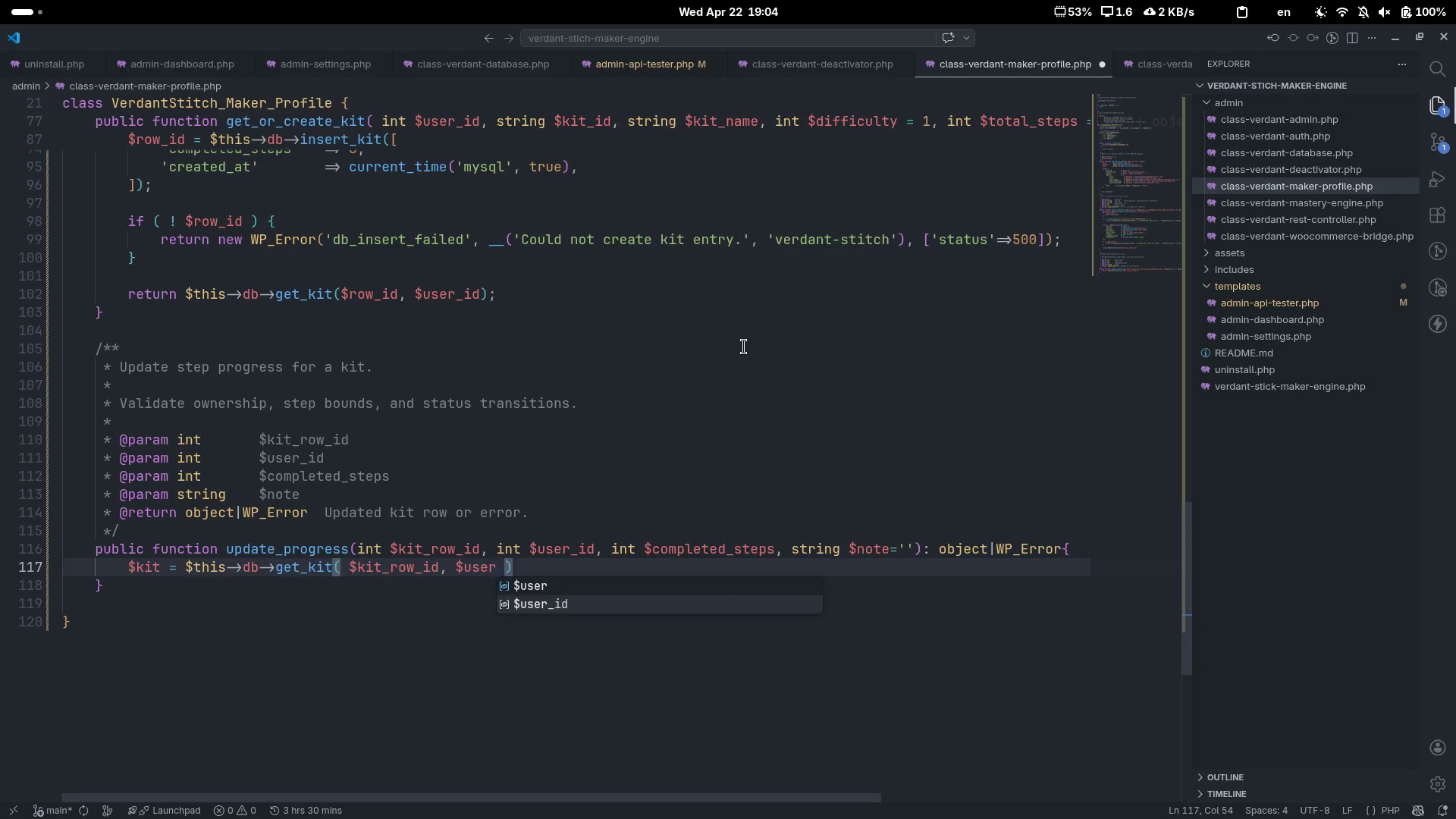 
 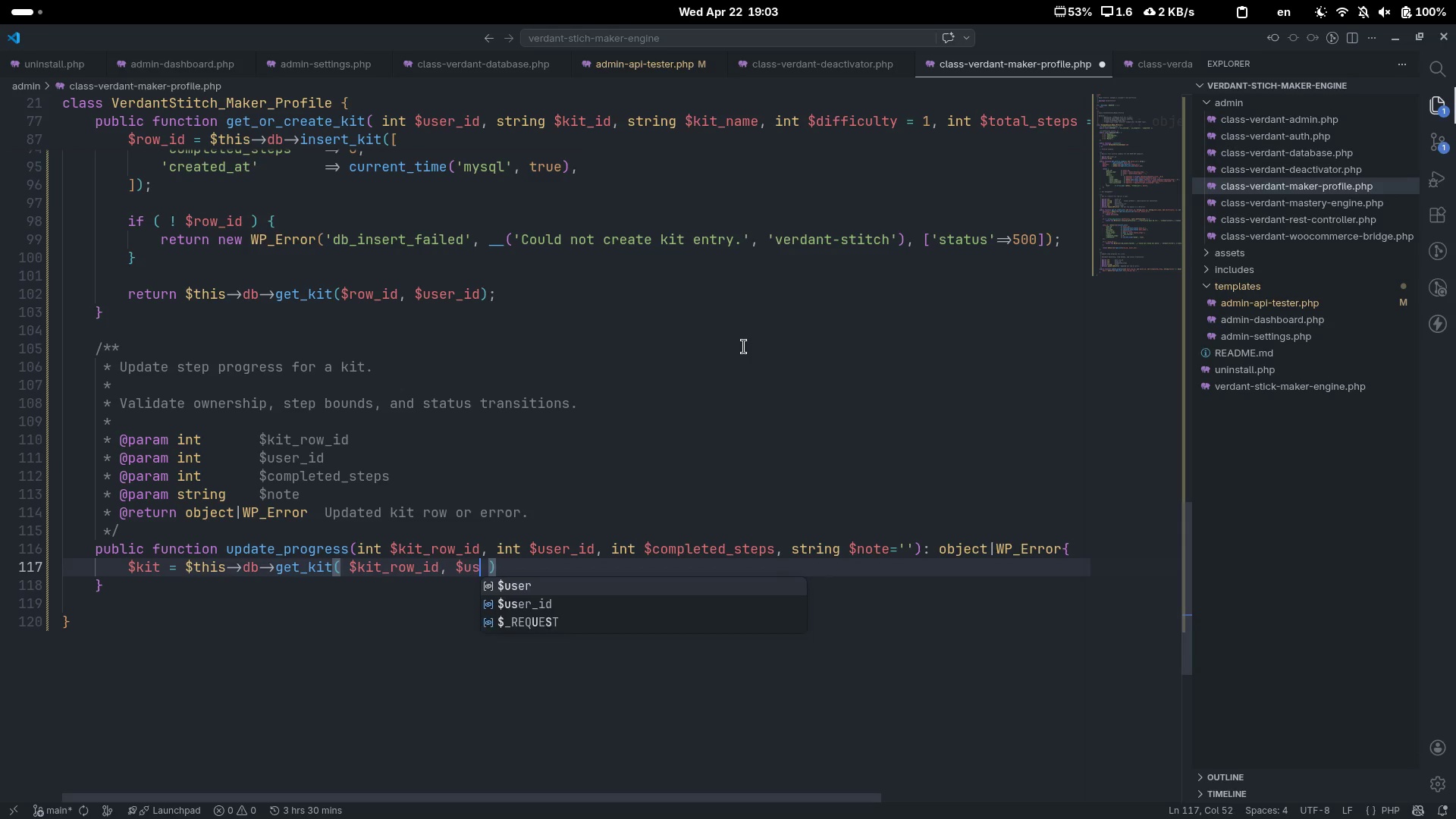 
key(ArrowDown)
 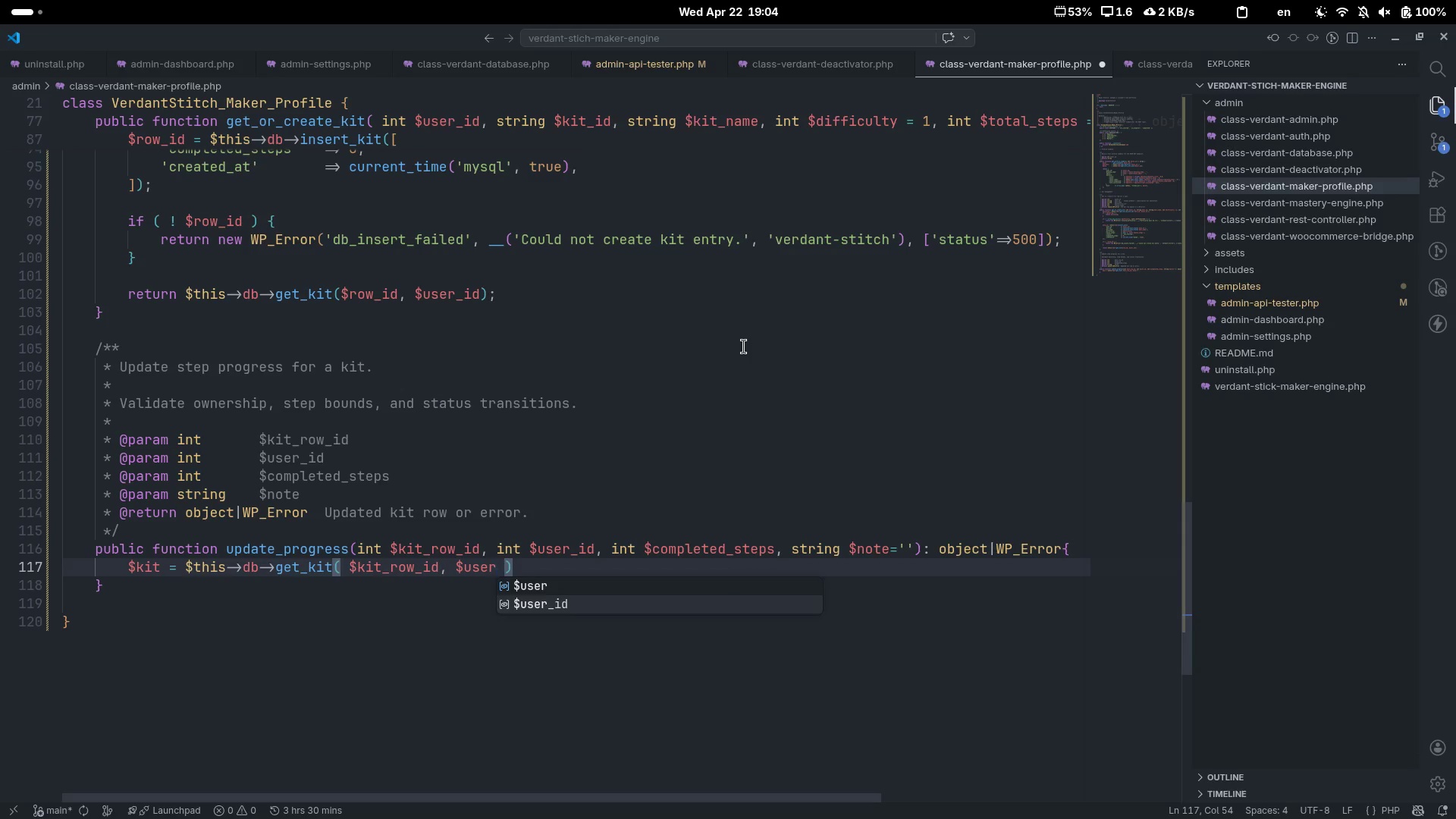 
key(Enter)
 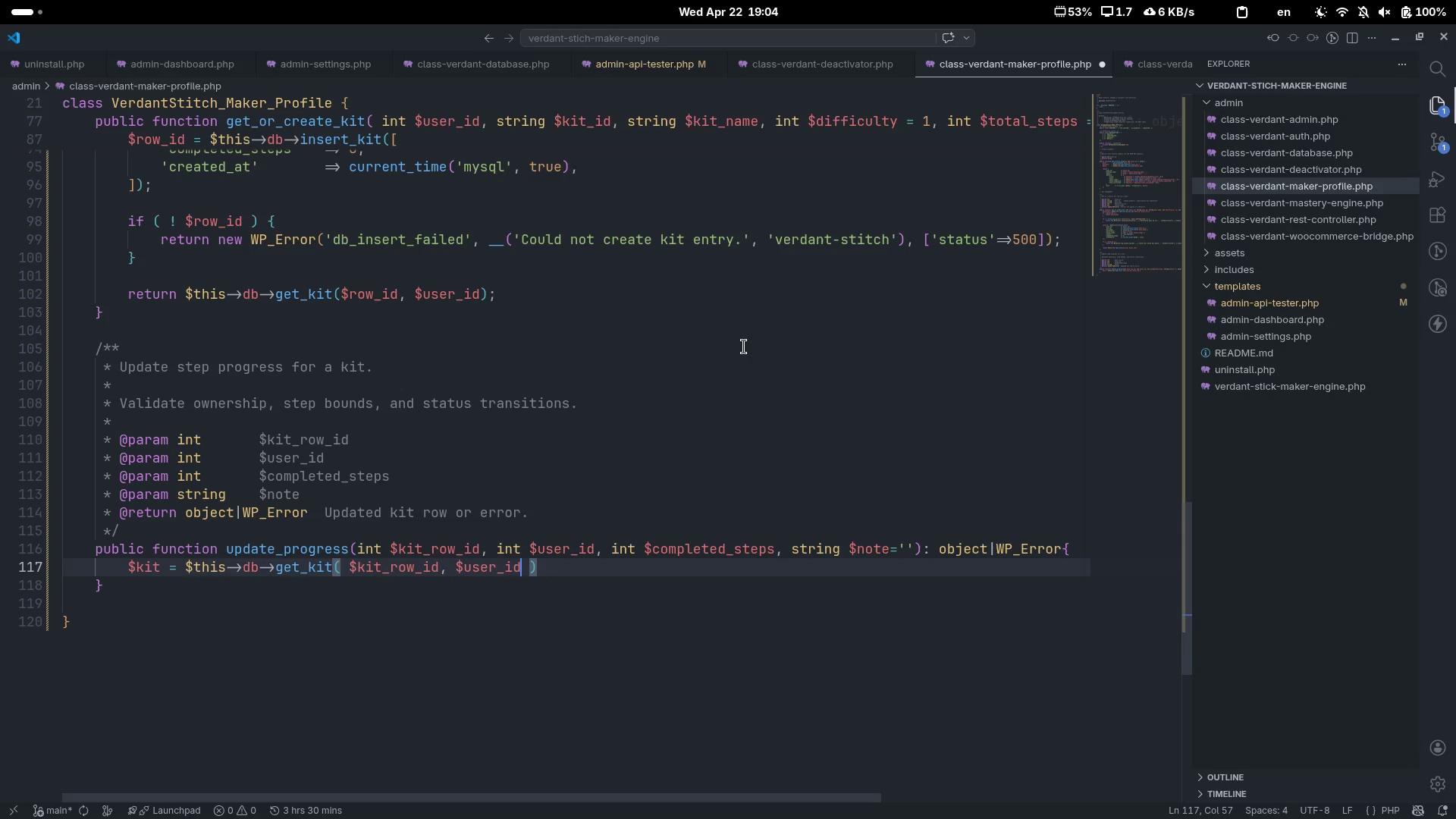 
wait(6.96)
 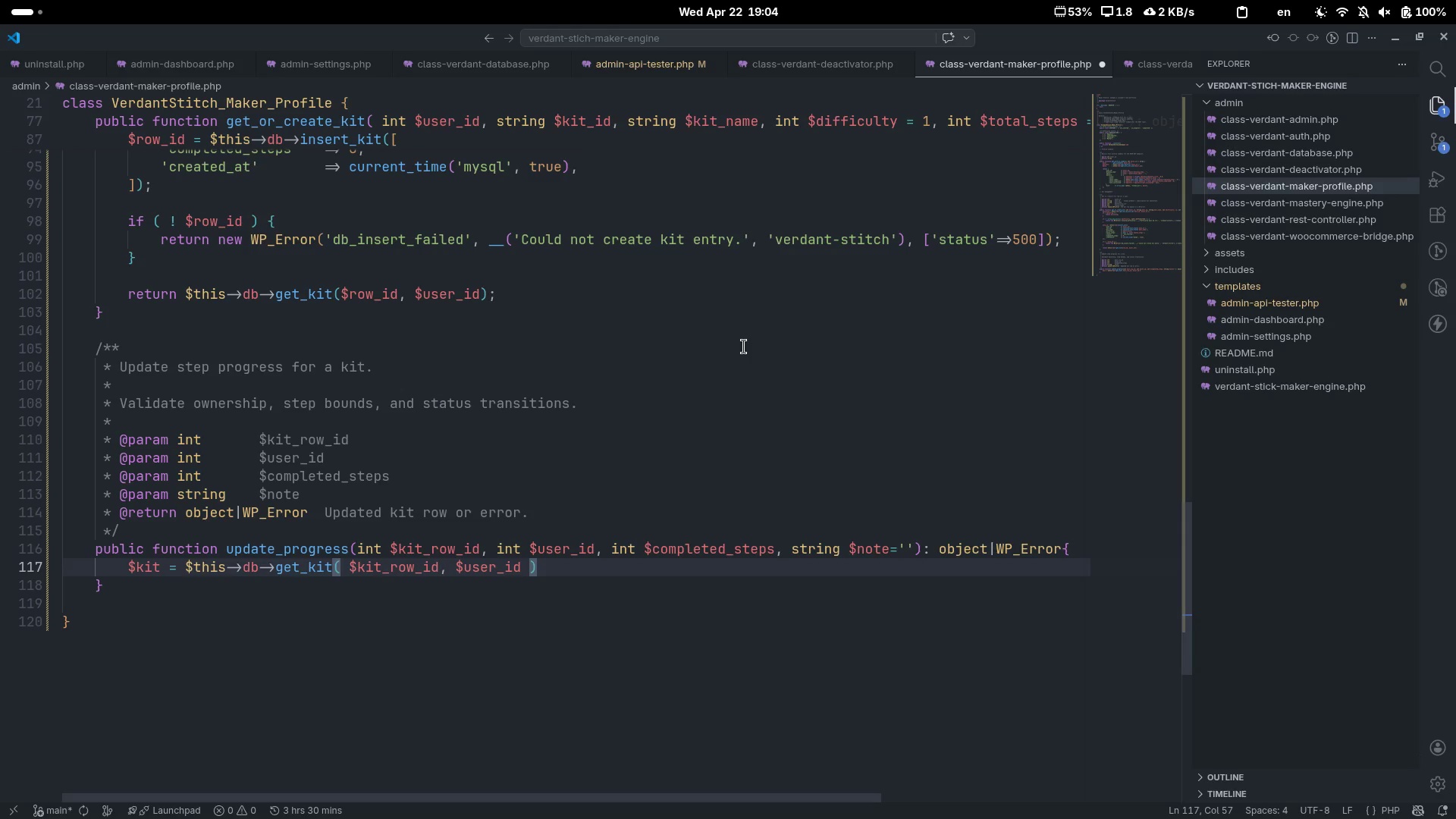 
key(ArrowRight)
 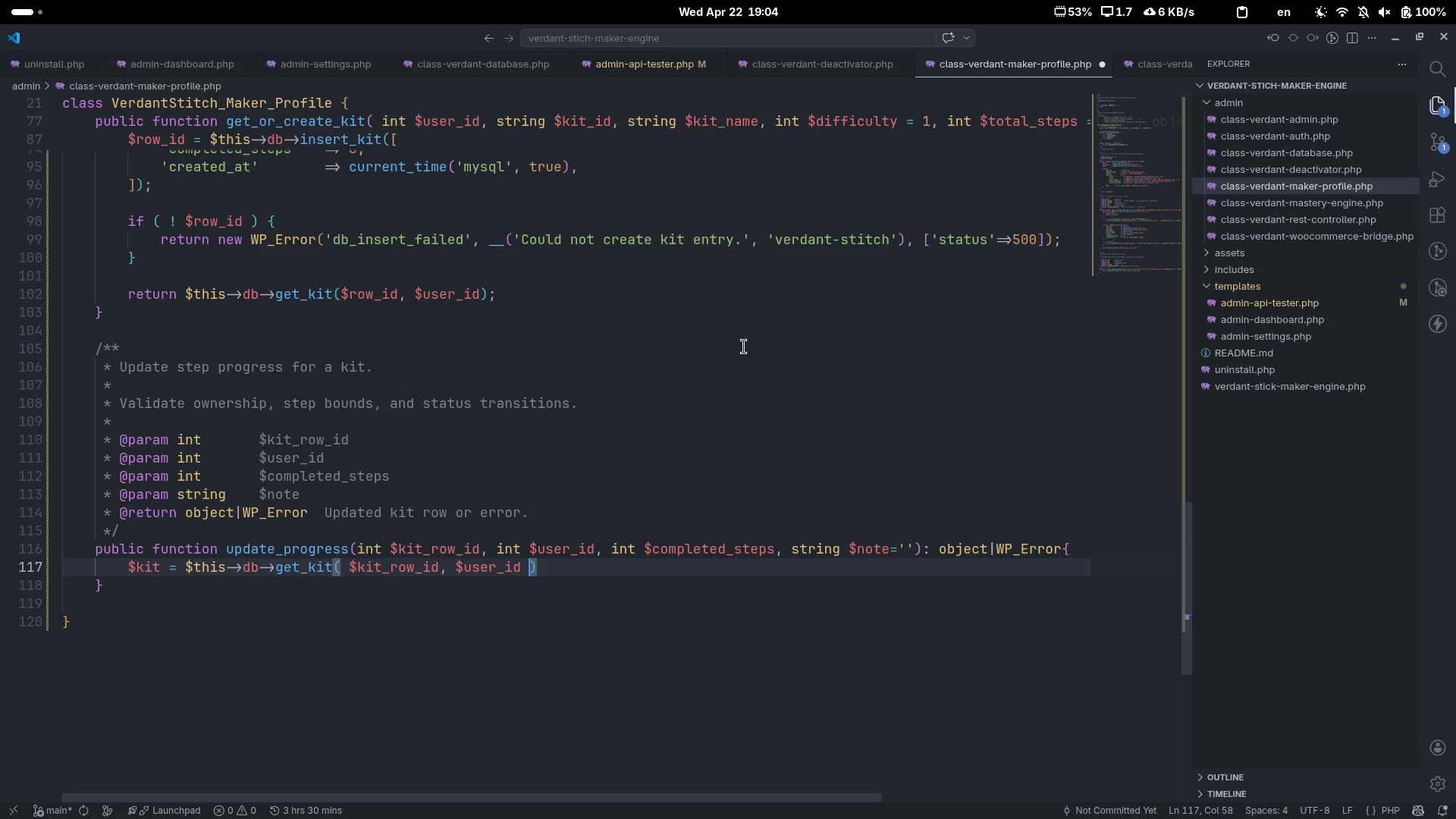 
key(ArrowRight)
 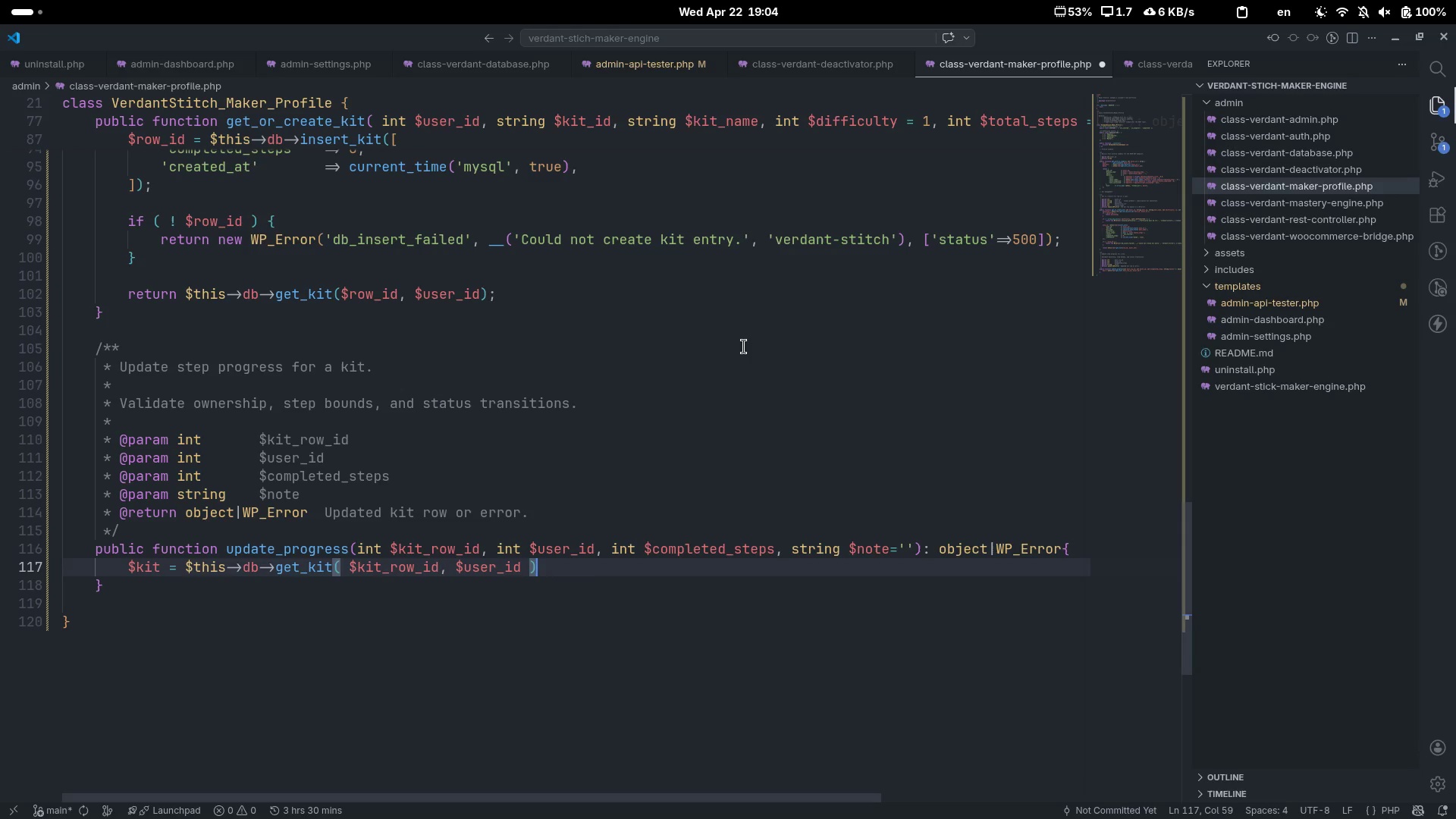 
key(Semicolon)
 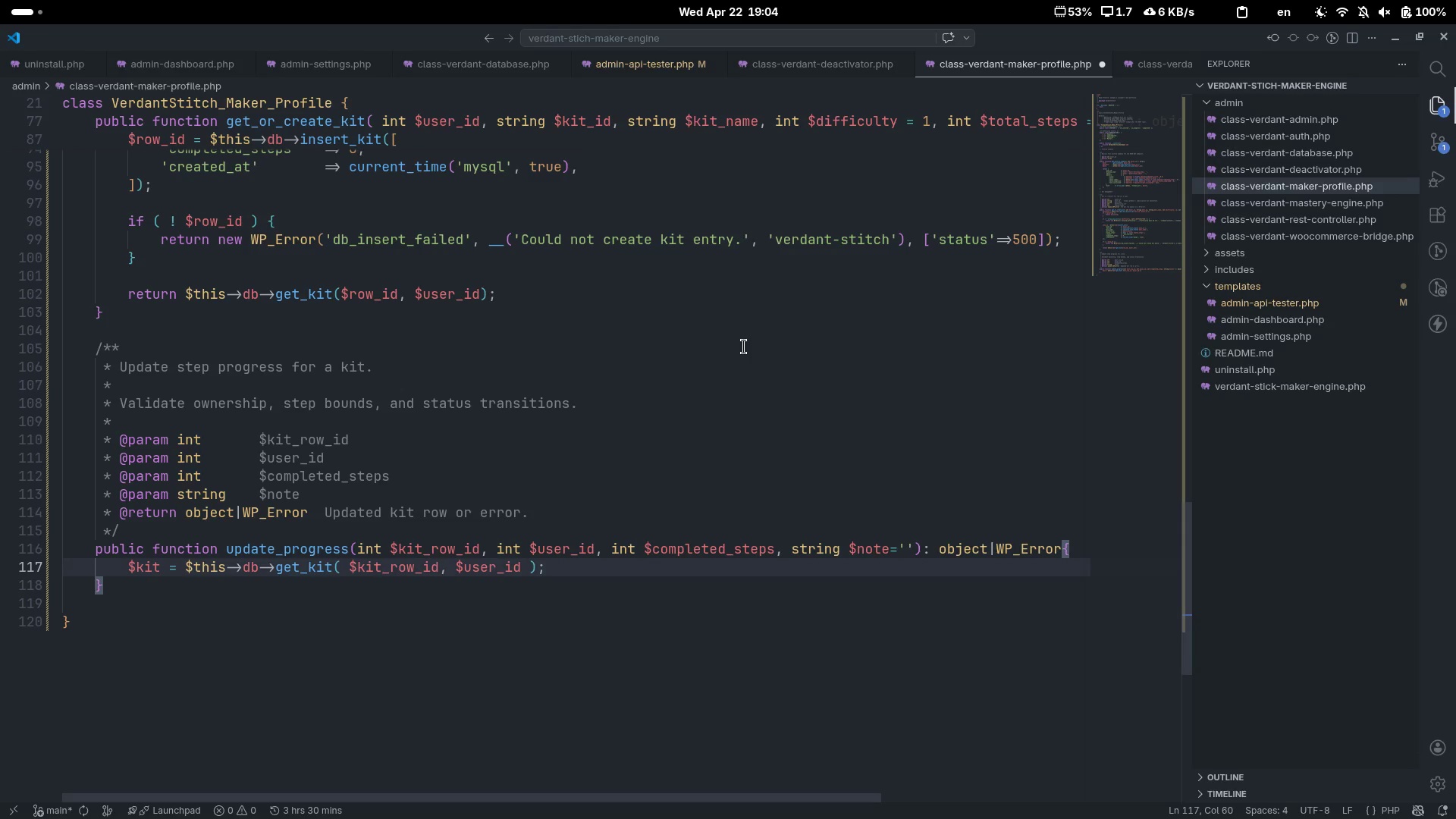 
key(Enter)
 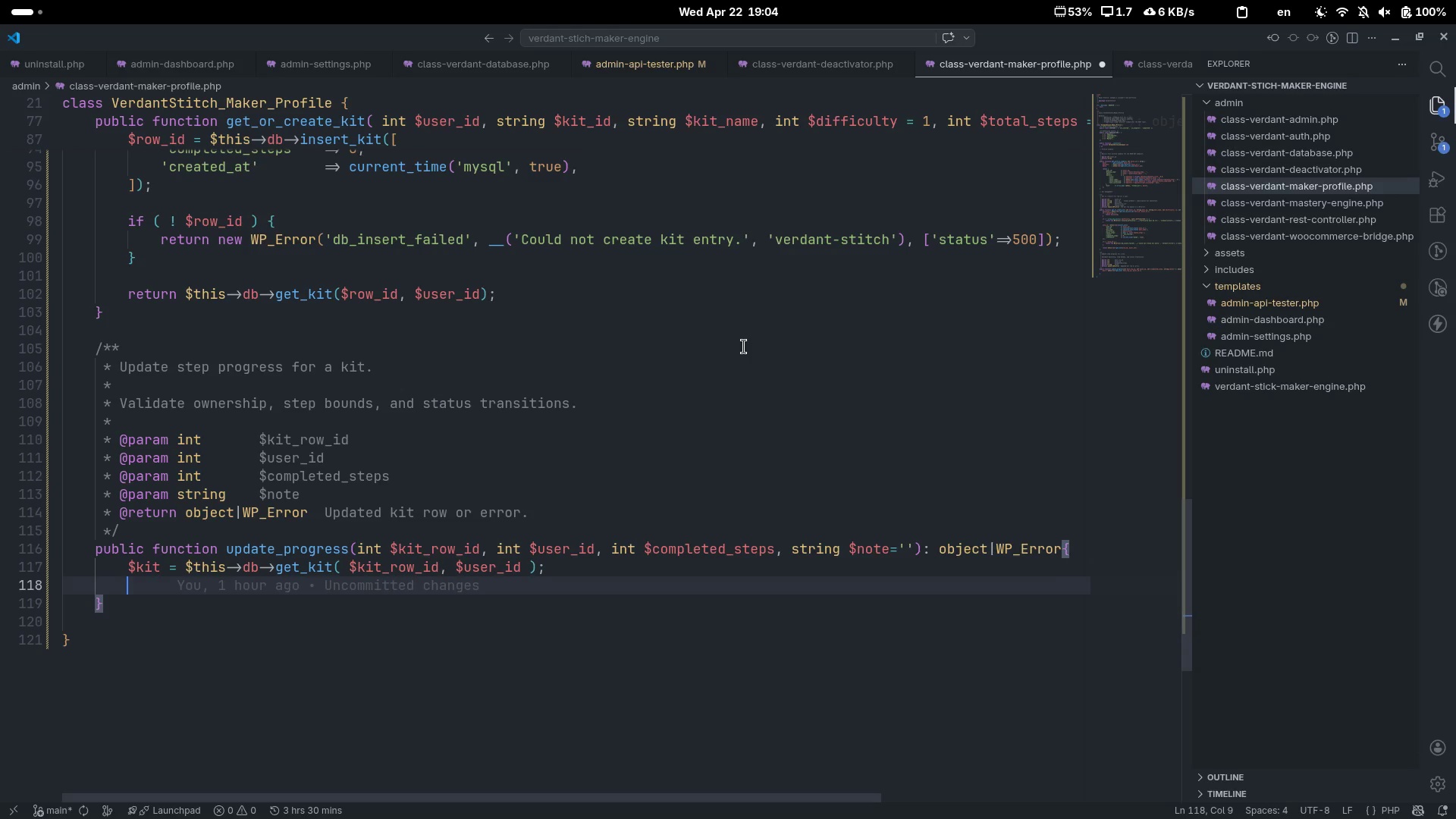 
key(Enter)
 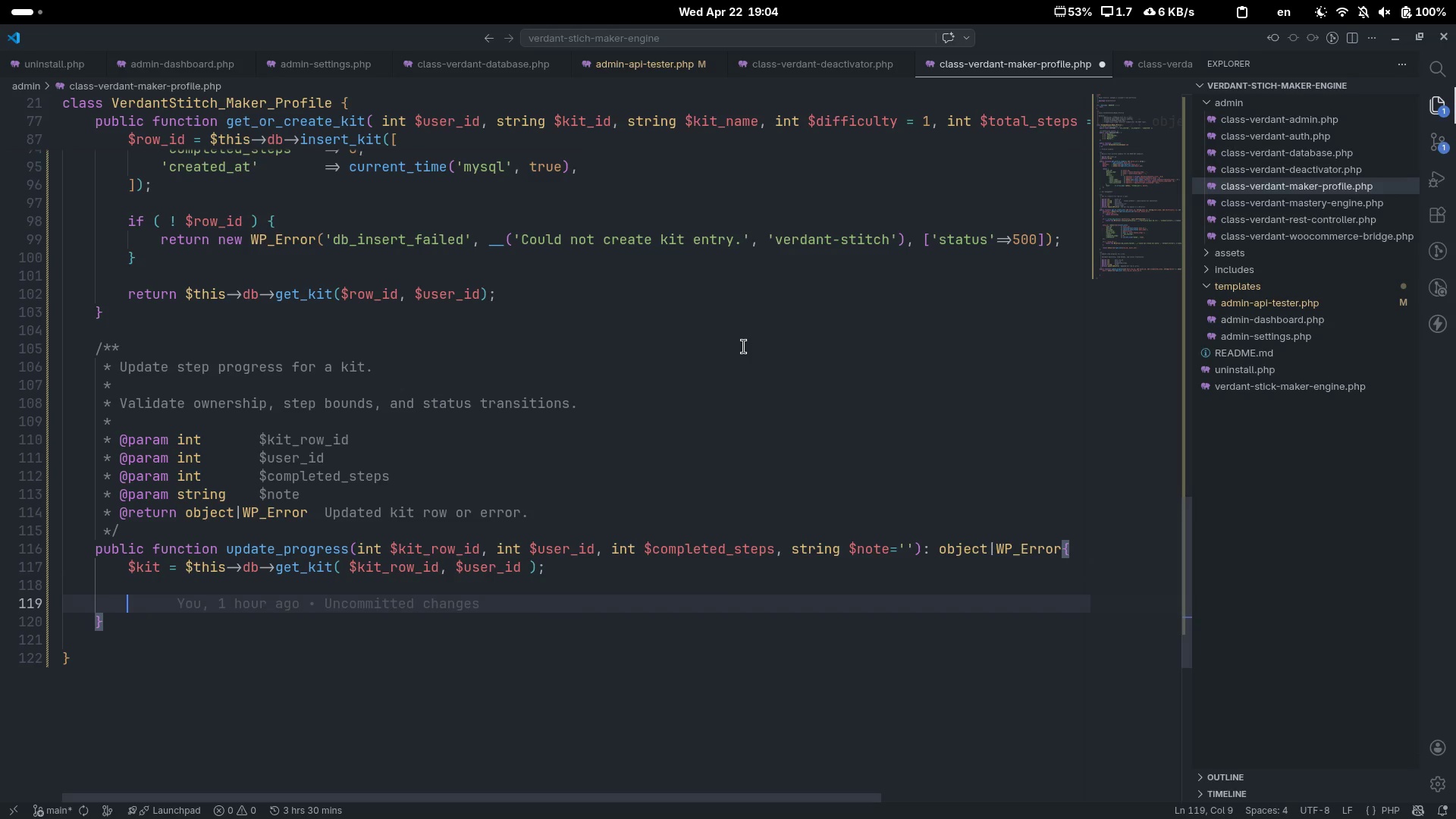 
type(if ( )
 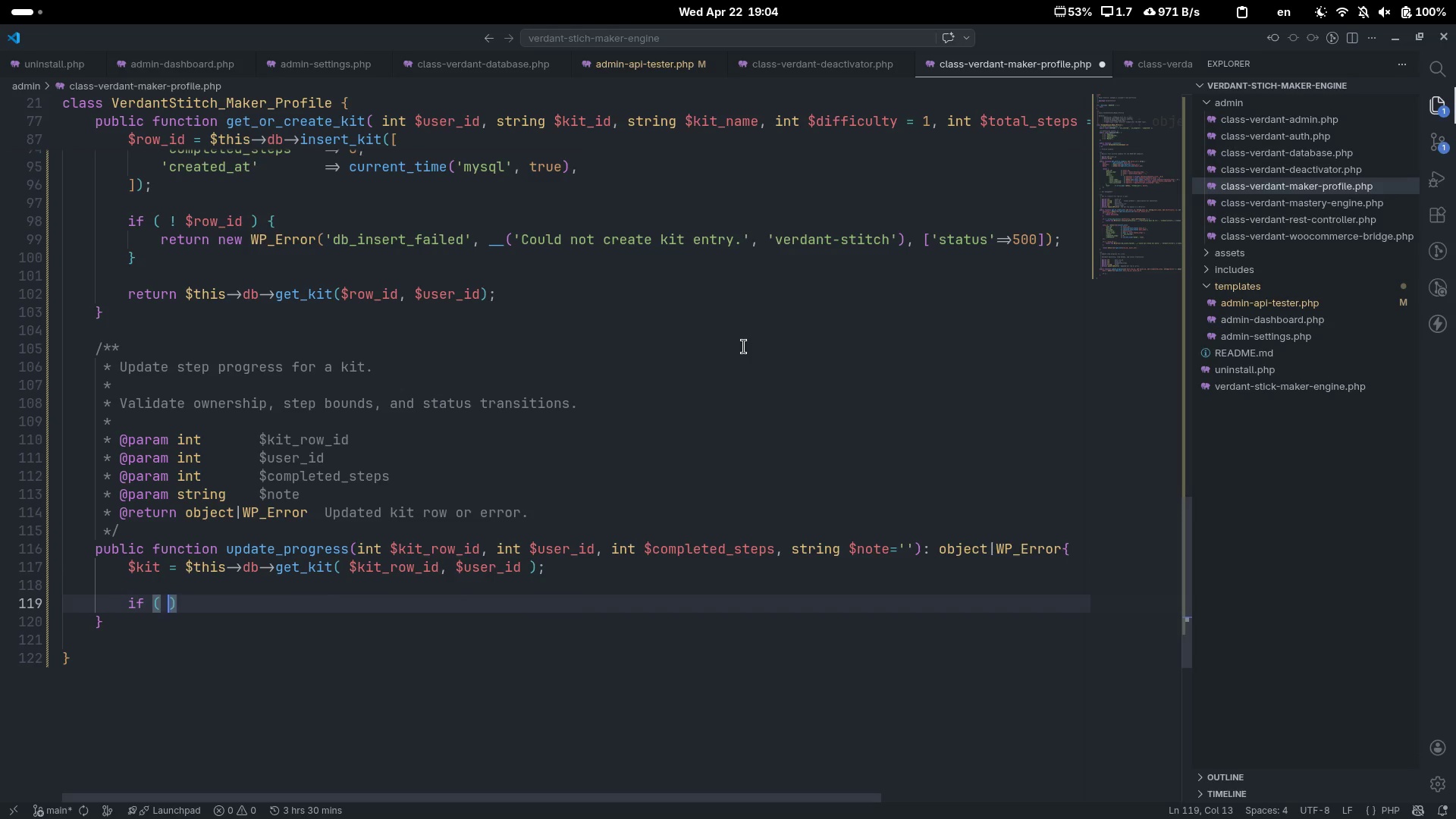 
key(ArrowLeft)
 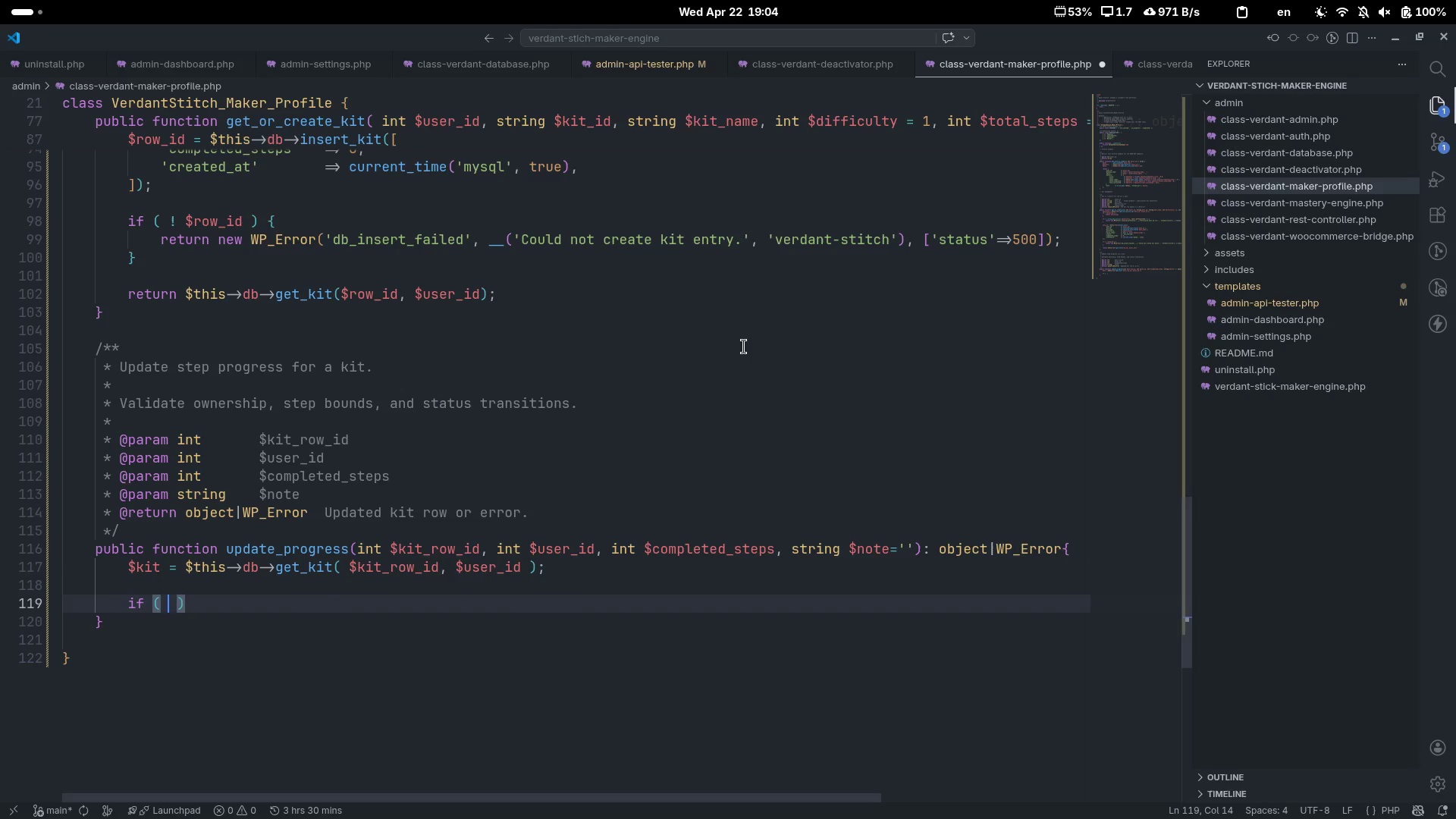 
type( ! $kit)
 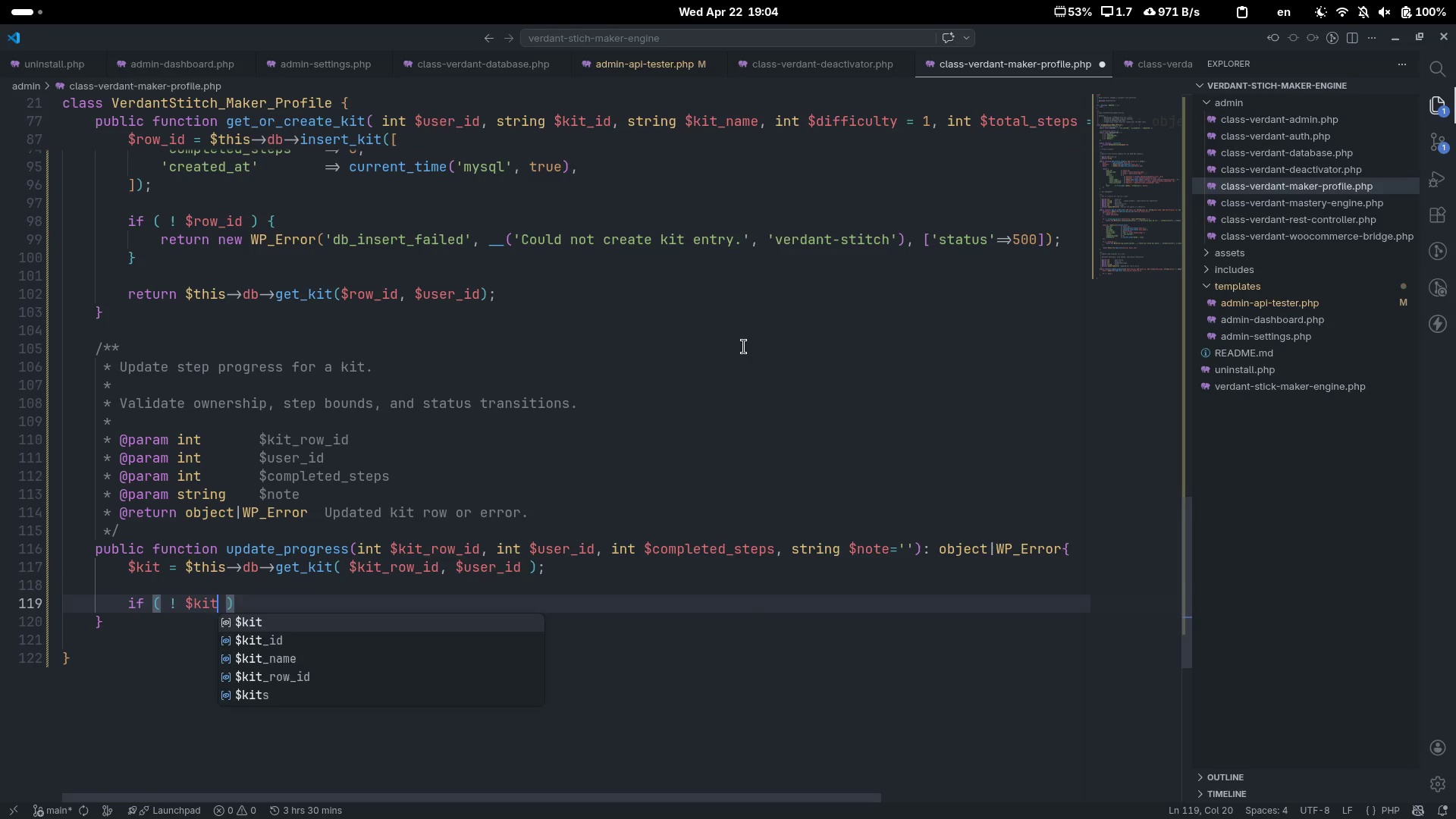 
 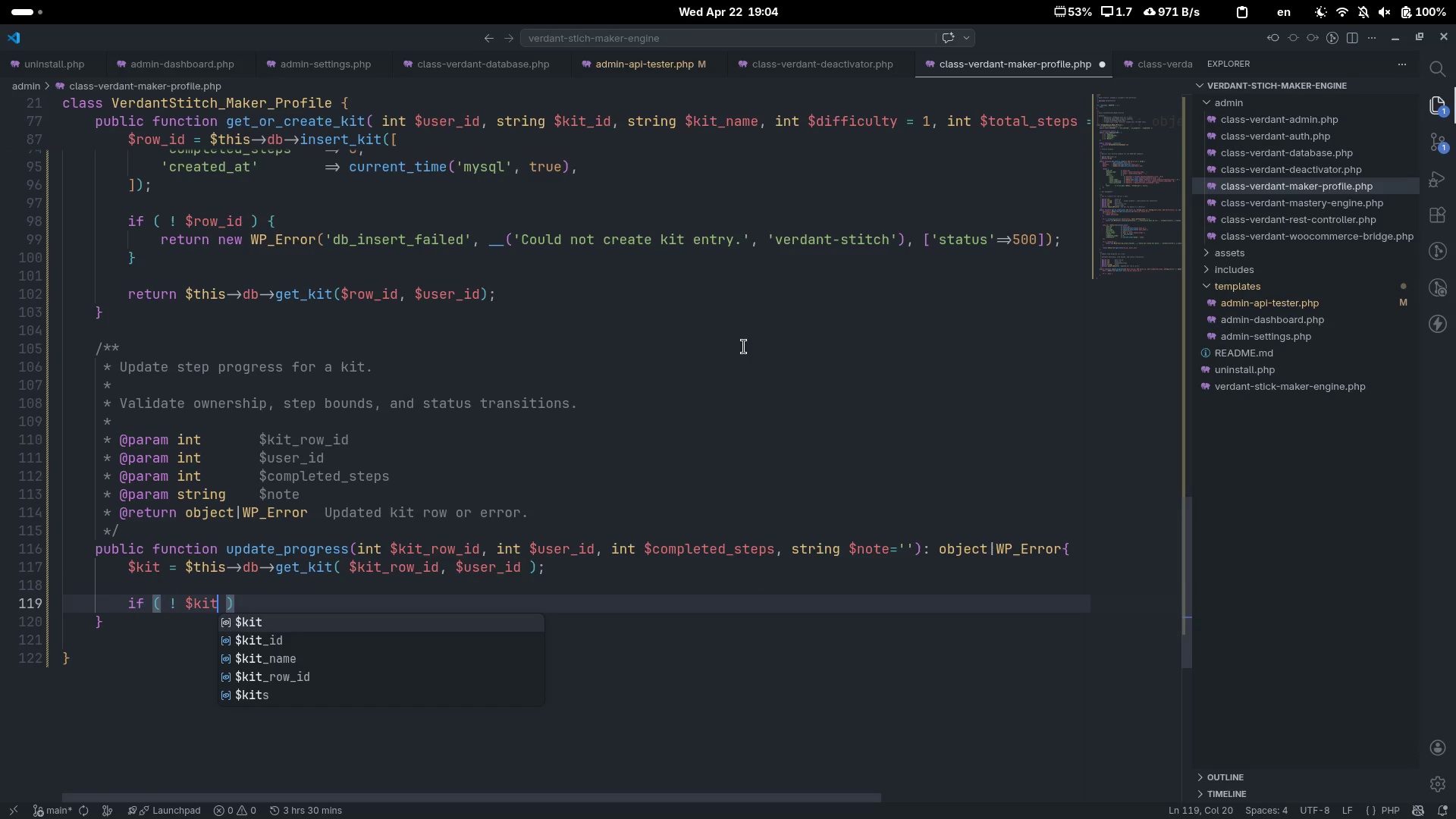 
key(ArrowRight)
 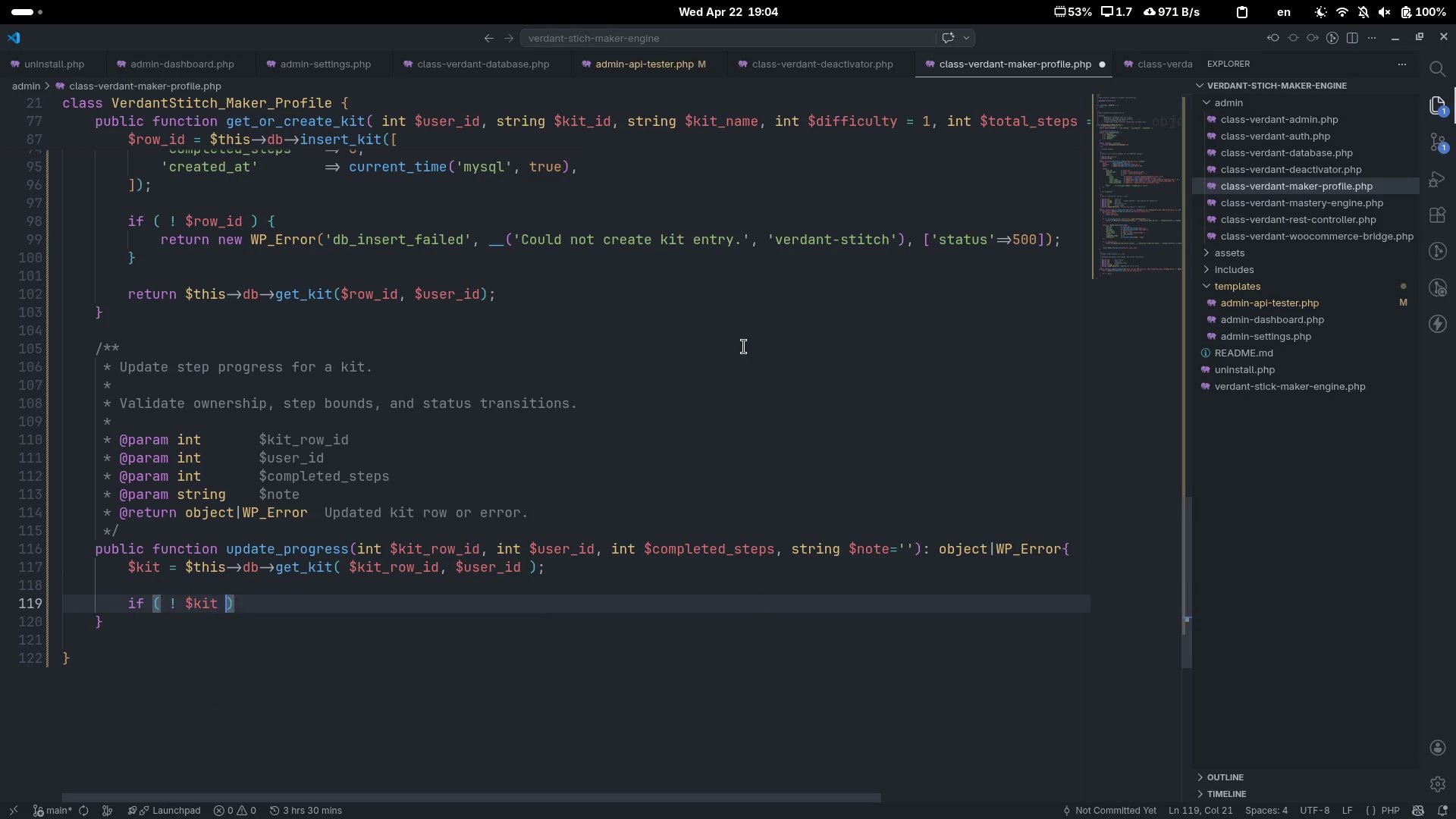 
key(ArrowRight)
 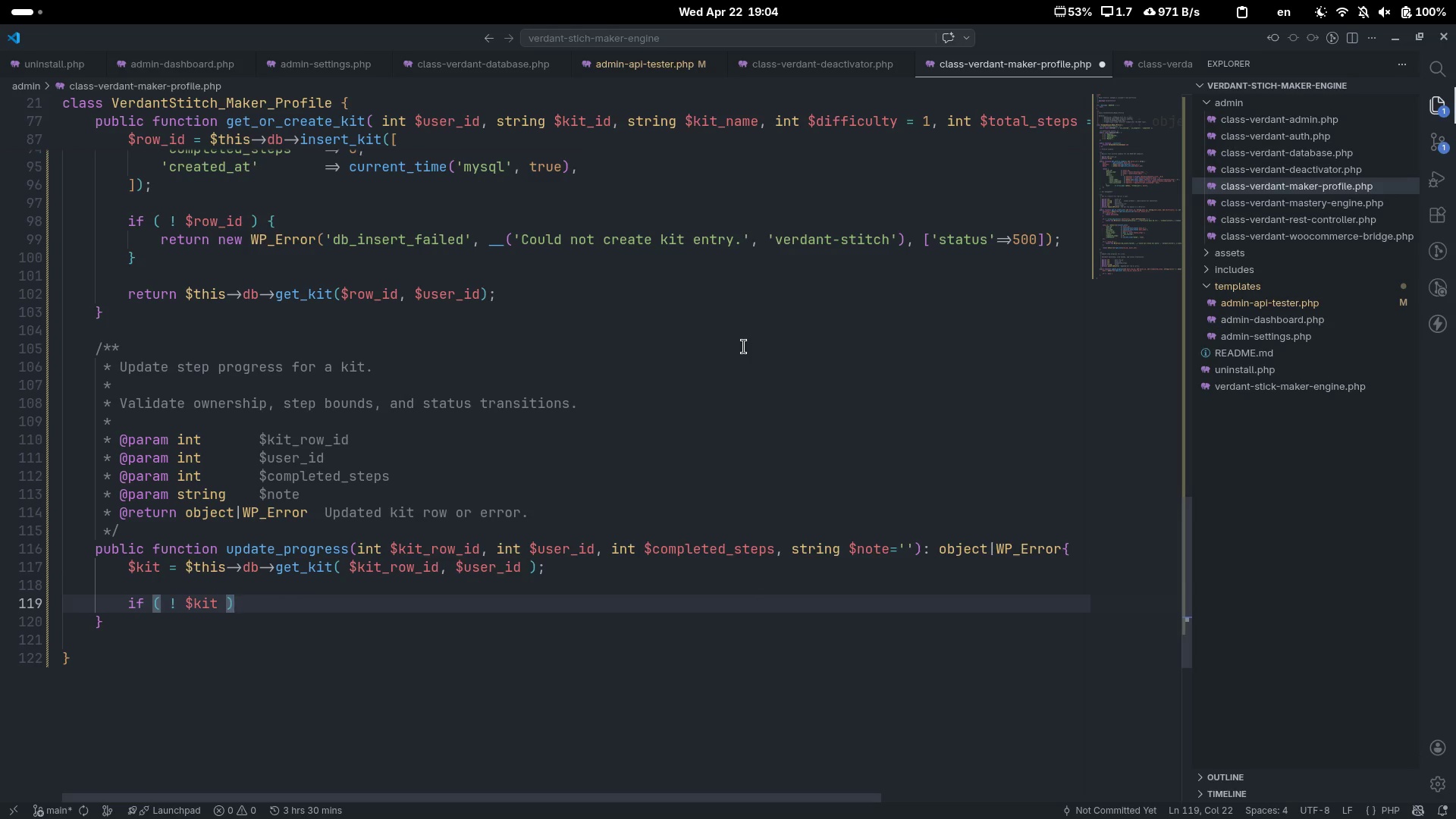 
key(Space)
 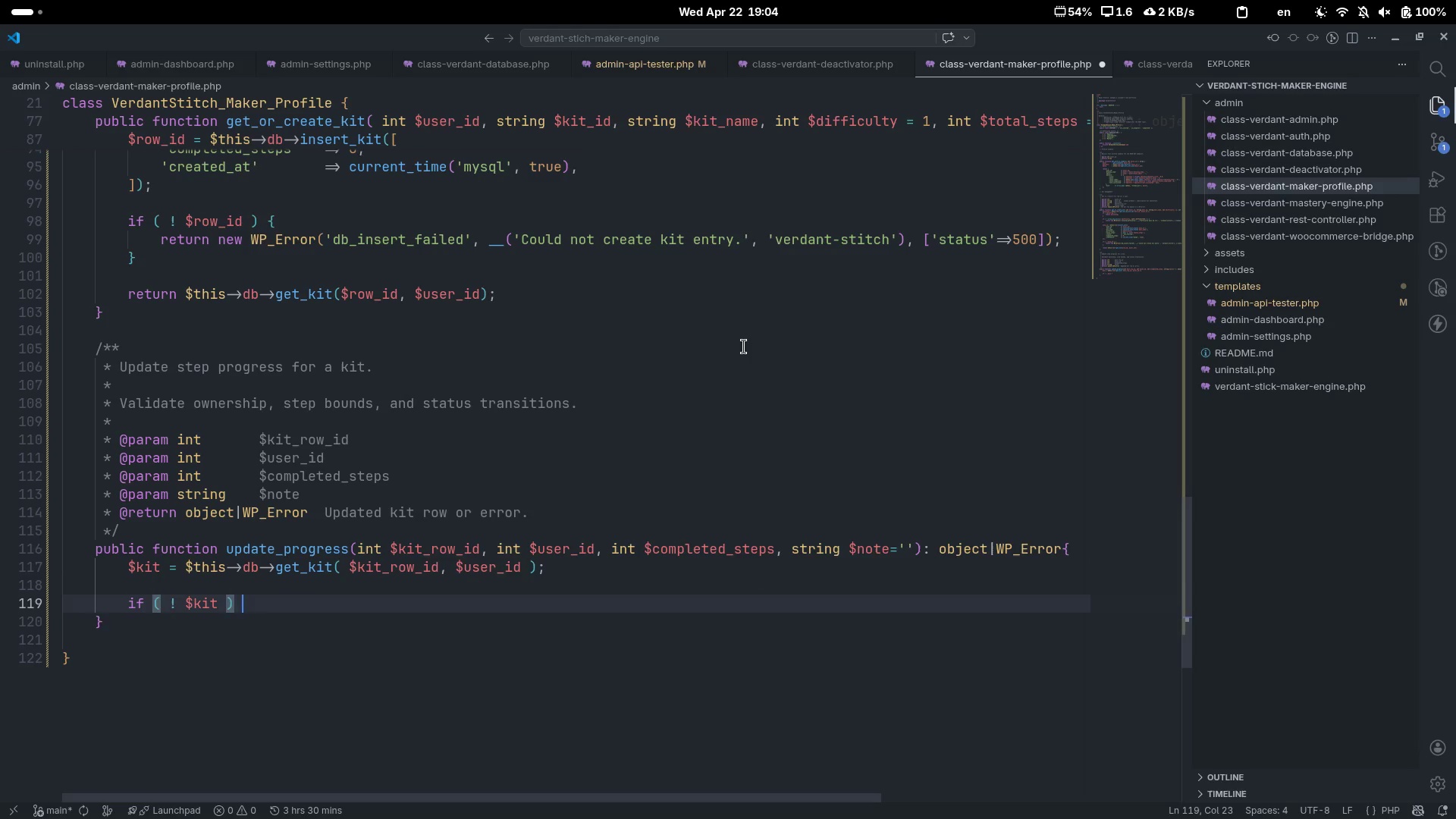 
key(Shift+ShiftLeft)
 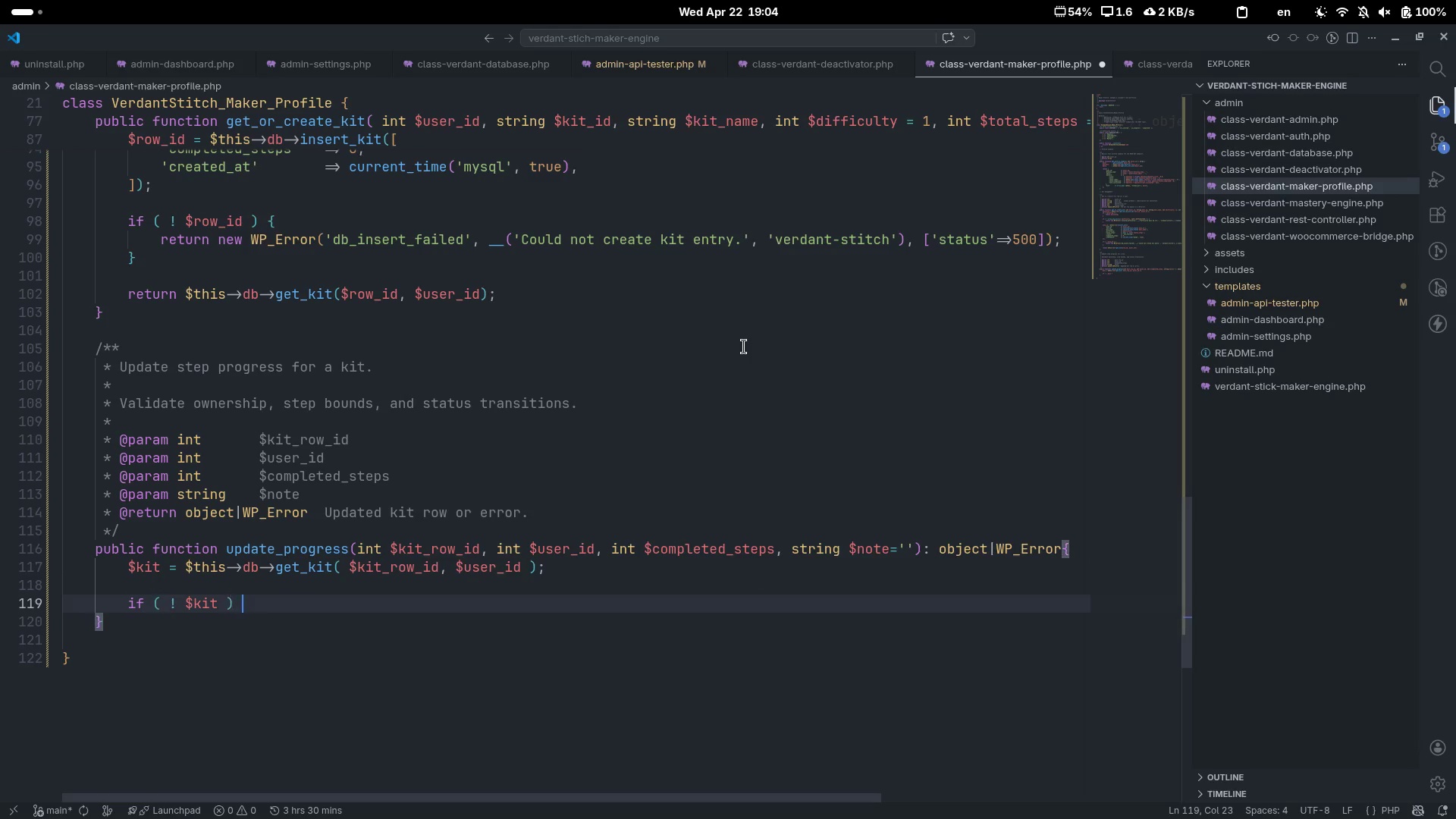 
key(Shift+BracketLeft)
 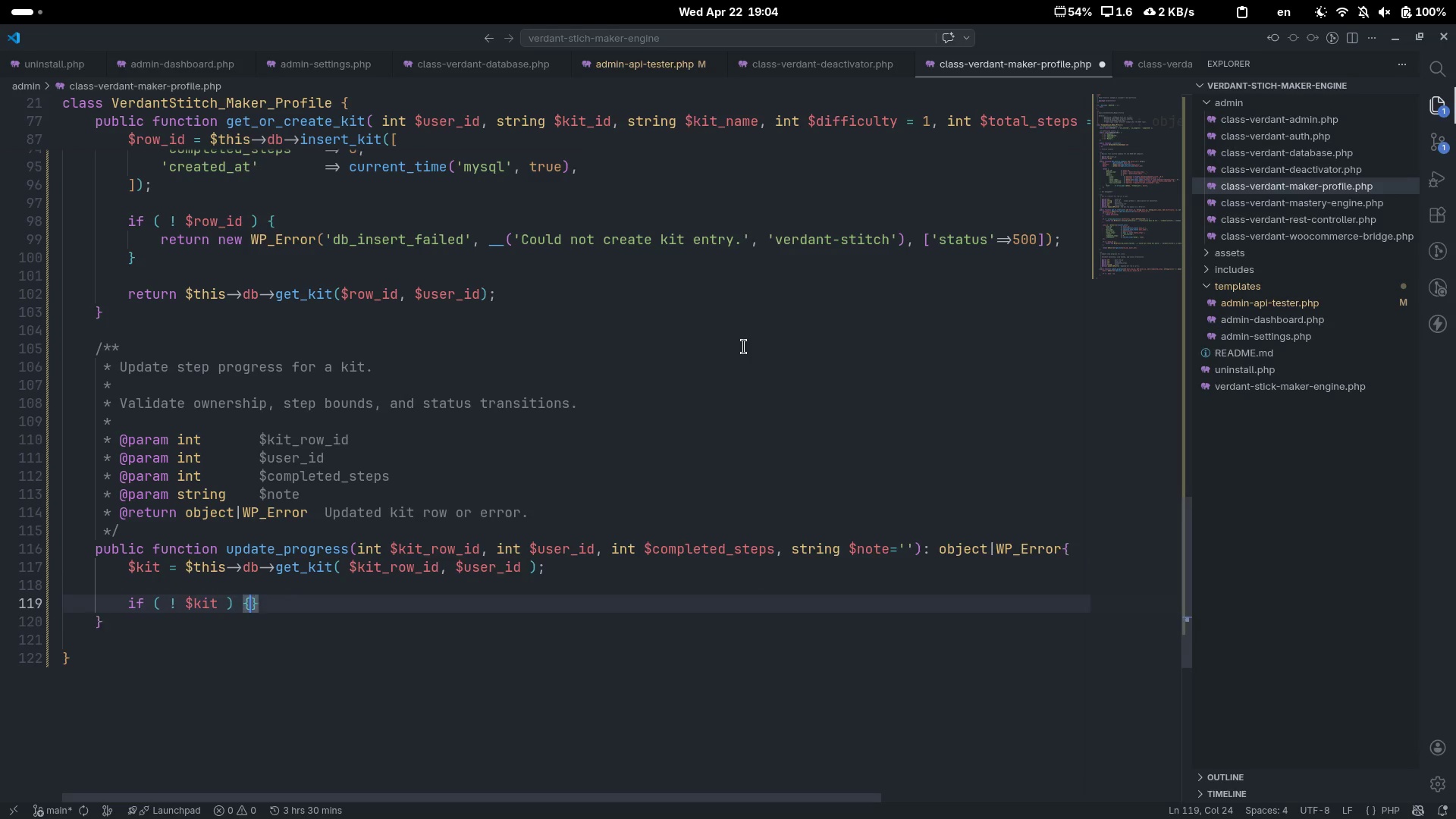 
key(Enter)
 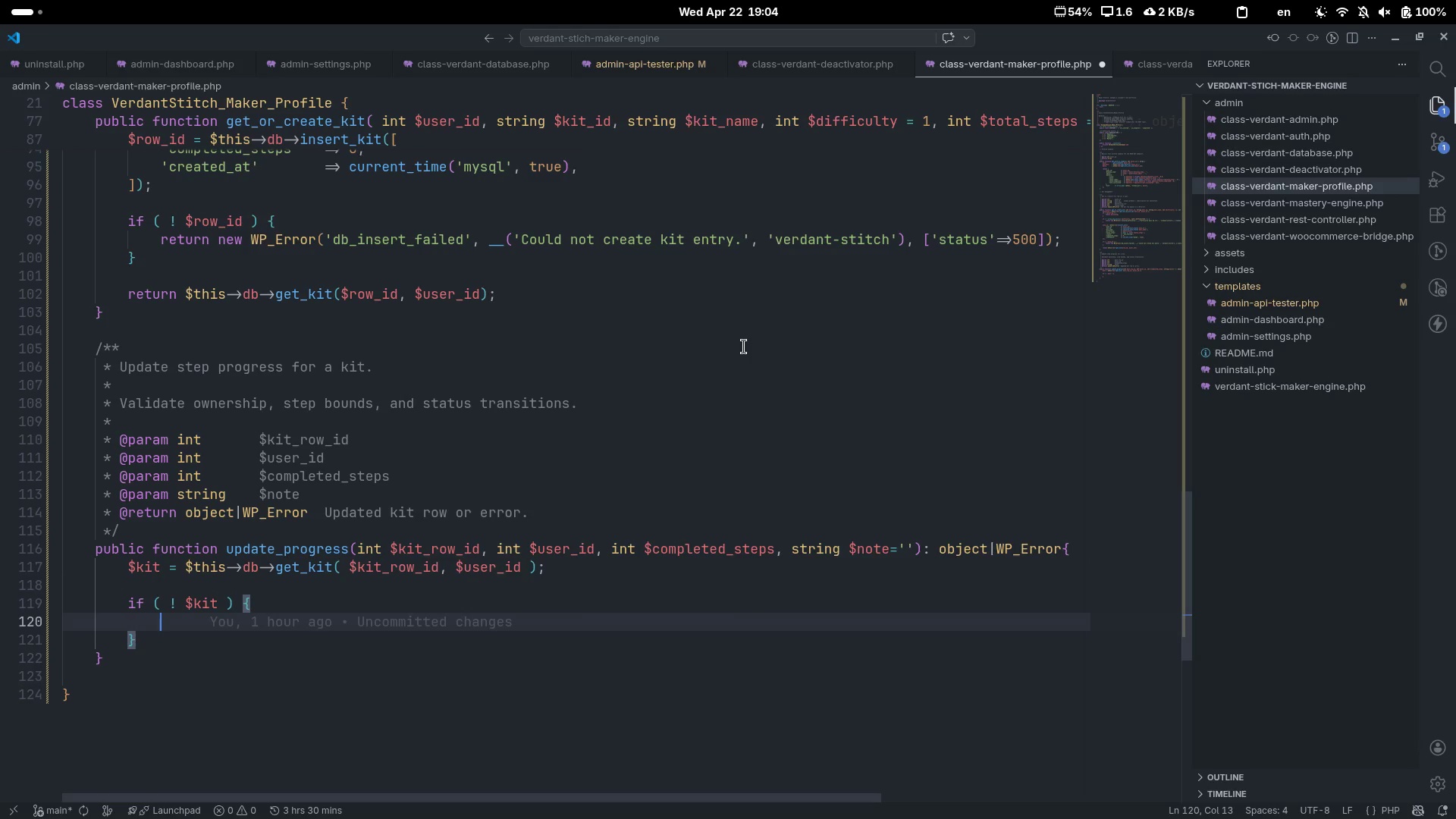 
type(return new WP_We)
key(Backspace)
key(Backspace)
type(Error('kit_now_)
key(Backspace)
key(Backspace)
type(t_found)
 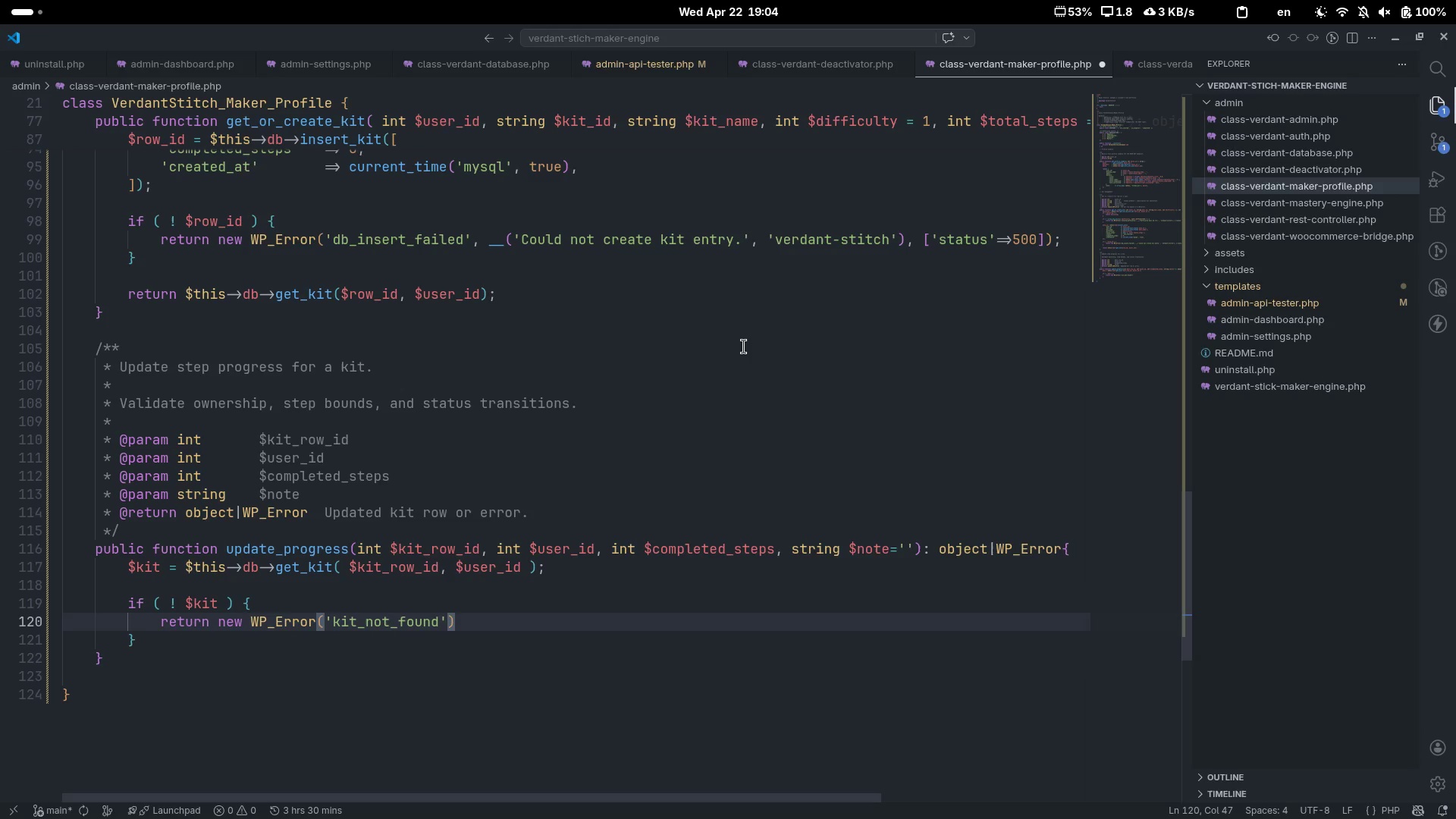 
key(ArrowRight)
 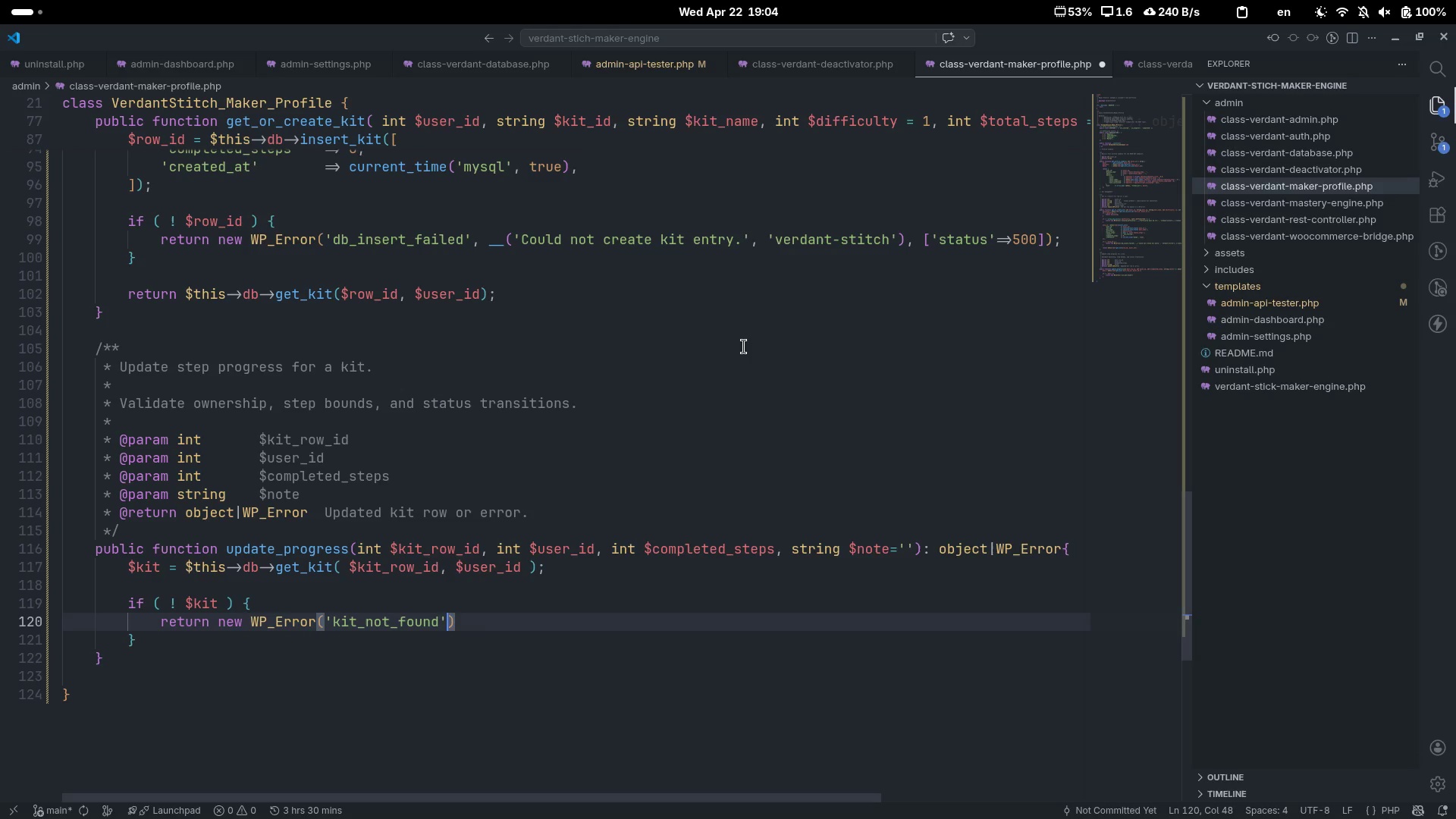 
type(, __('Kit not found or access denid)
key(Backspace)
type(ed.)
 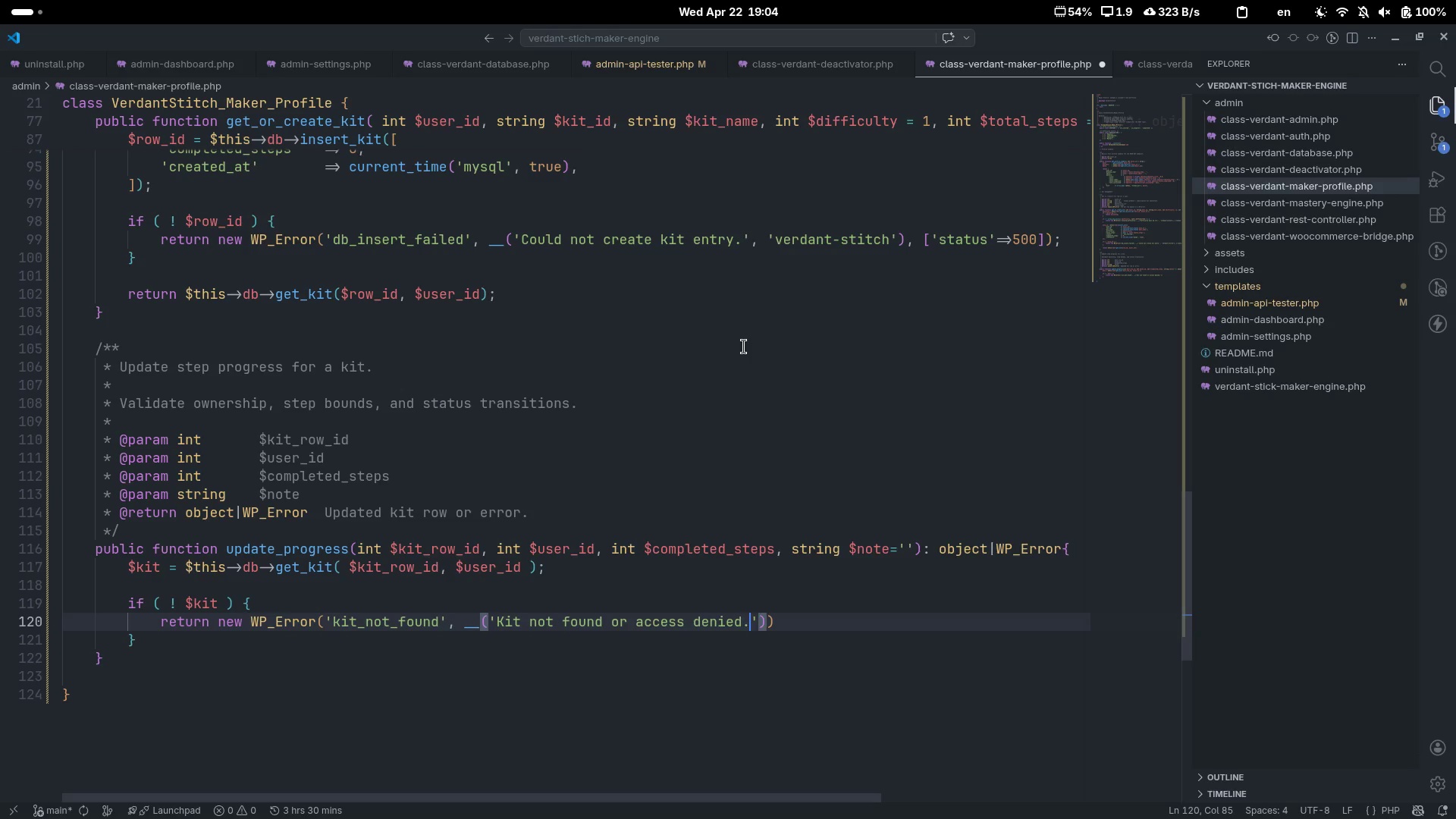 
key(ArrowRight)
 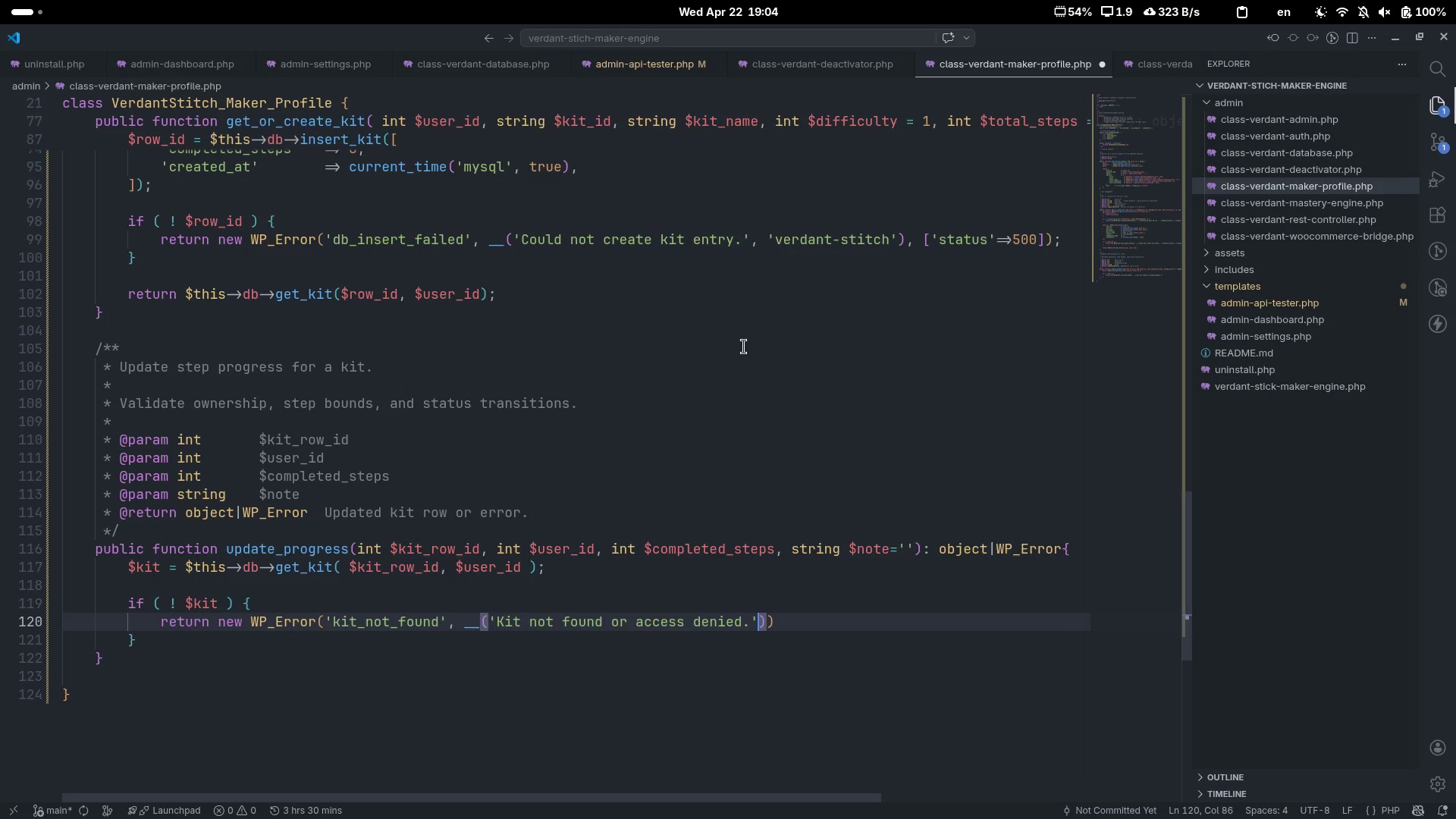 
type(, 'verdant-sttich)
 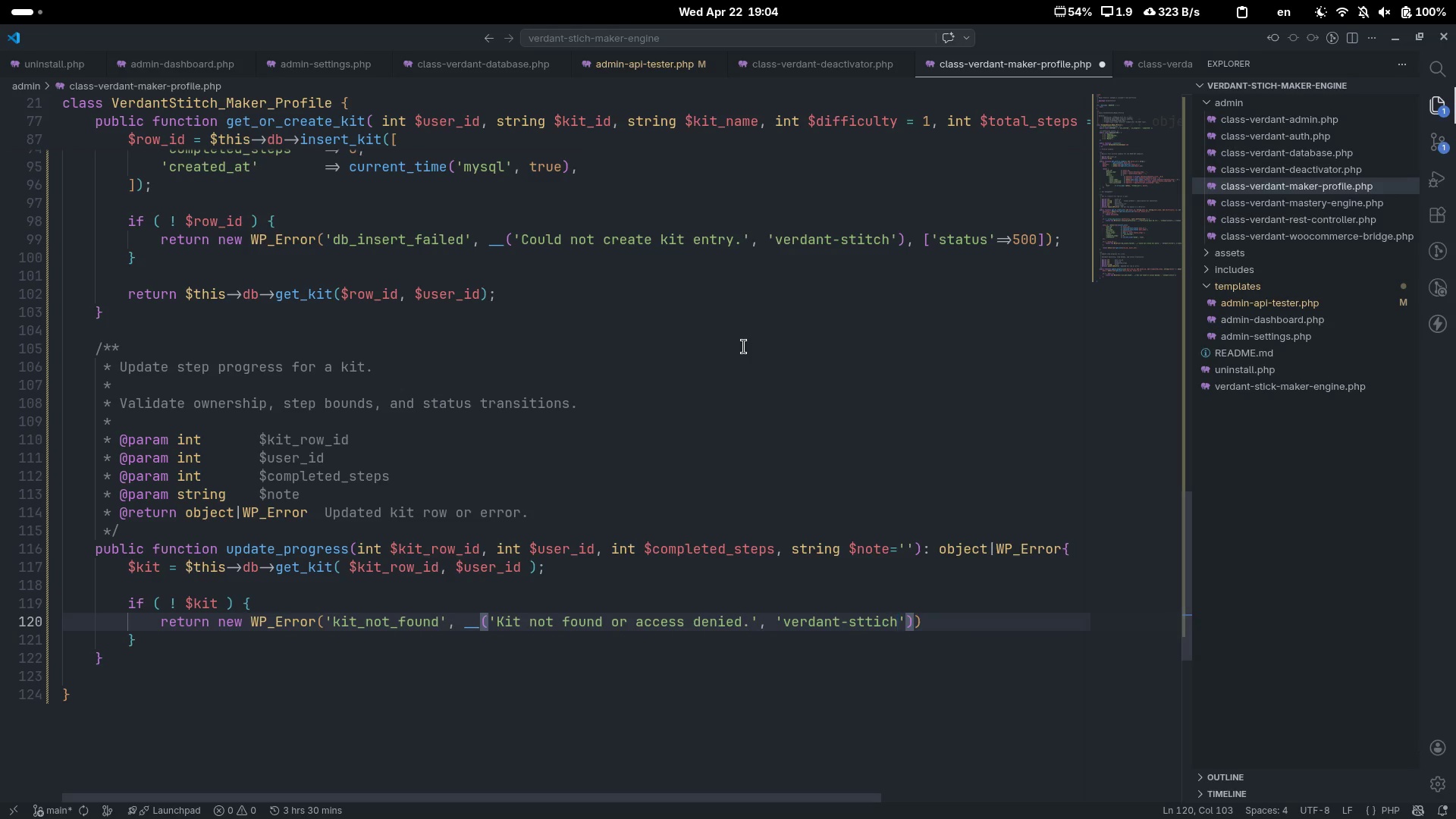 
key(Control+ControlLeft)
 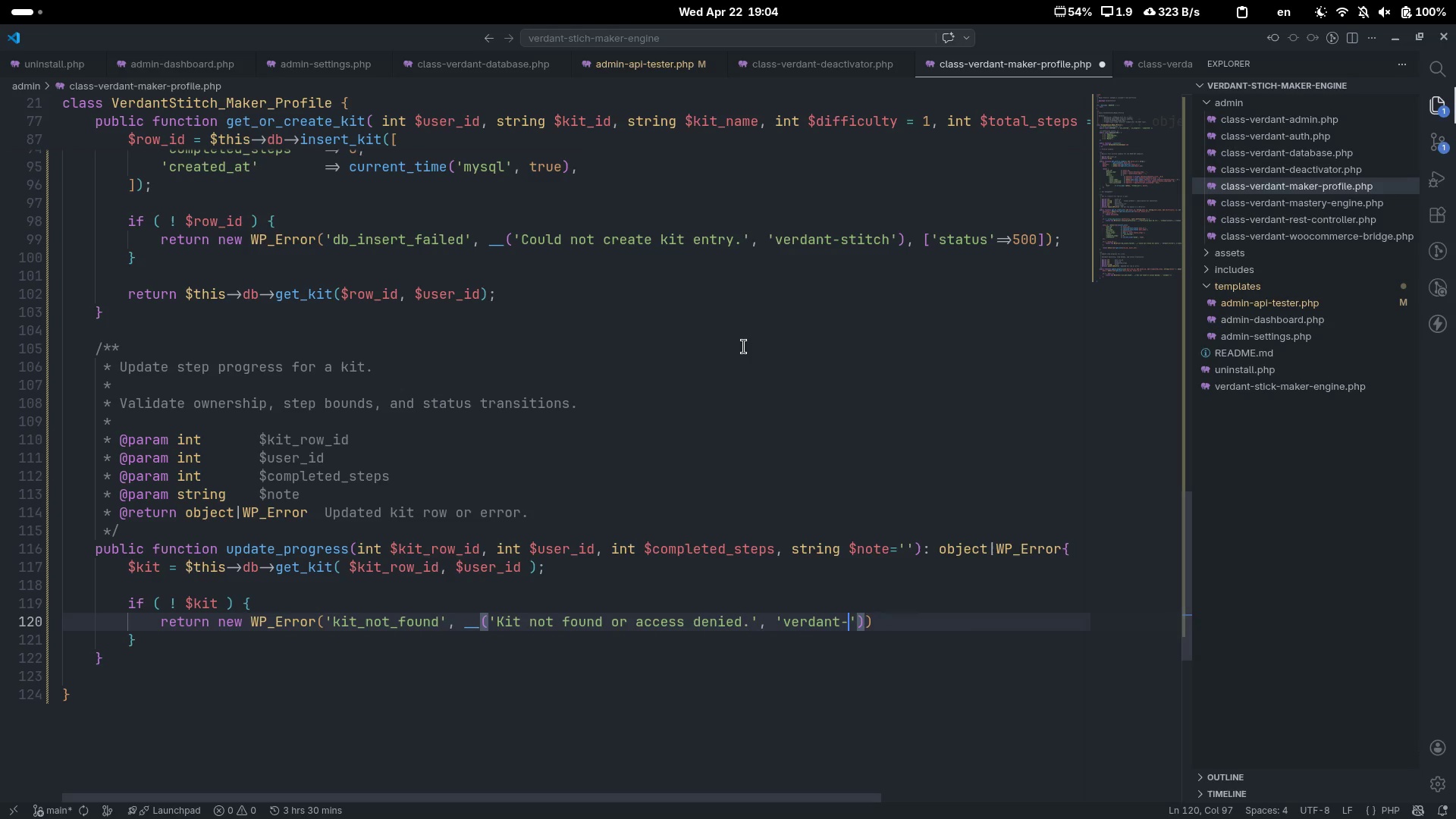 
key(Control+Backspace)
 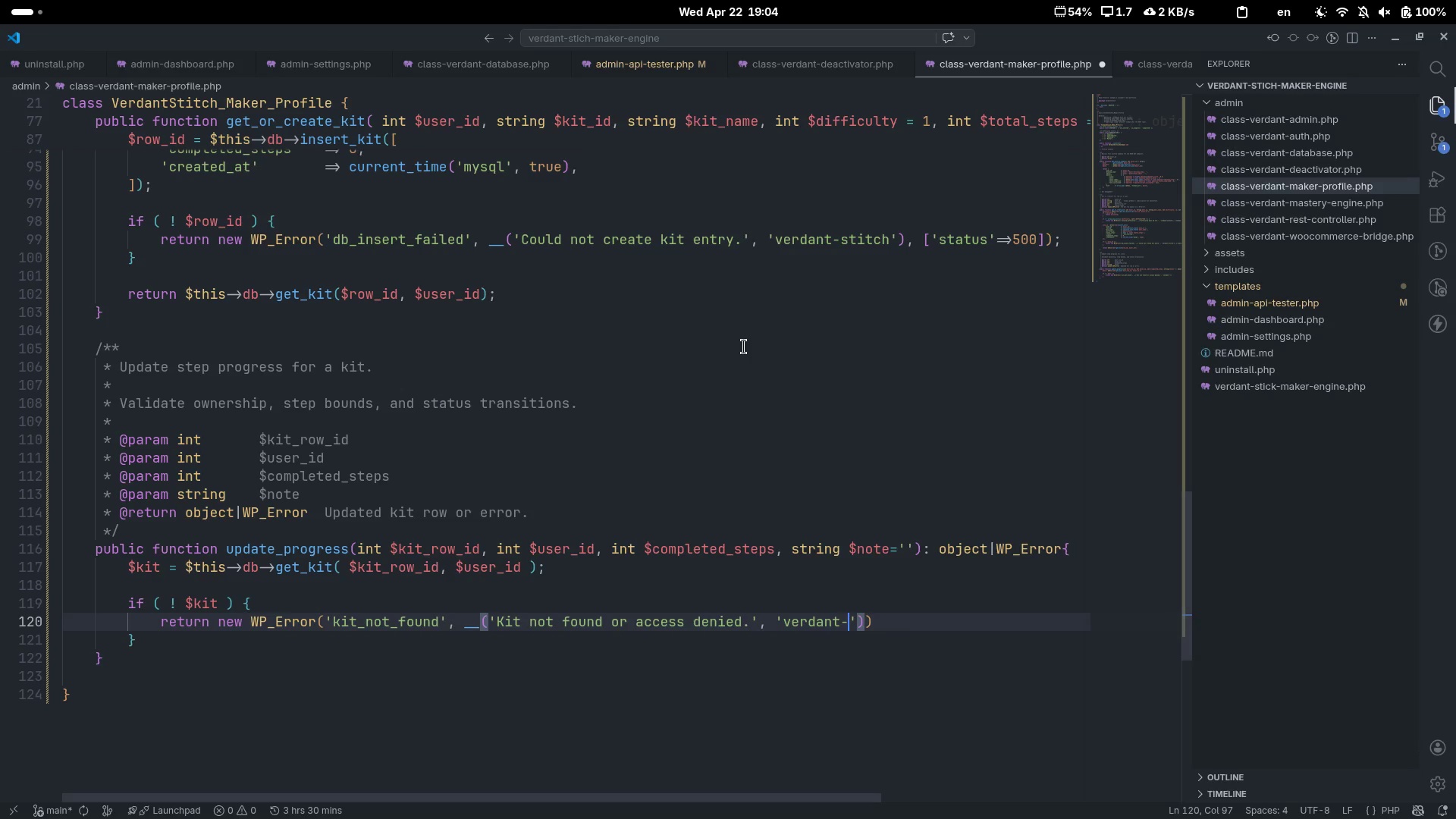 
type(stitch)
 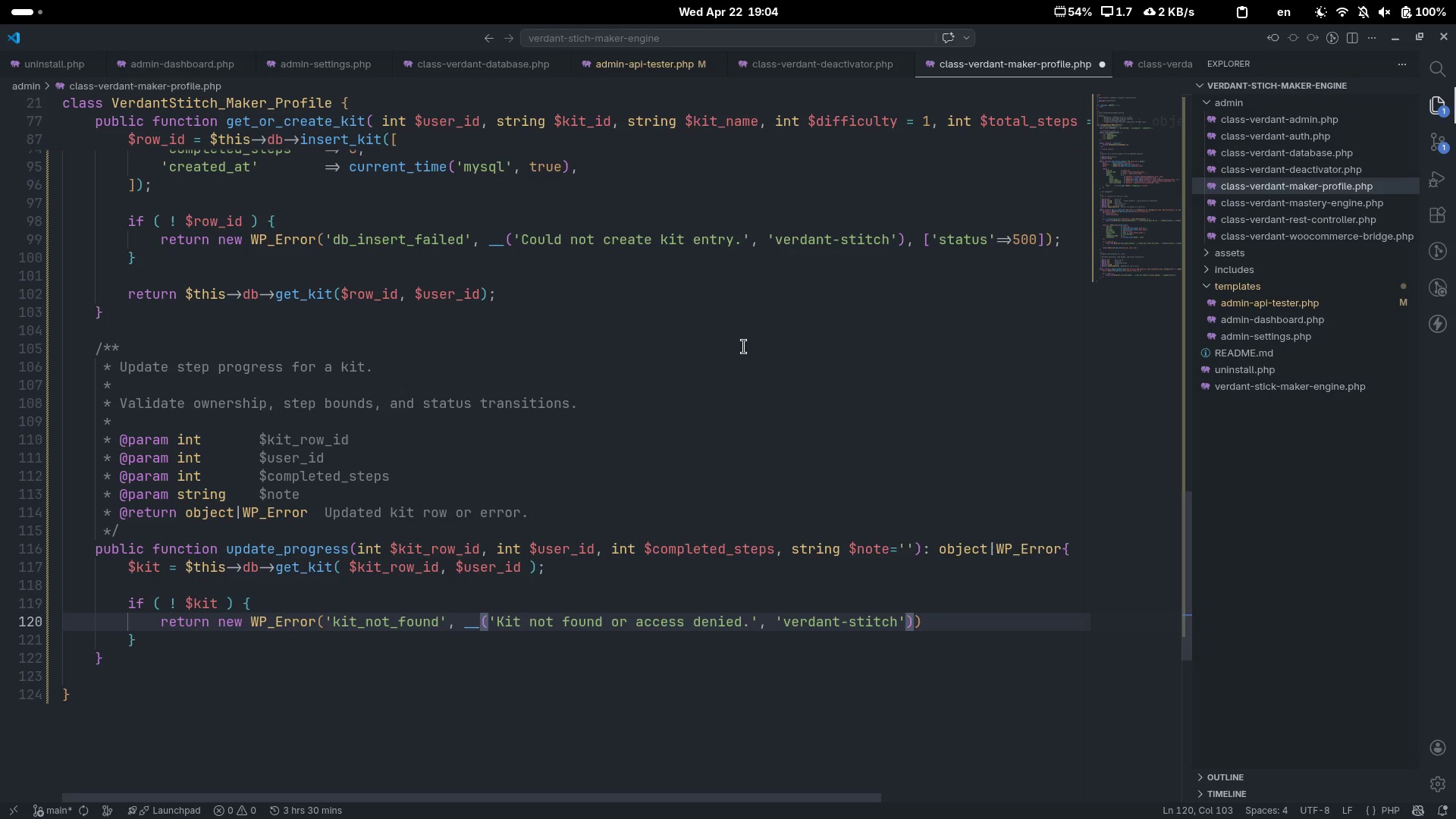 
key(ArrowRight)
 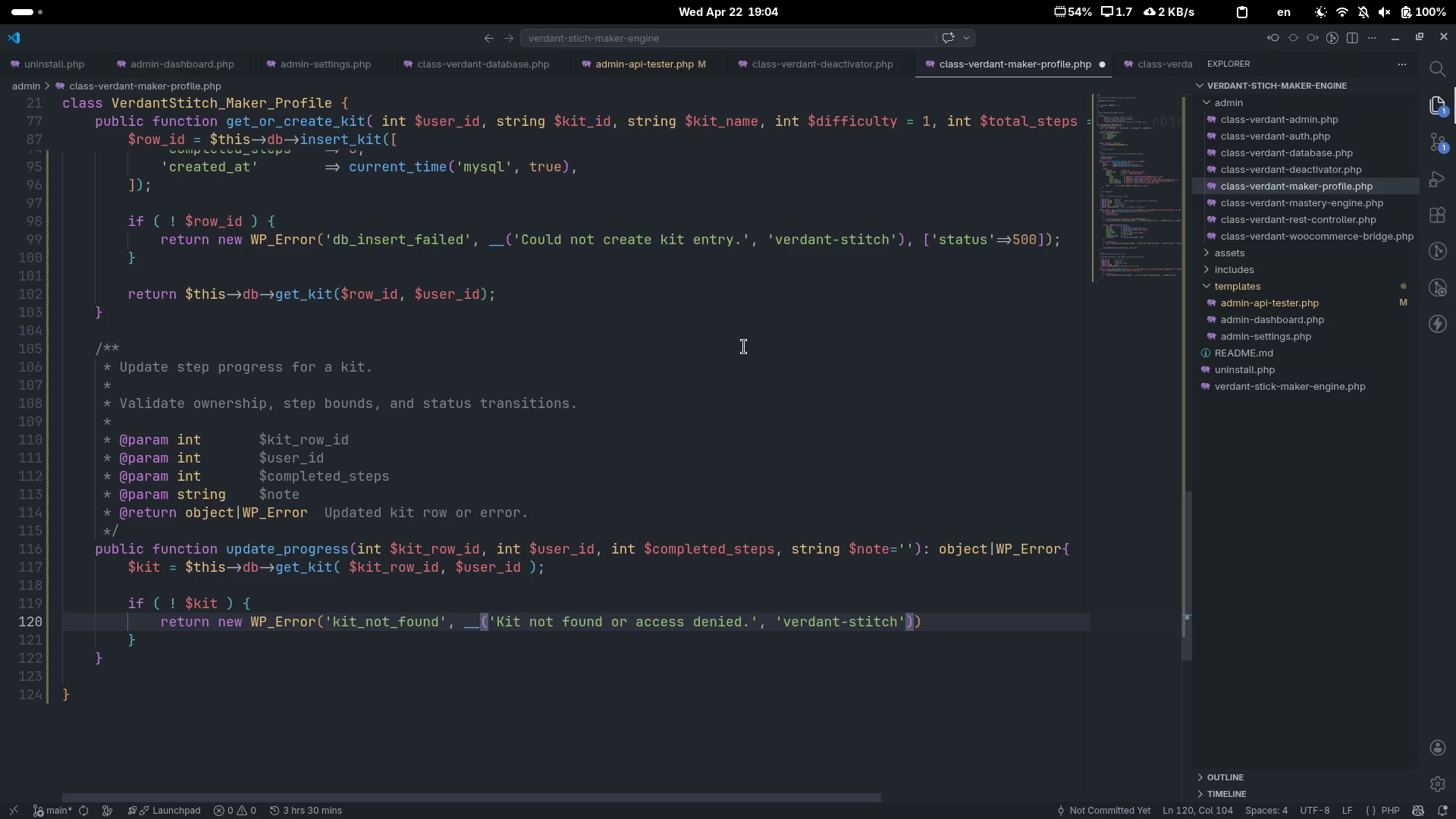 
key(ArrowRight)
 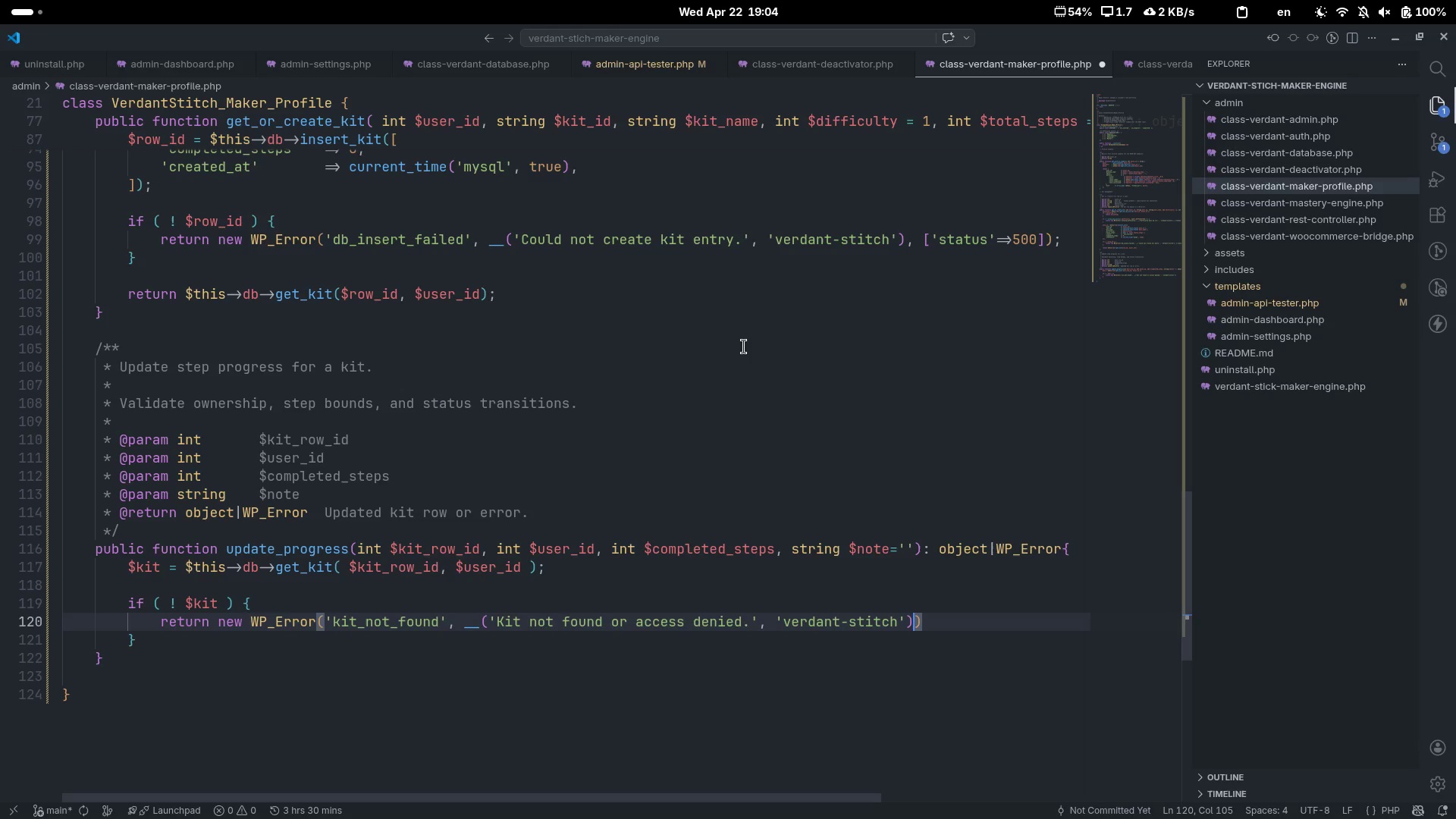 
type(, ['status)
 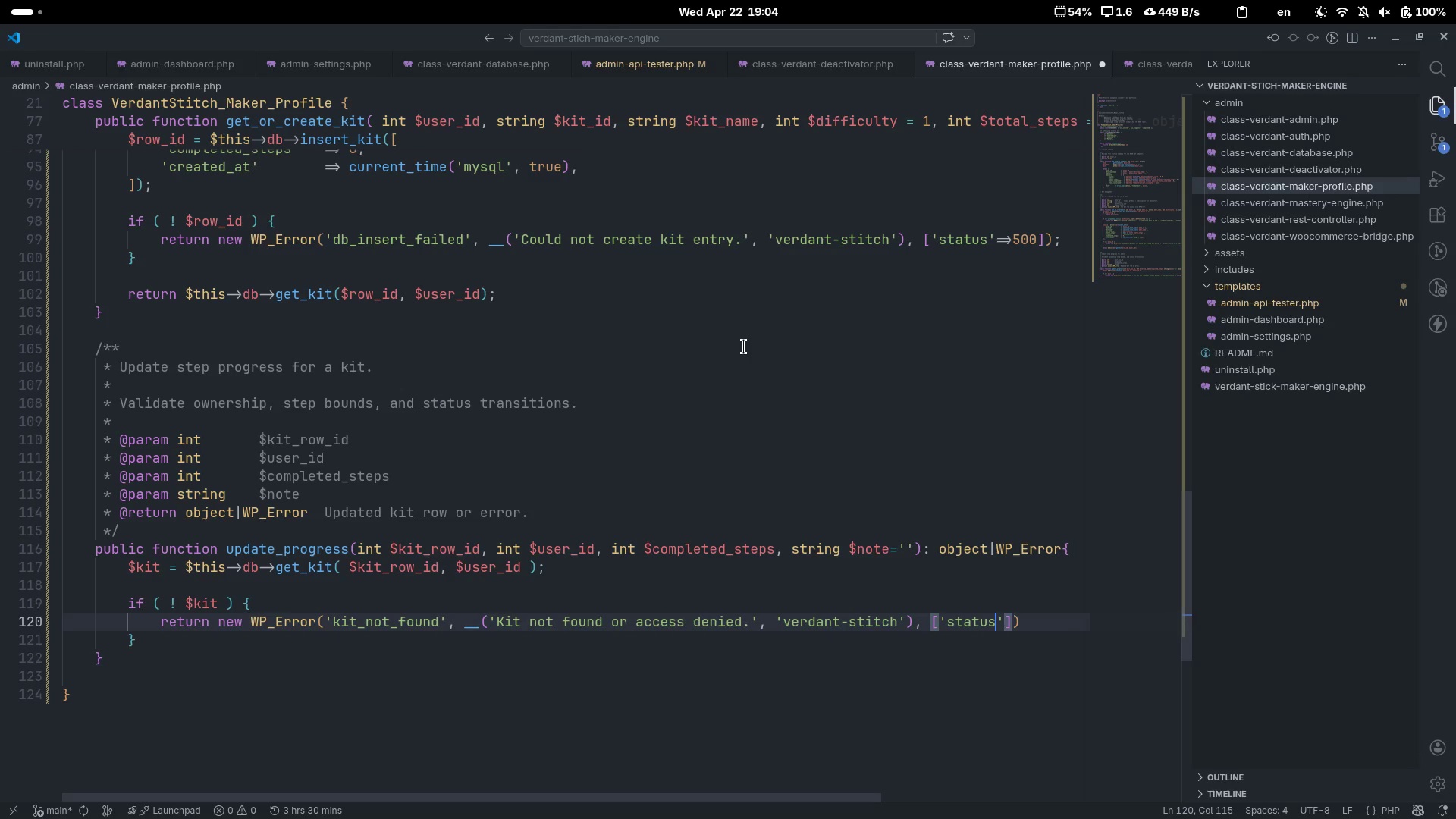 
key(ArrowRight)
 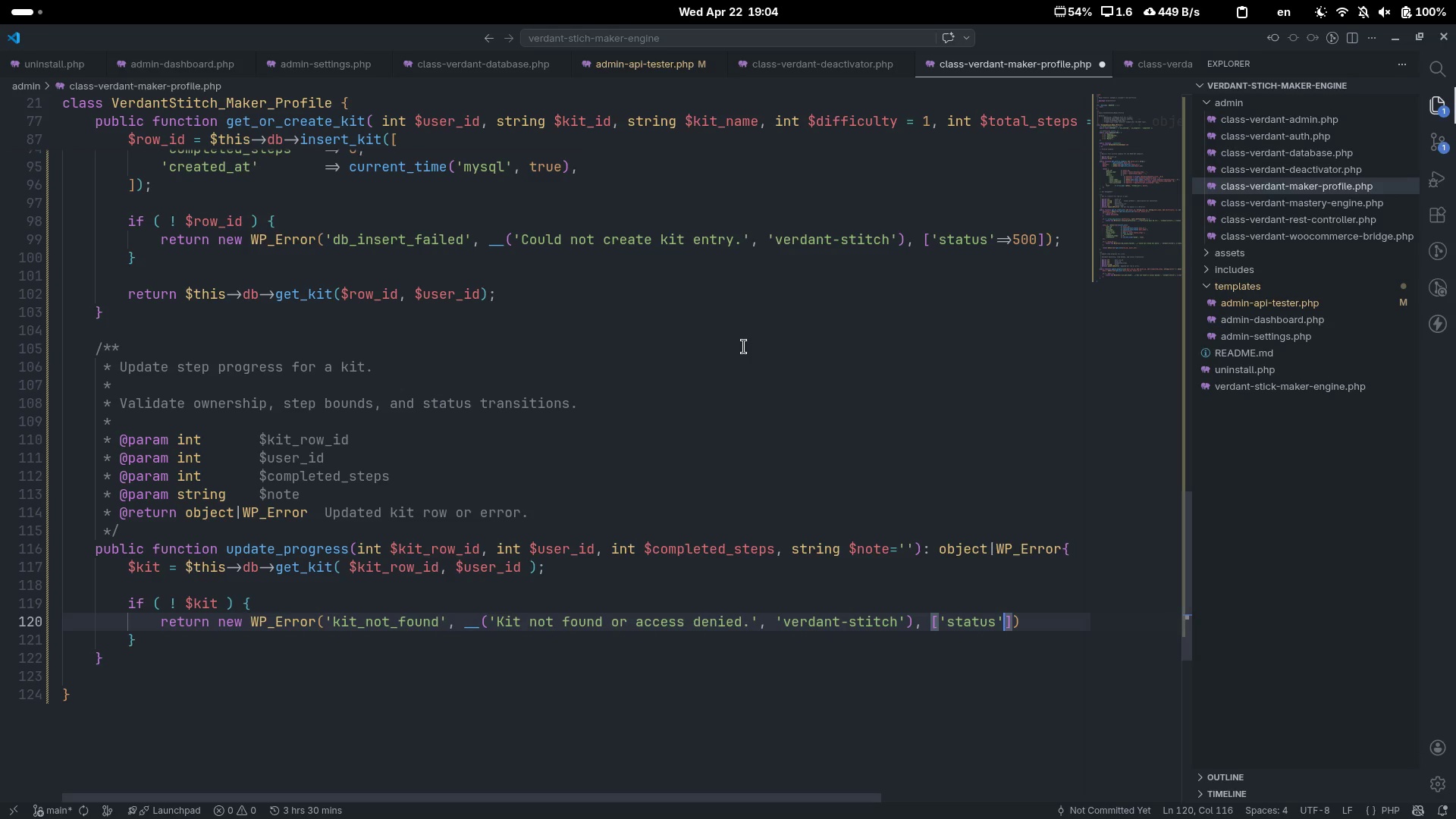 
type(=>404[End];)
 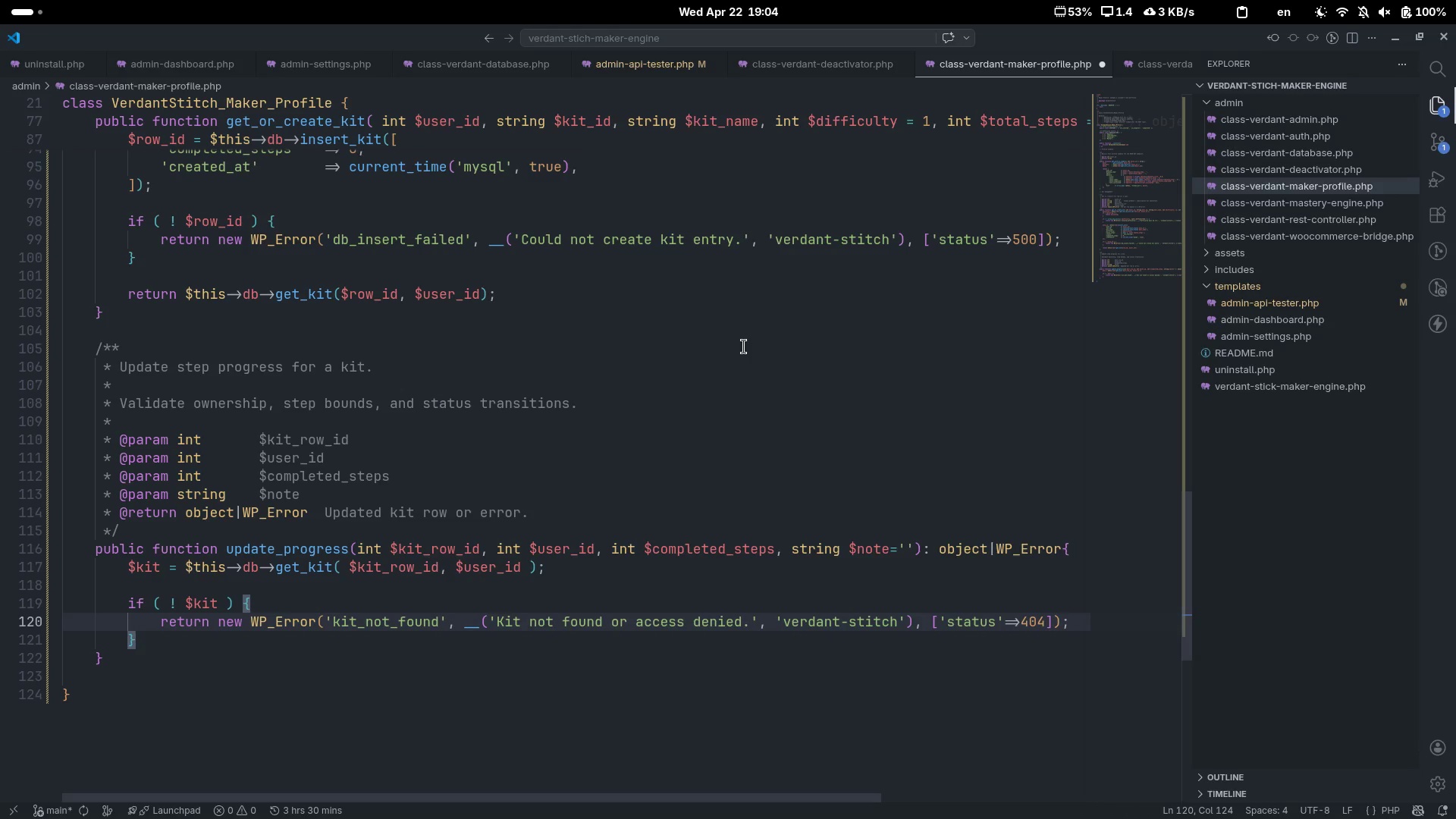 
key(ArrowDown)
 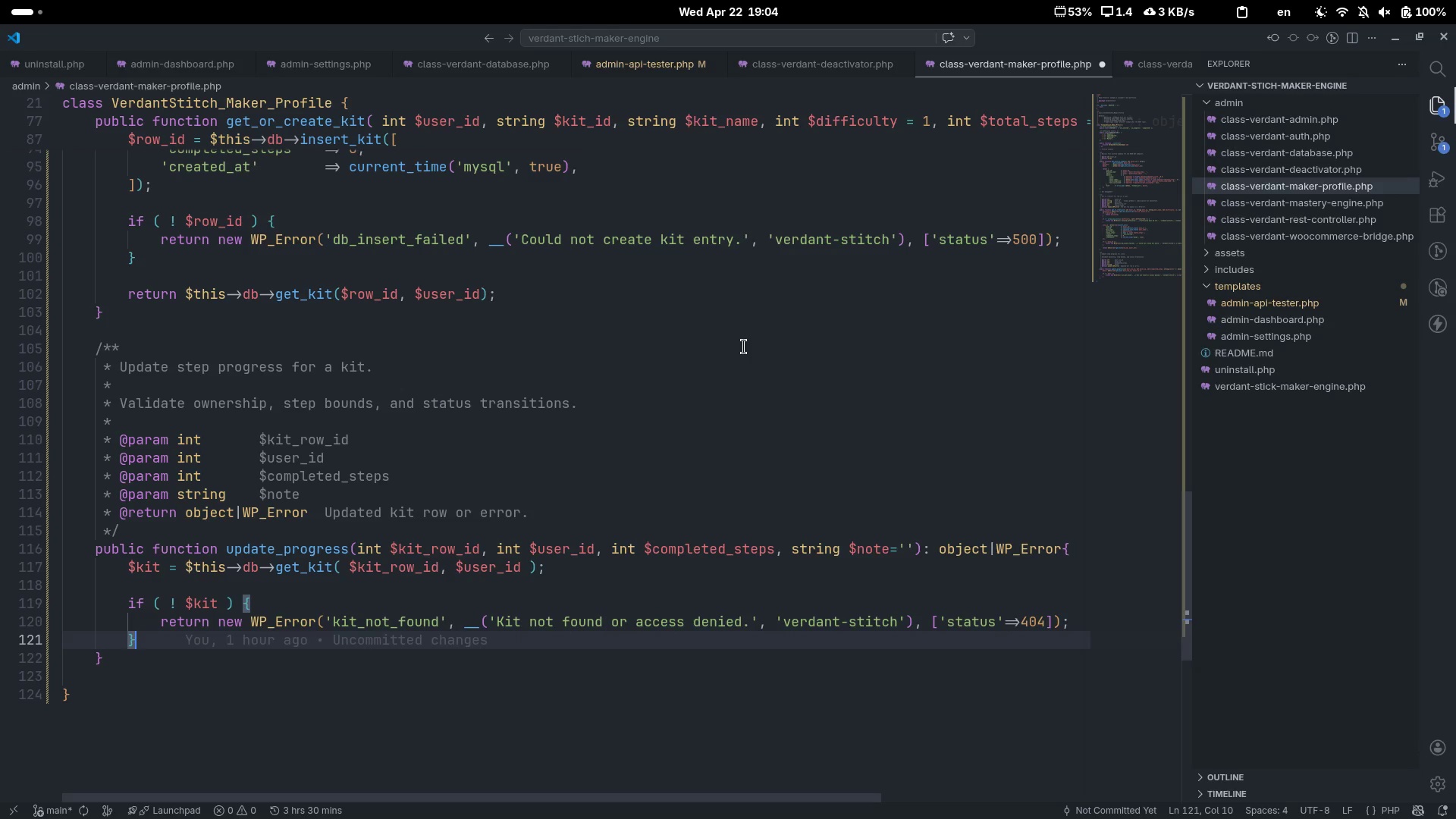 
key(Enter)
 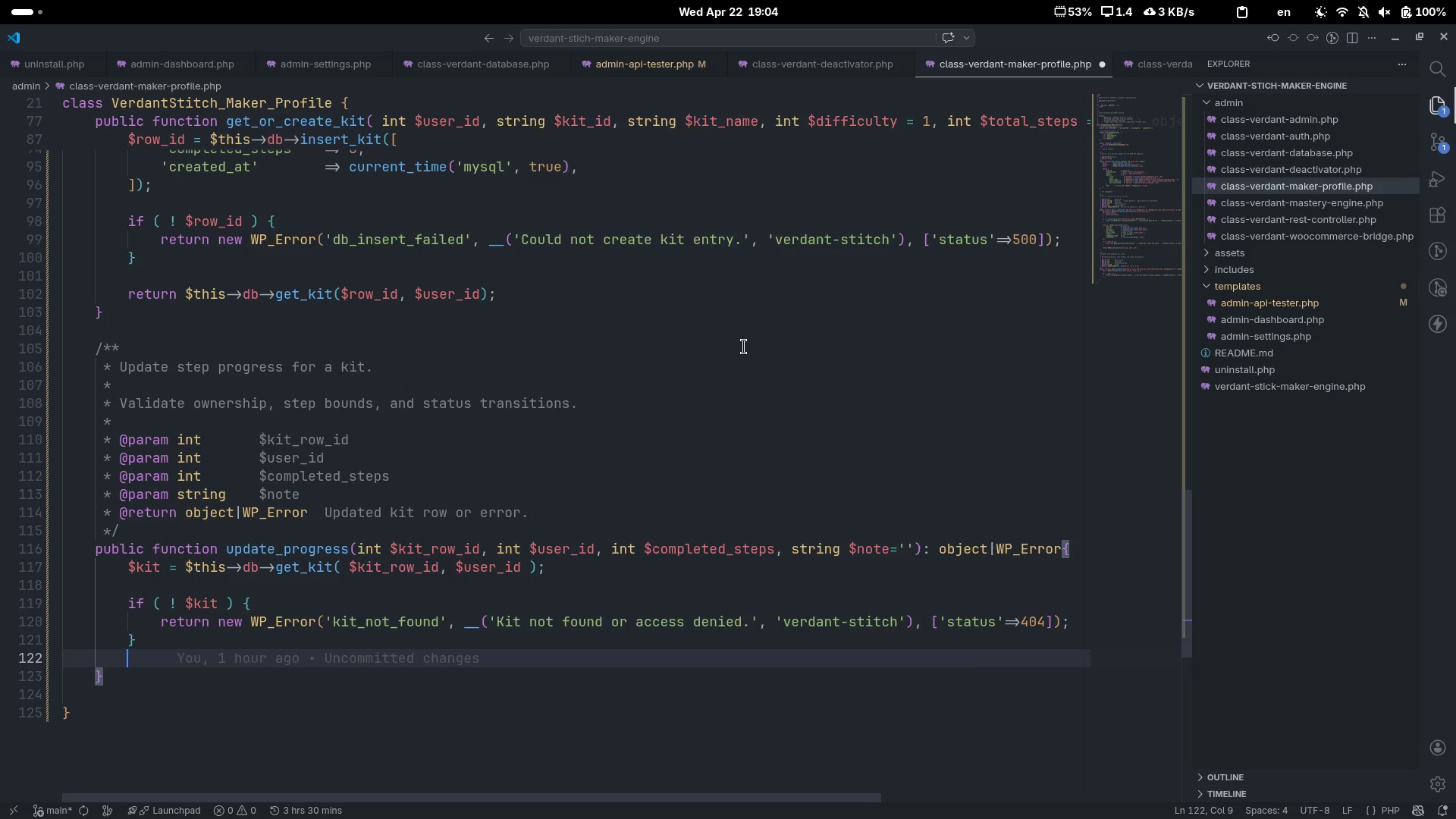 
key(Enter)
 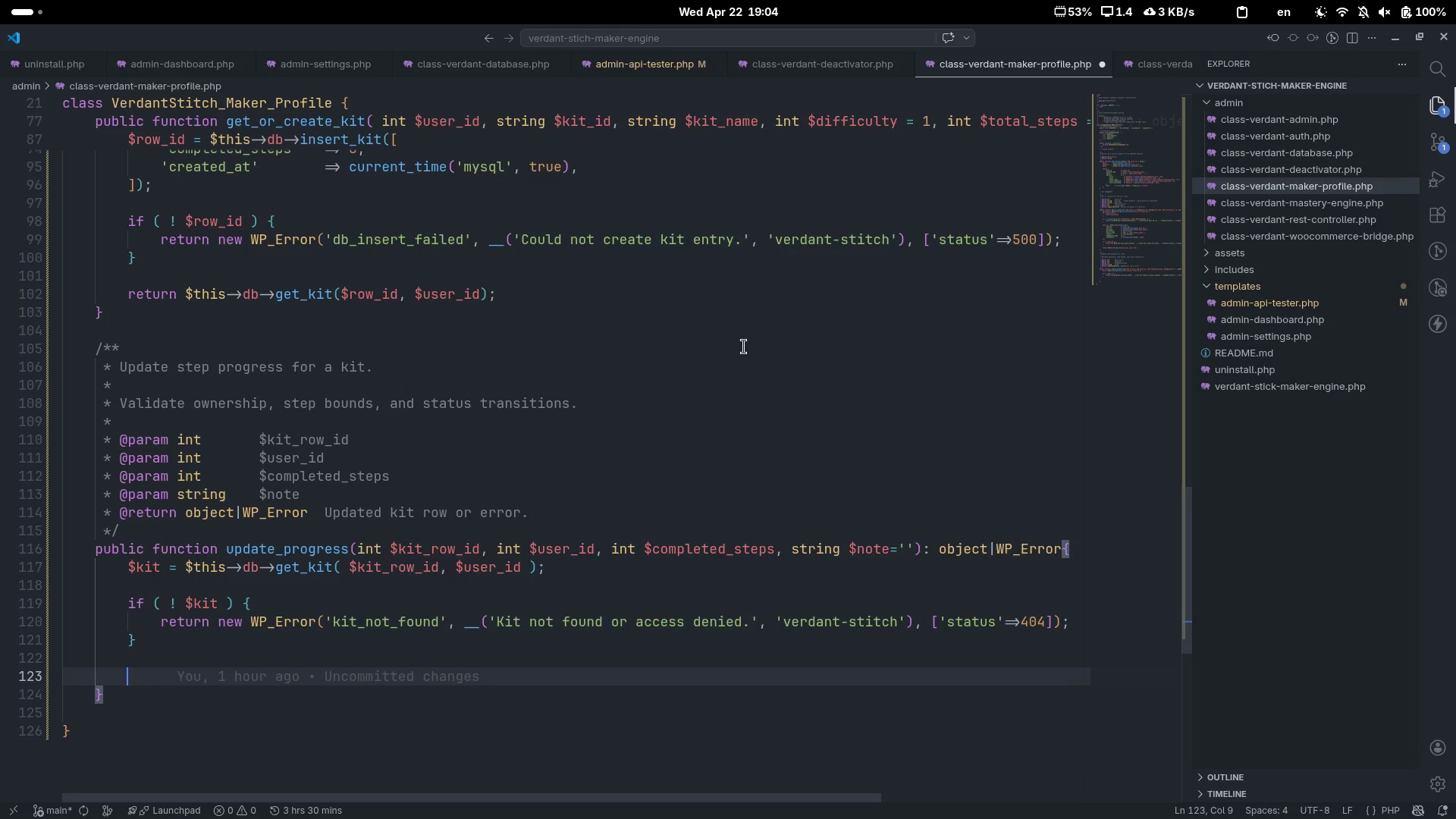 
type(if ()
 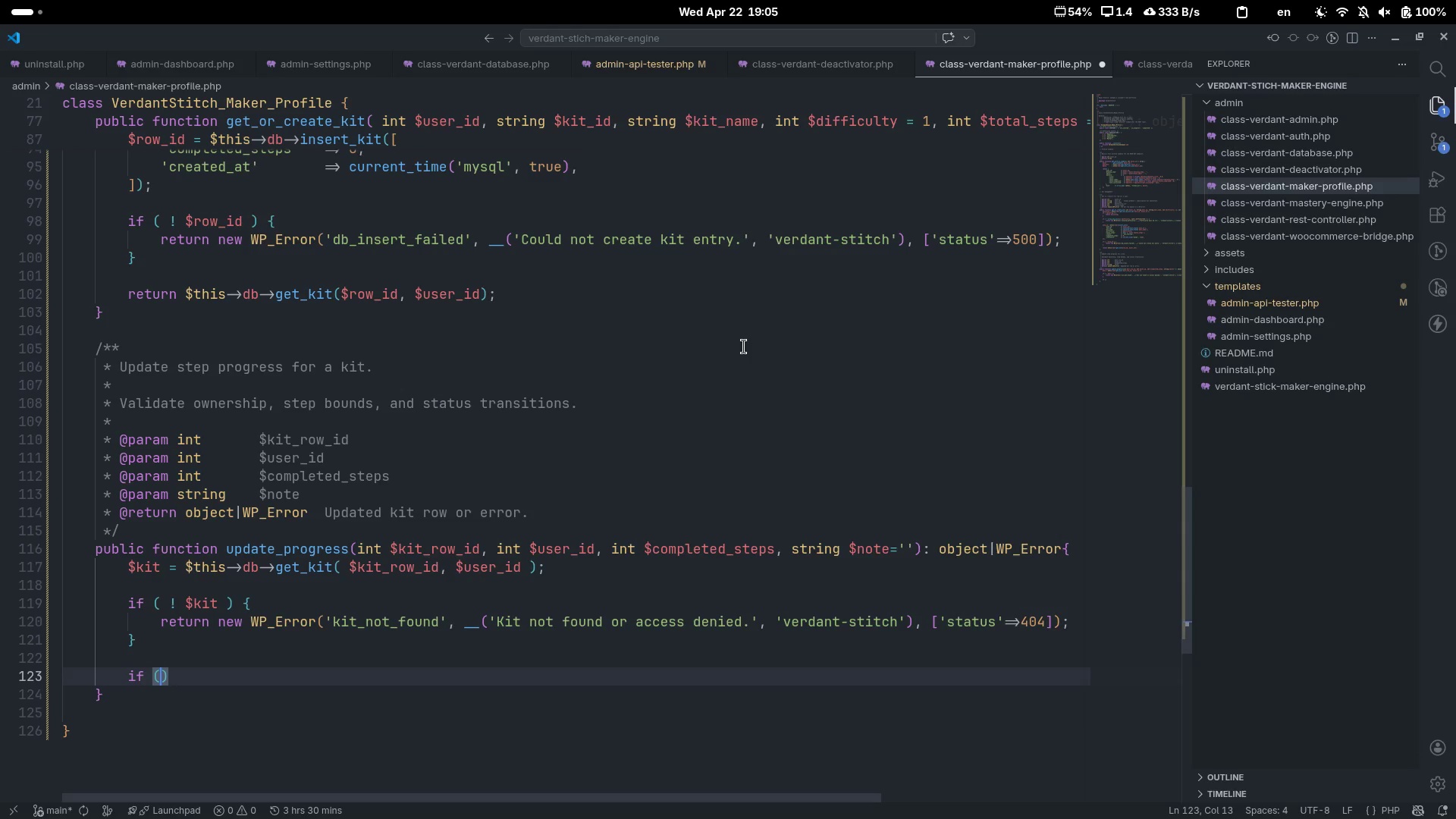 
hold_key(key=Space, duration=0.32)
 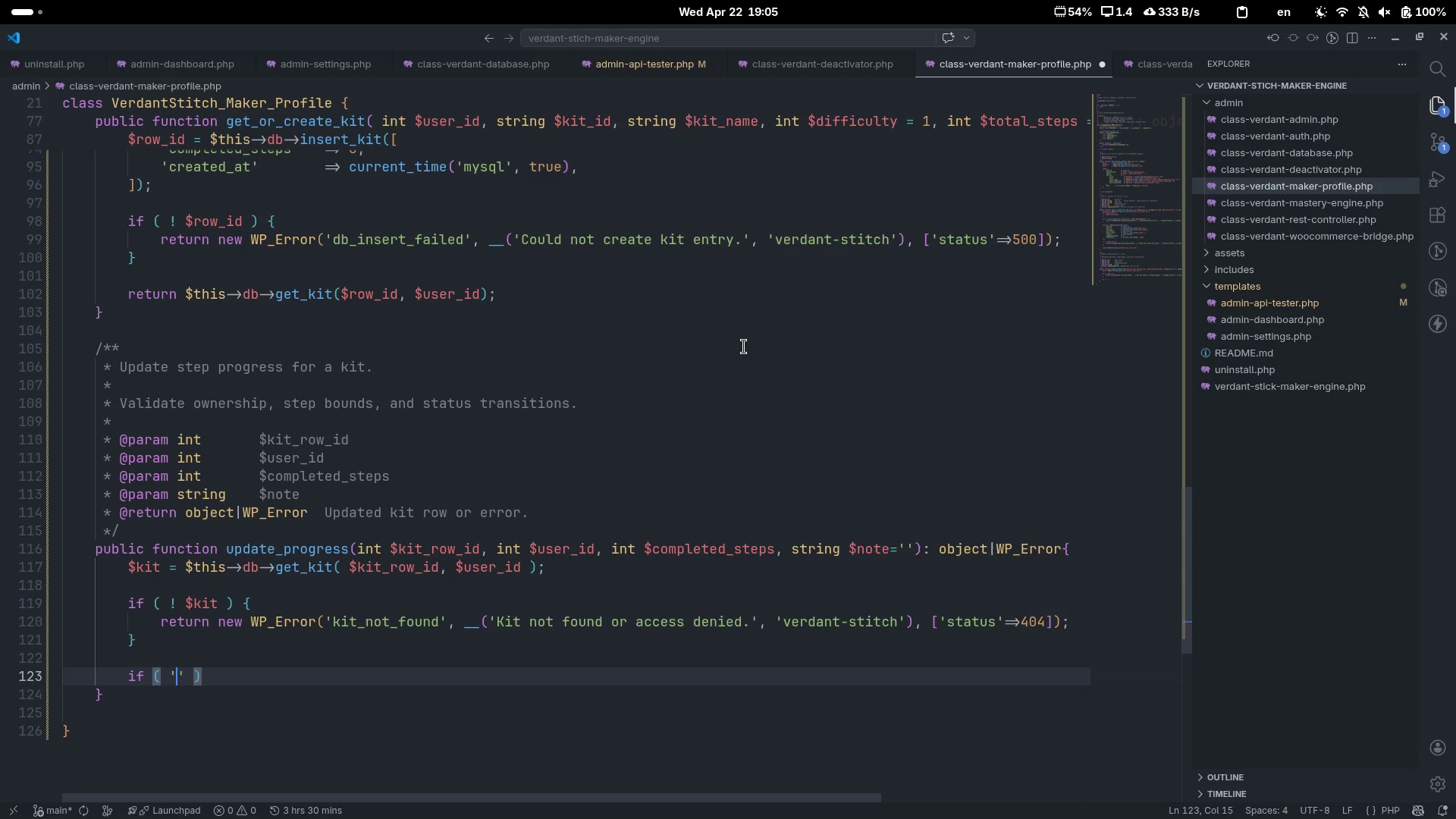 
key(ArrowLeft)
 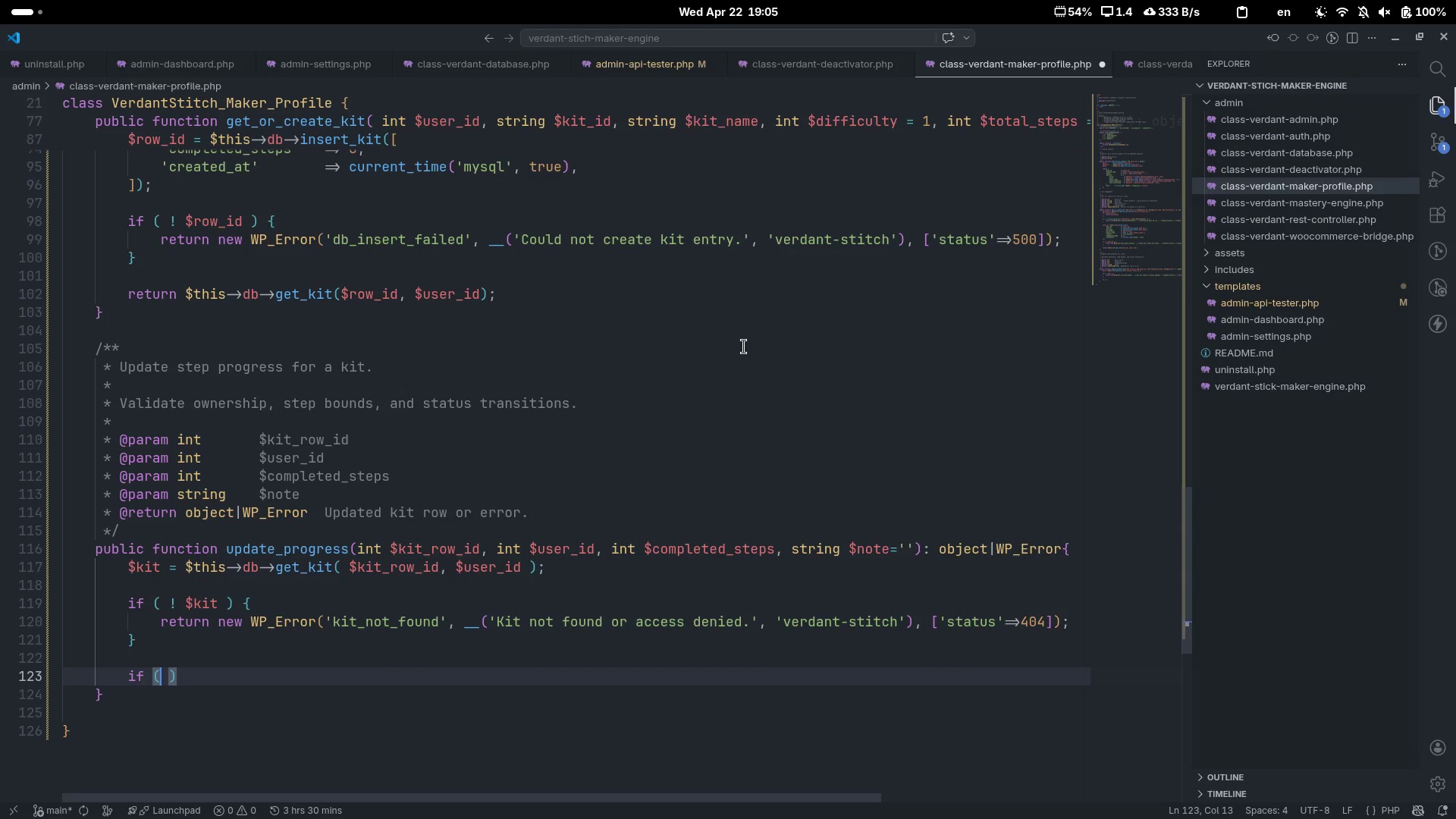 
type( 'completed ===)
 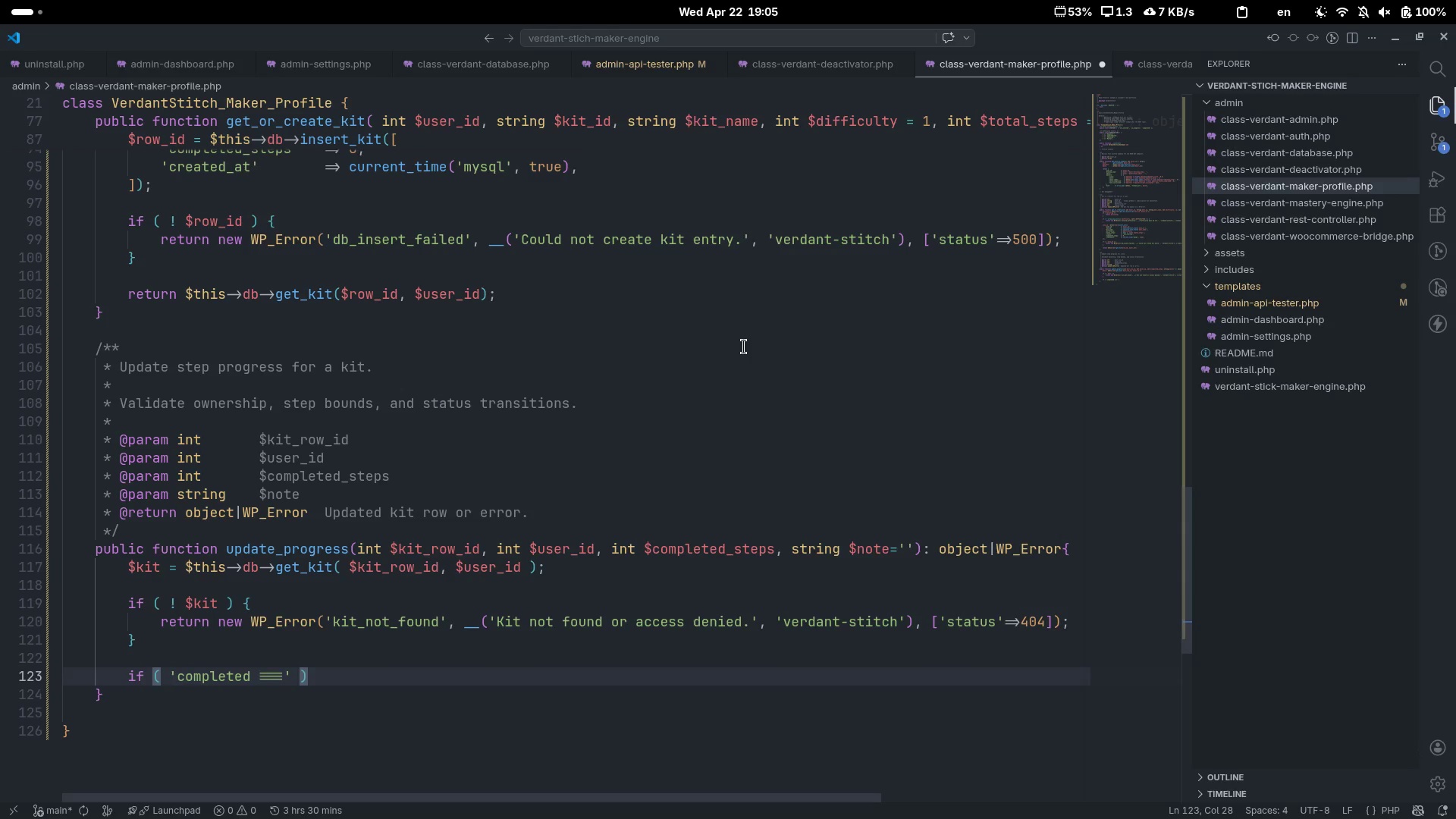 
key(Control+Z)
 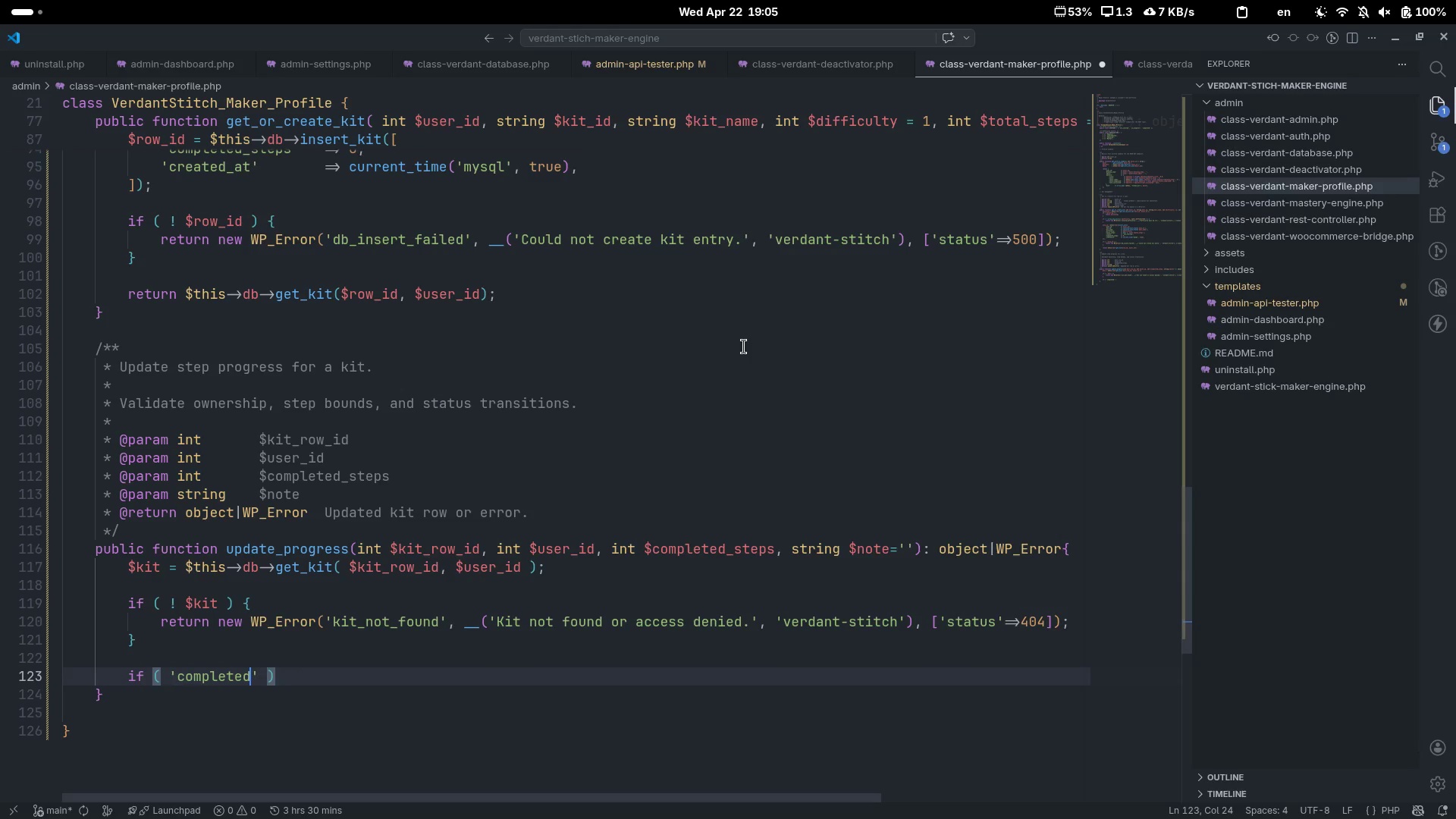 
key(ArrowRight)
 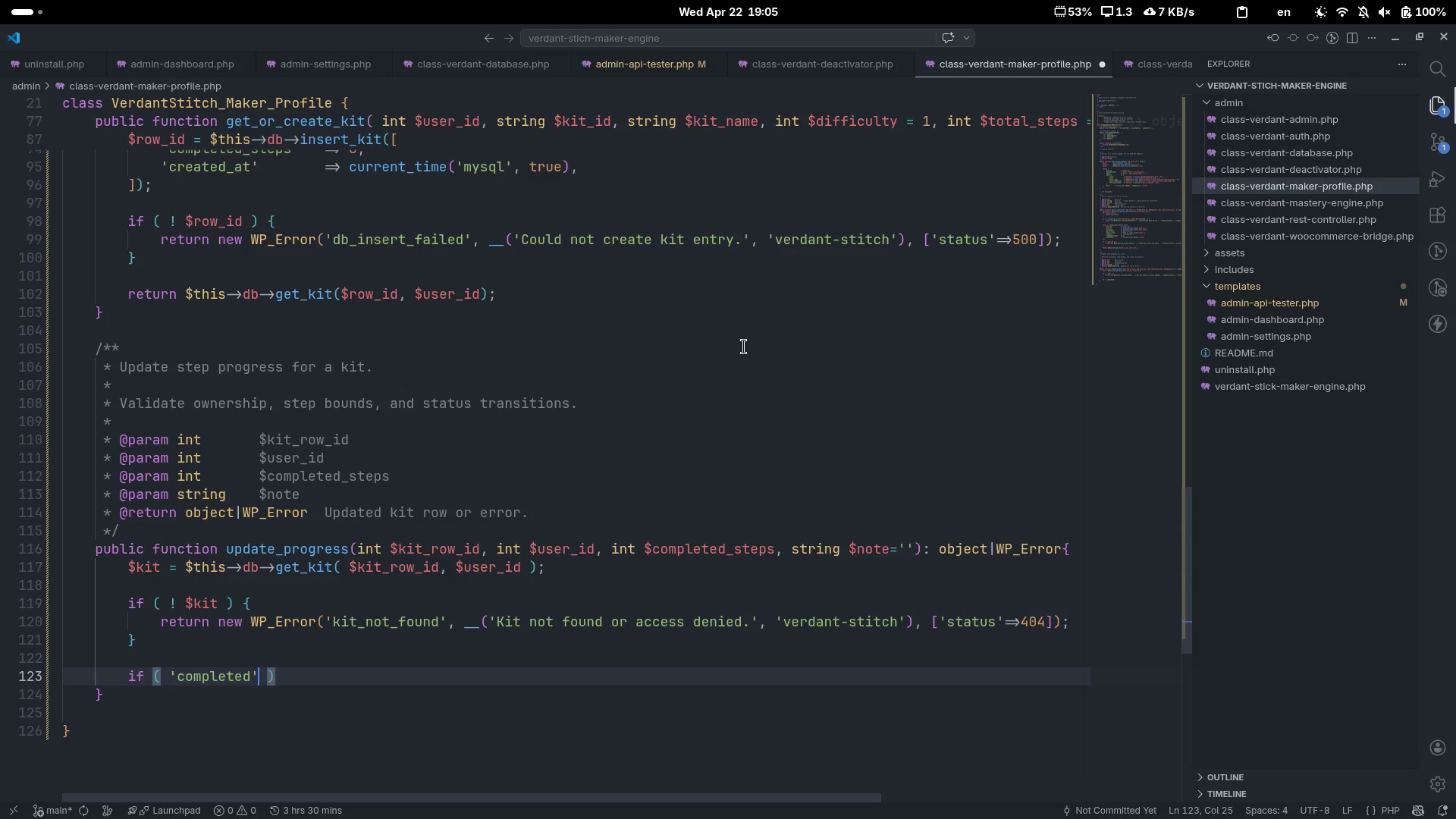 
type( === $kit->status)
 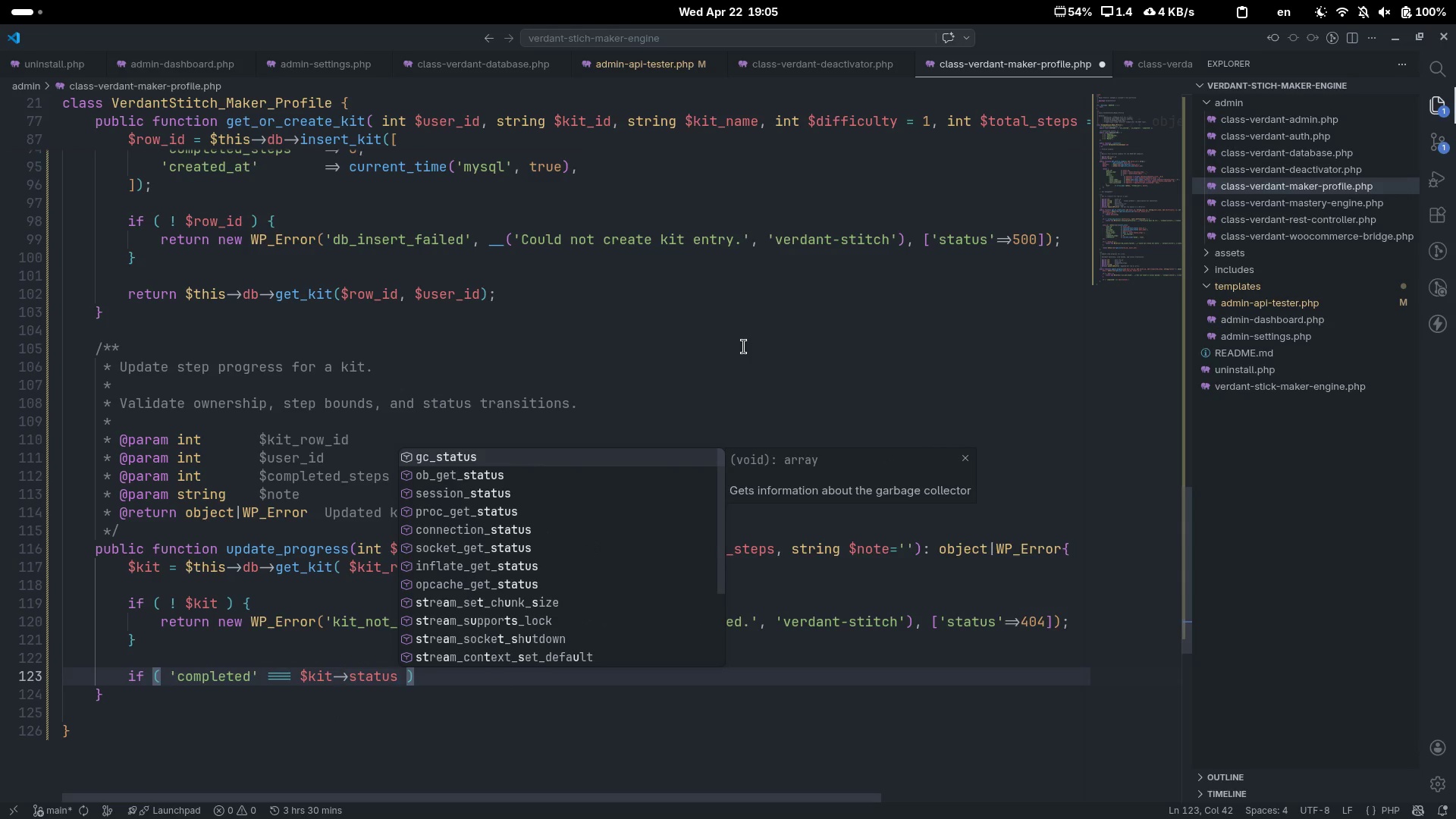 
key(ArrowRight)
 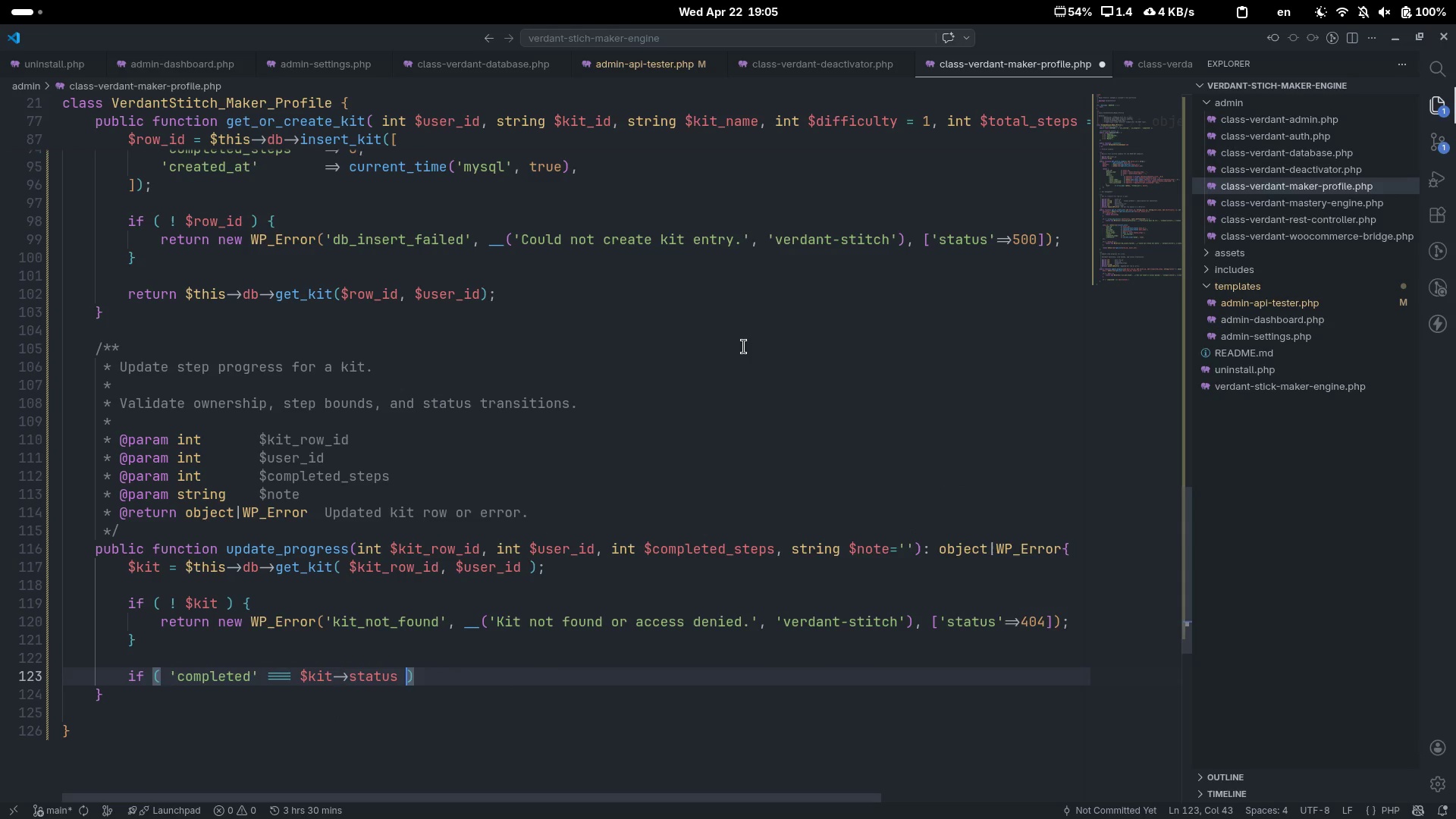 
key(ArrowRight)
 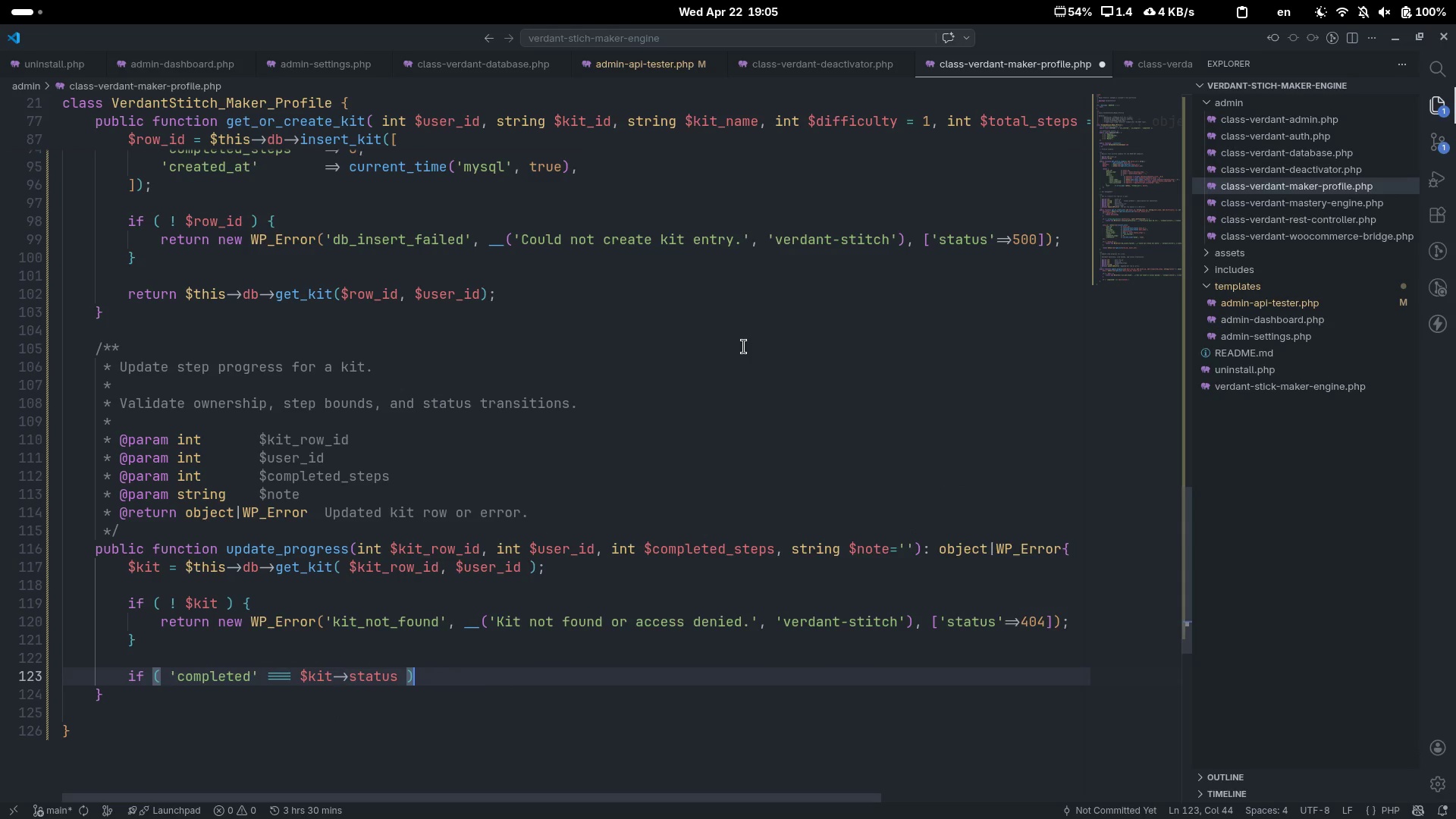 
key(Space)
 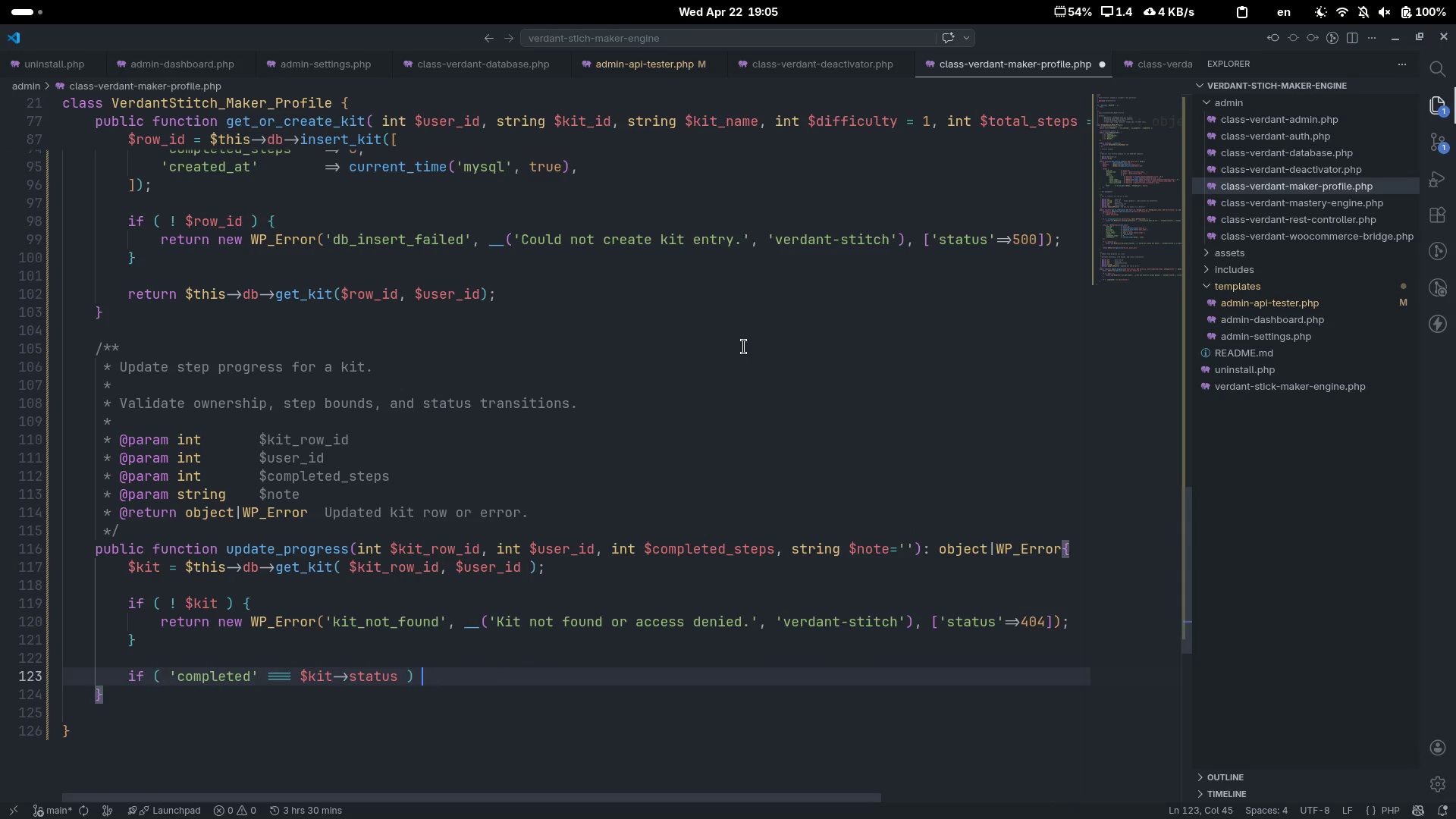 
key(Shift+ShiftLeft)
 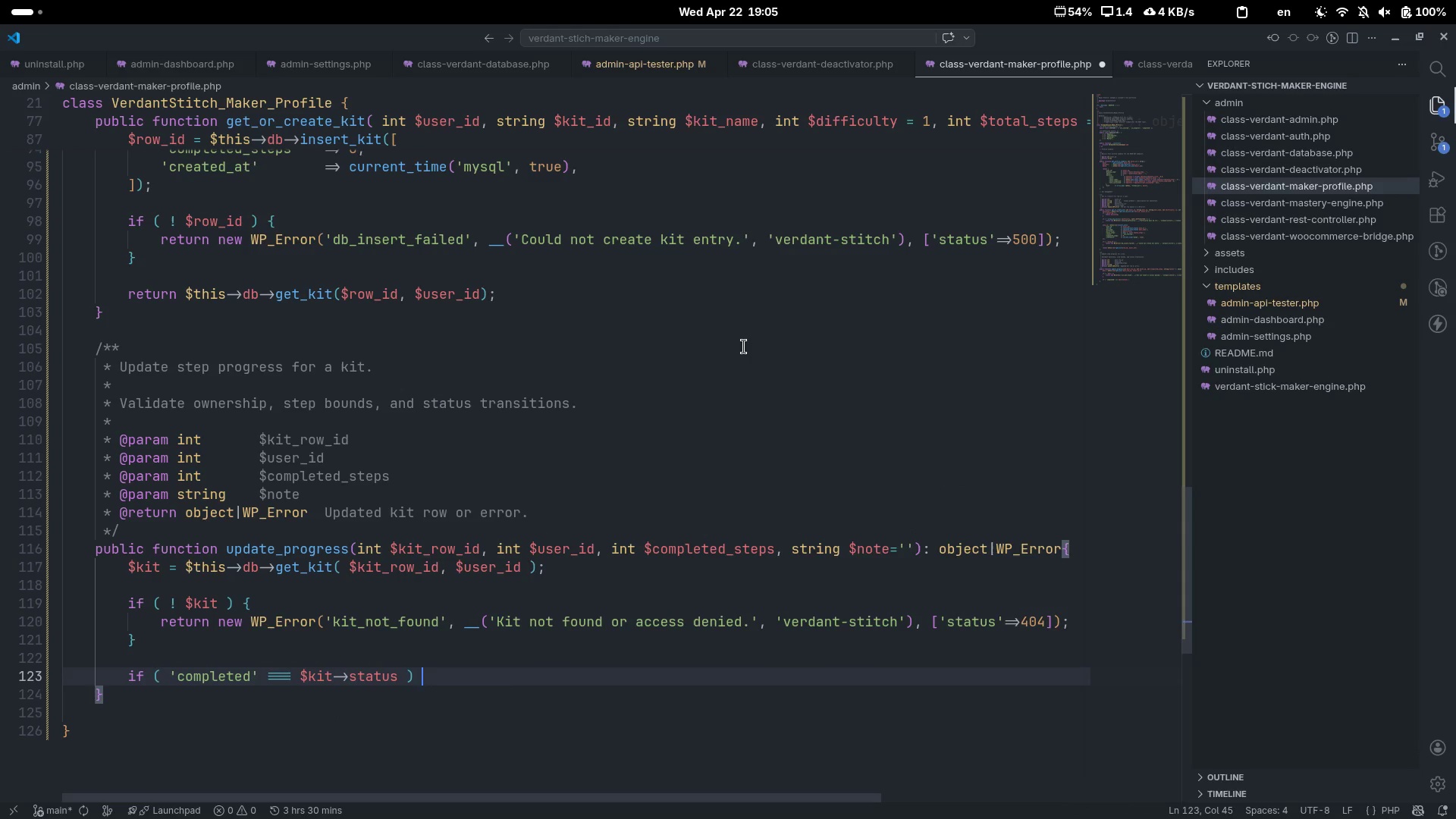 
key(Shift+BracketLeft)
 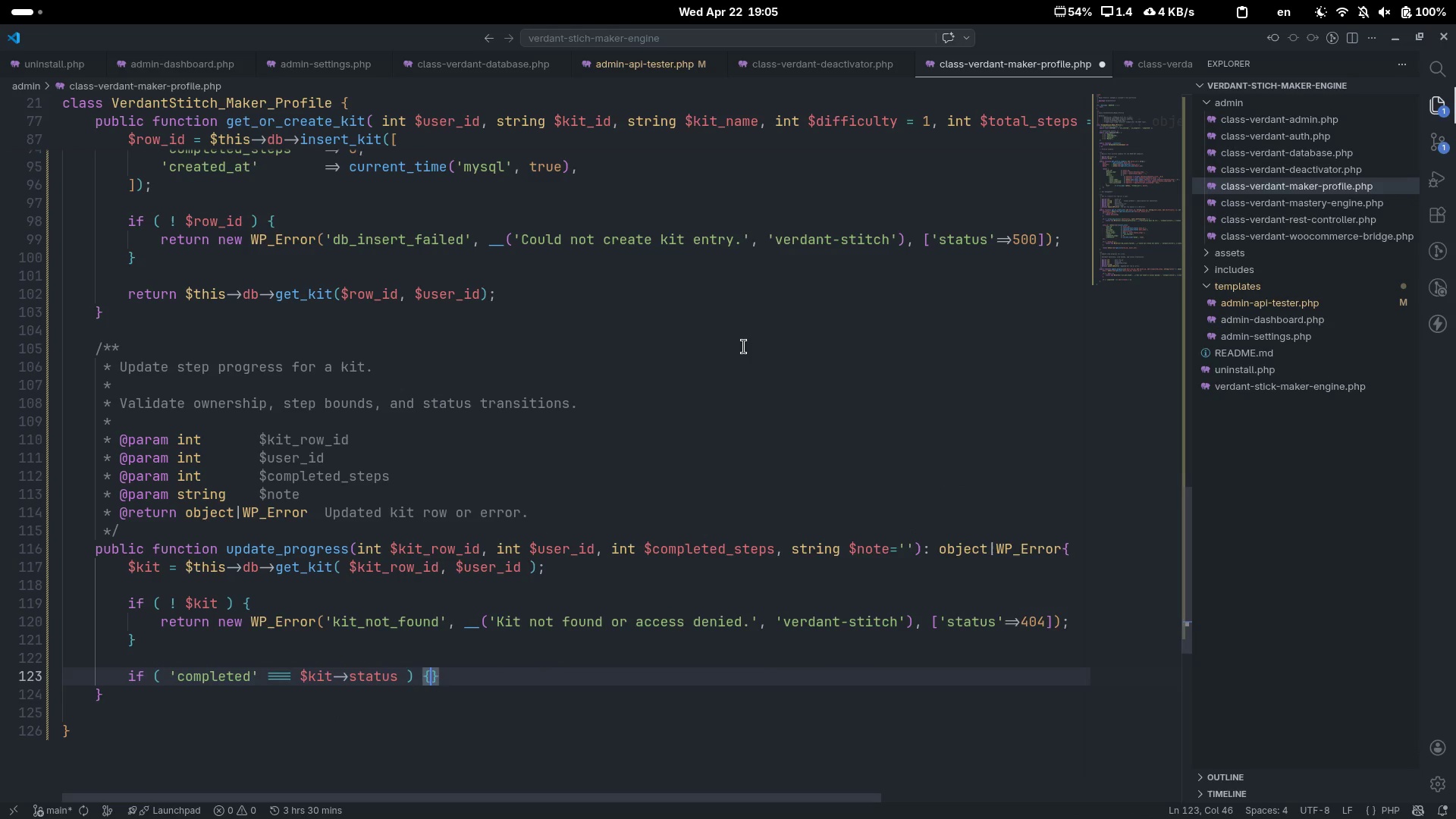 
key(Enter)
 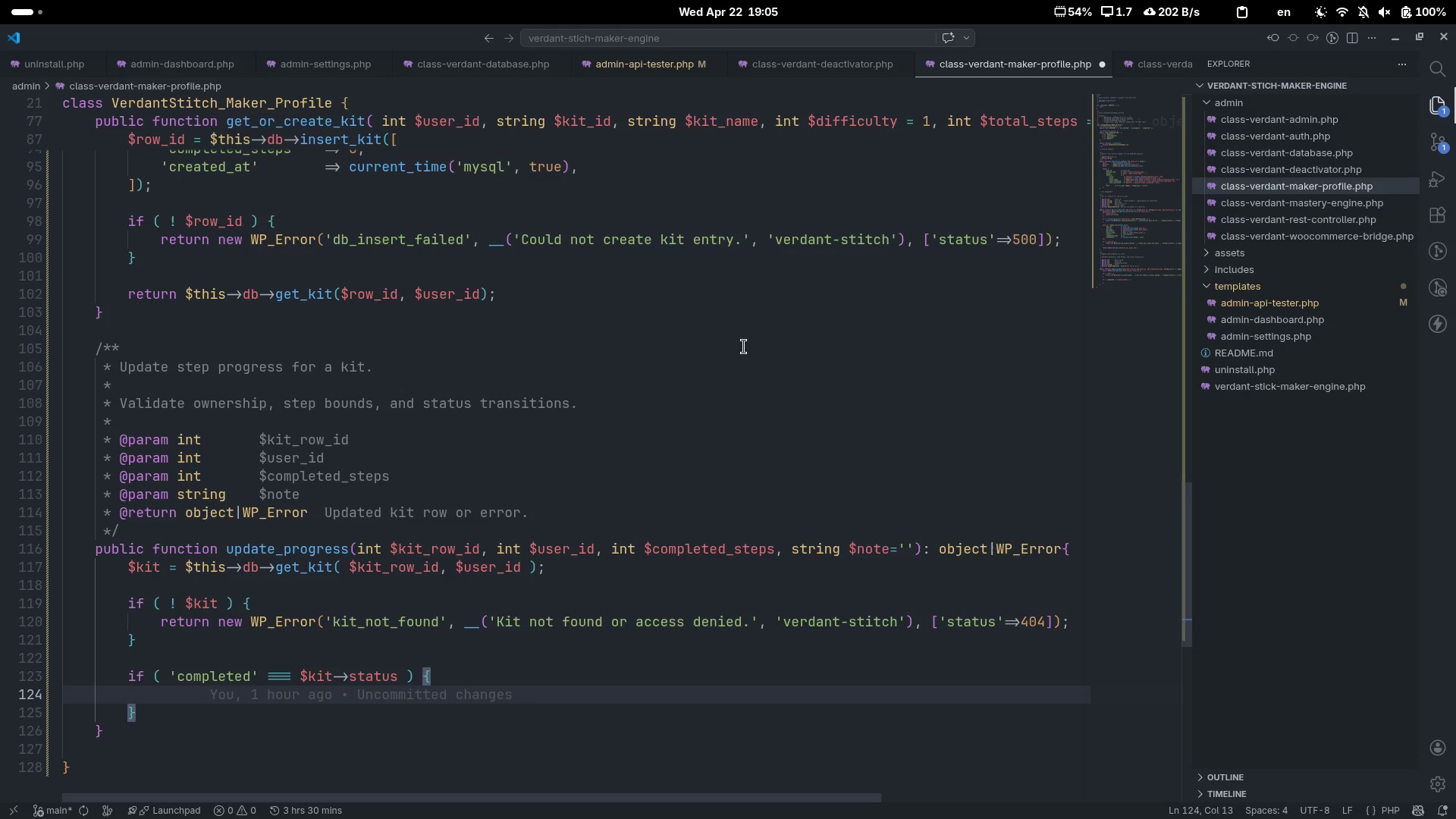 
type(return new PW)
key(Backspace)
key(Backspace)
type(WP_Error('alreadt)
key(Backspace)
type(y )
key(Backspace)
type(c)
key(Backspace)
type(_completed)
 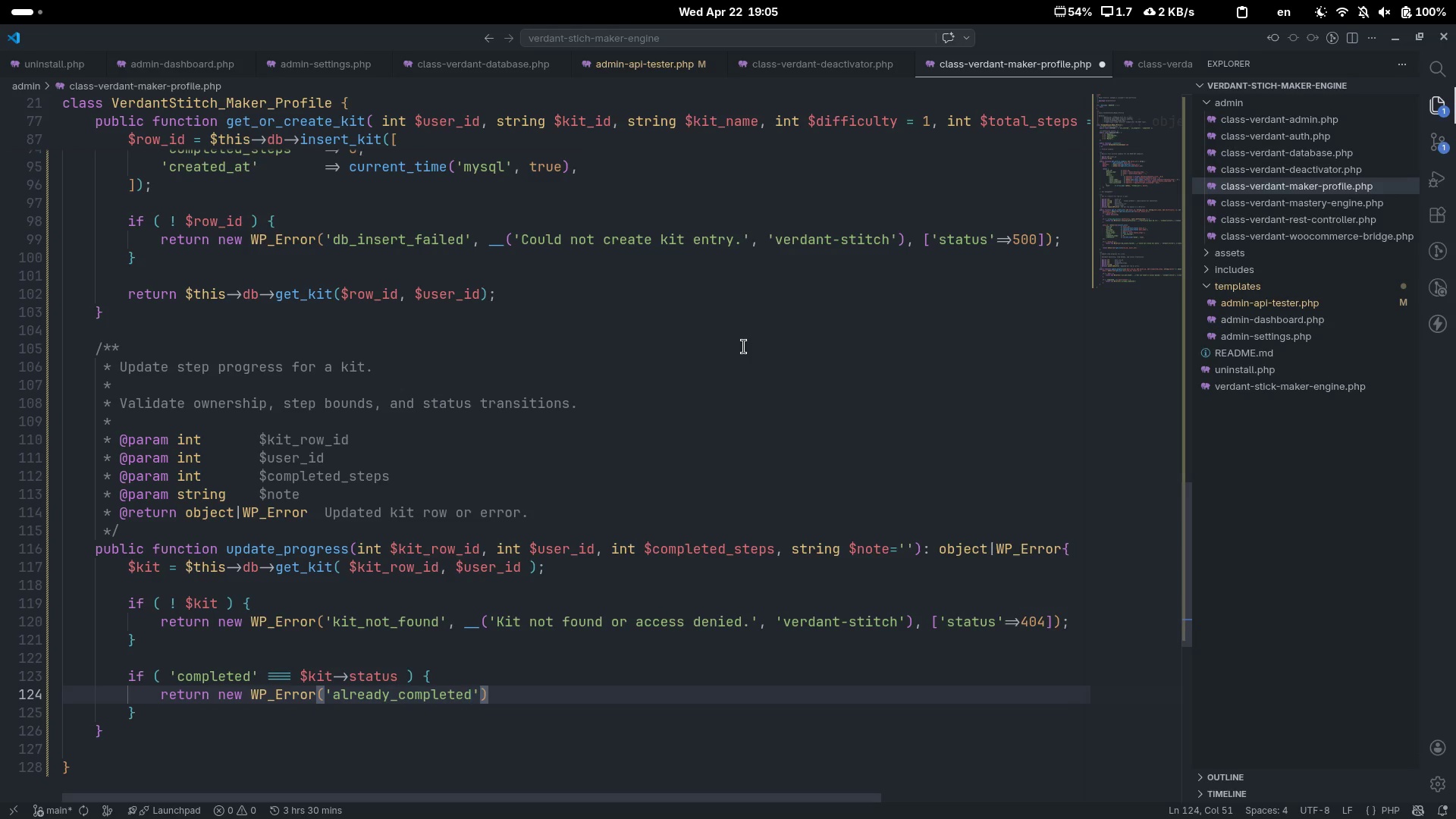 
key(ArrowRight)
 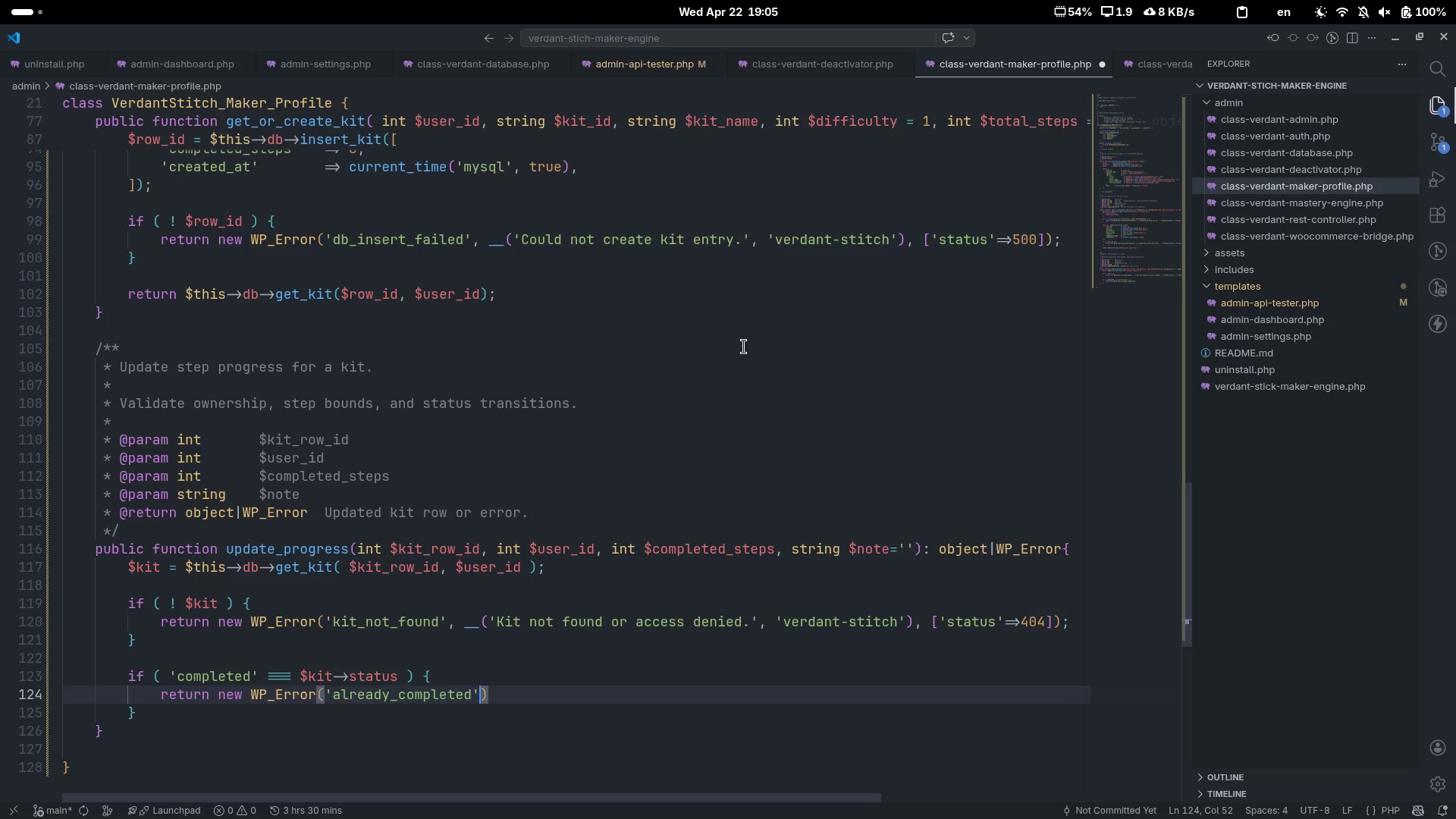 
type(, __('Rhs)
 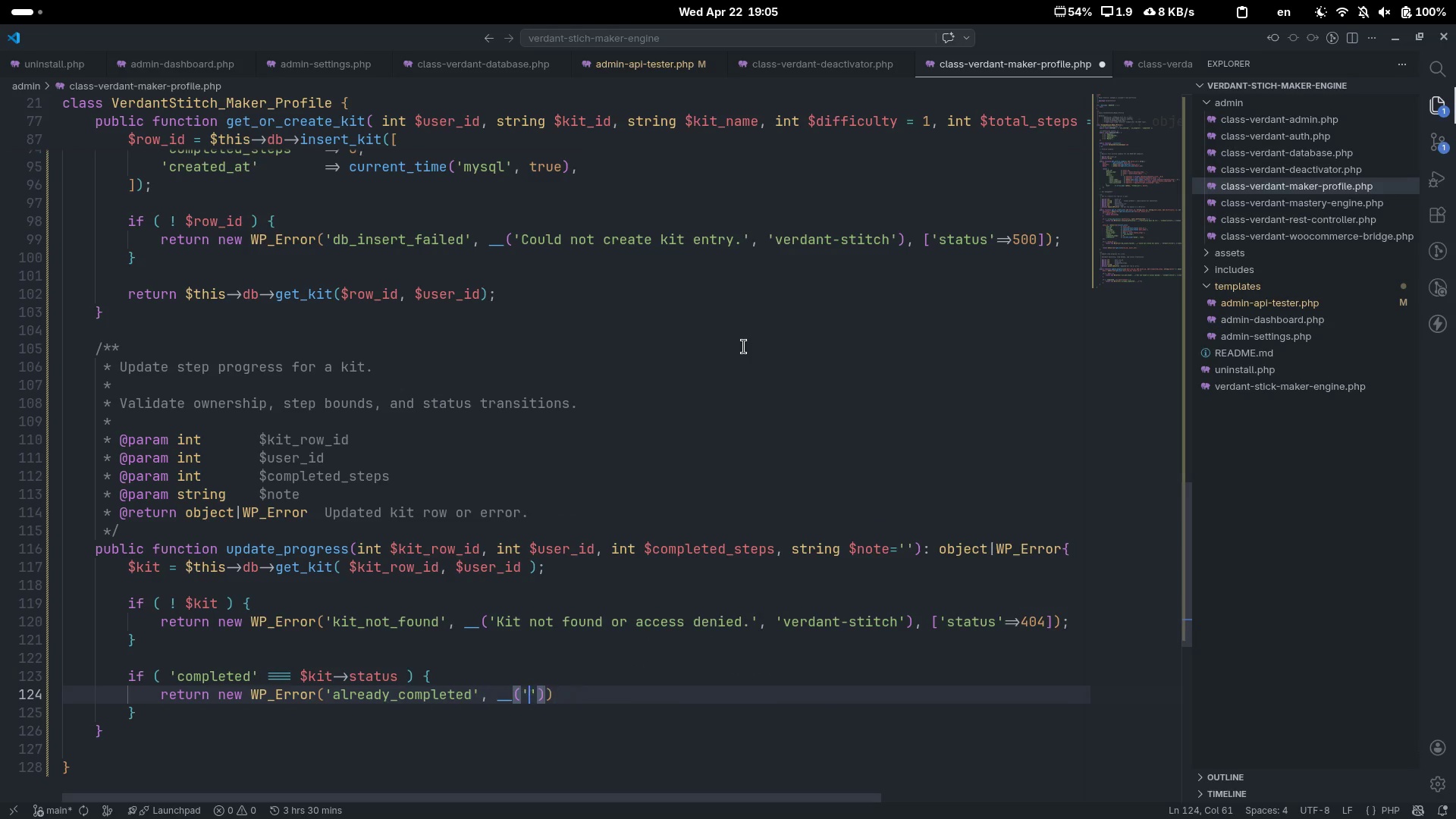 
 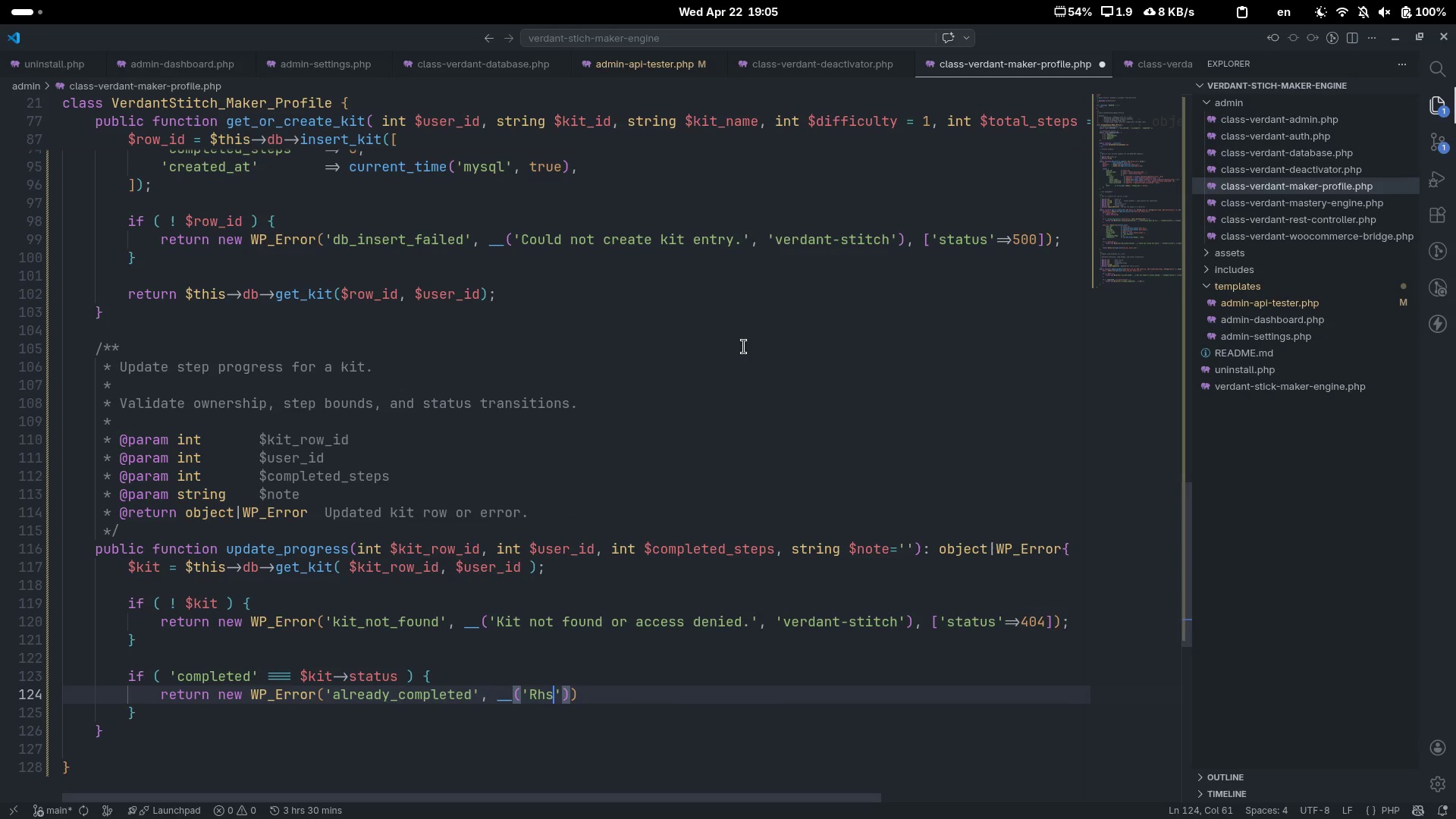 
key(Control+ControlLeft)
 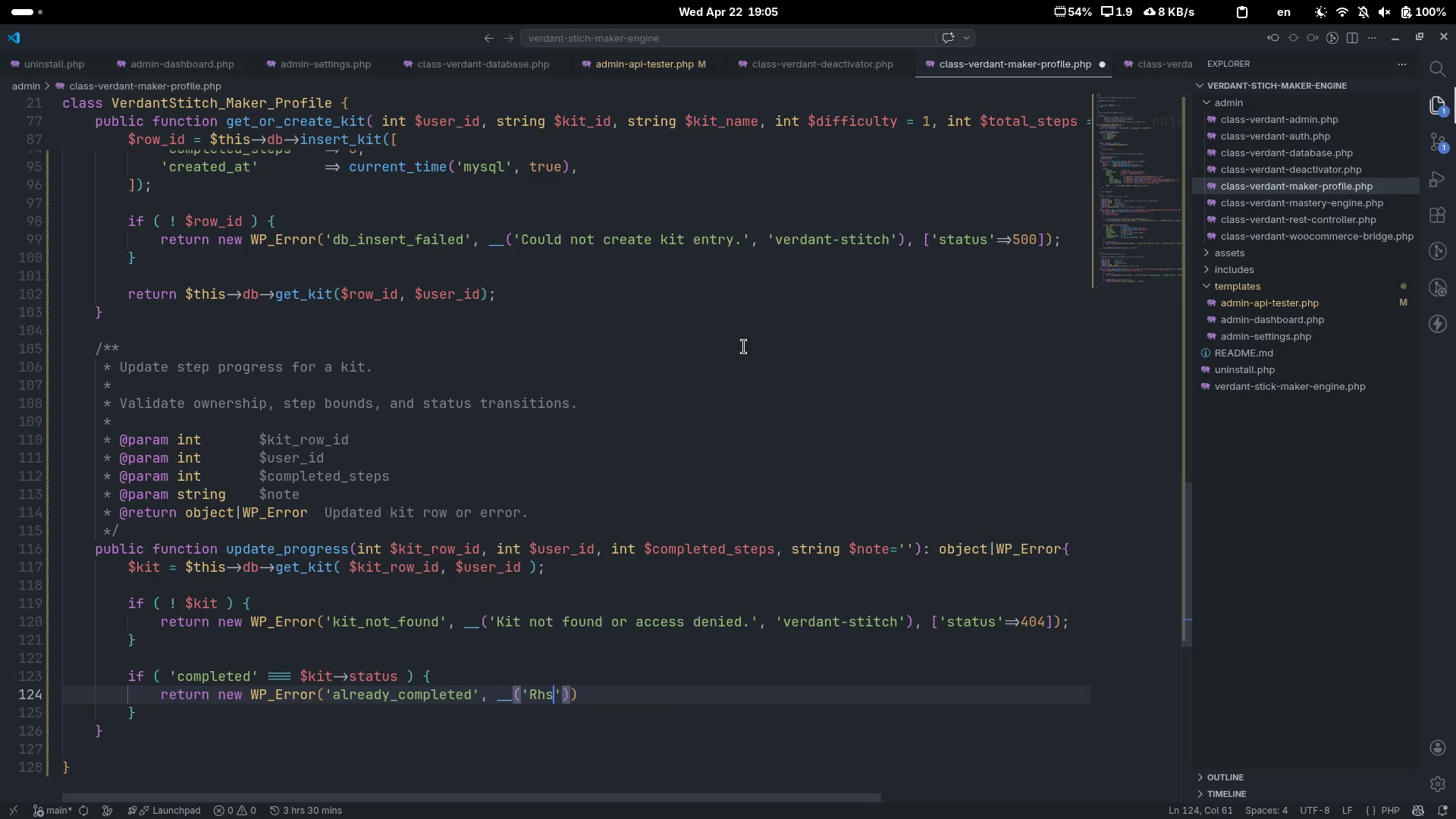 
key(Control+Backspace)
 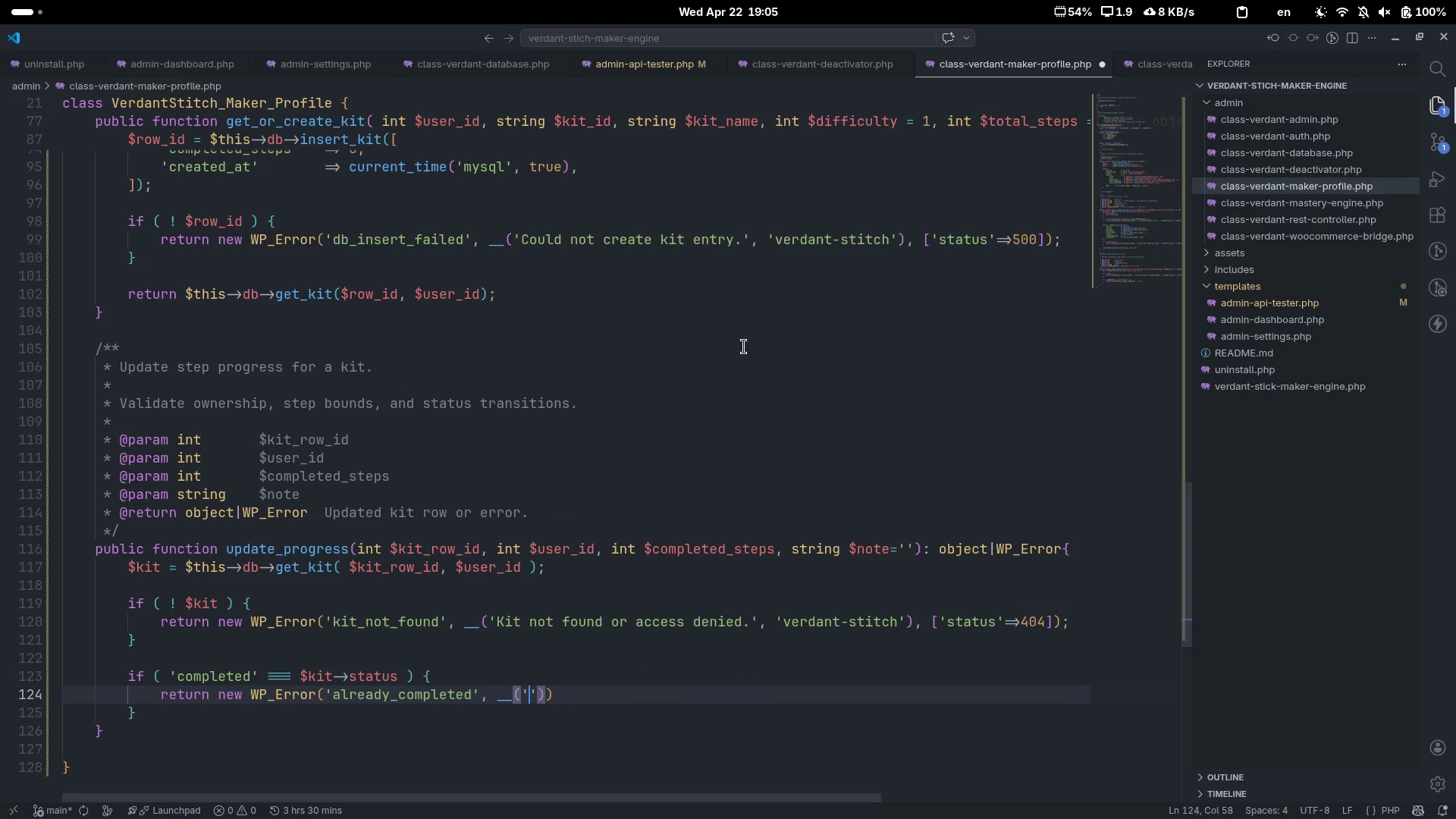 
type(This kit is already marked as completd)
key(Backspace)
type(ed.)
 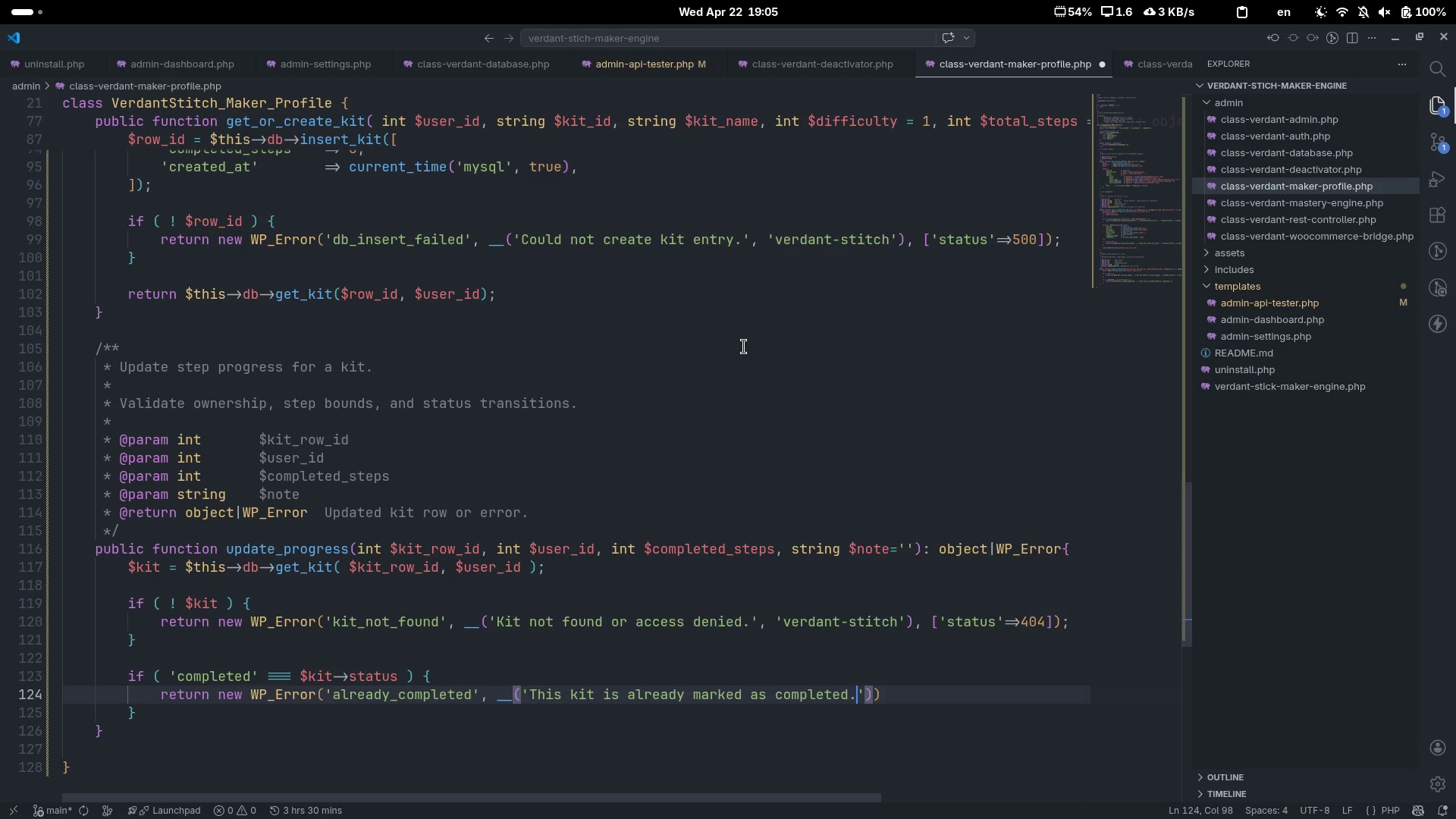 
key(ArrowRight)
 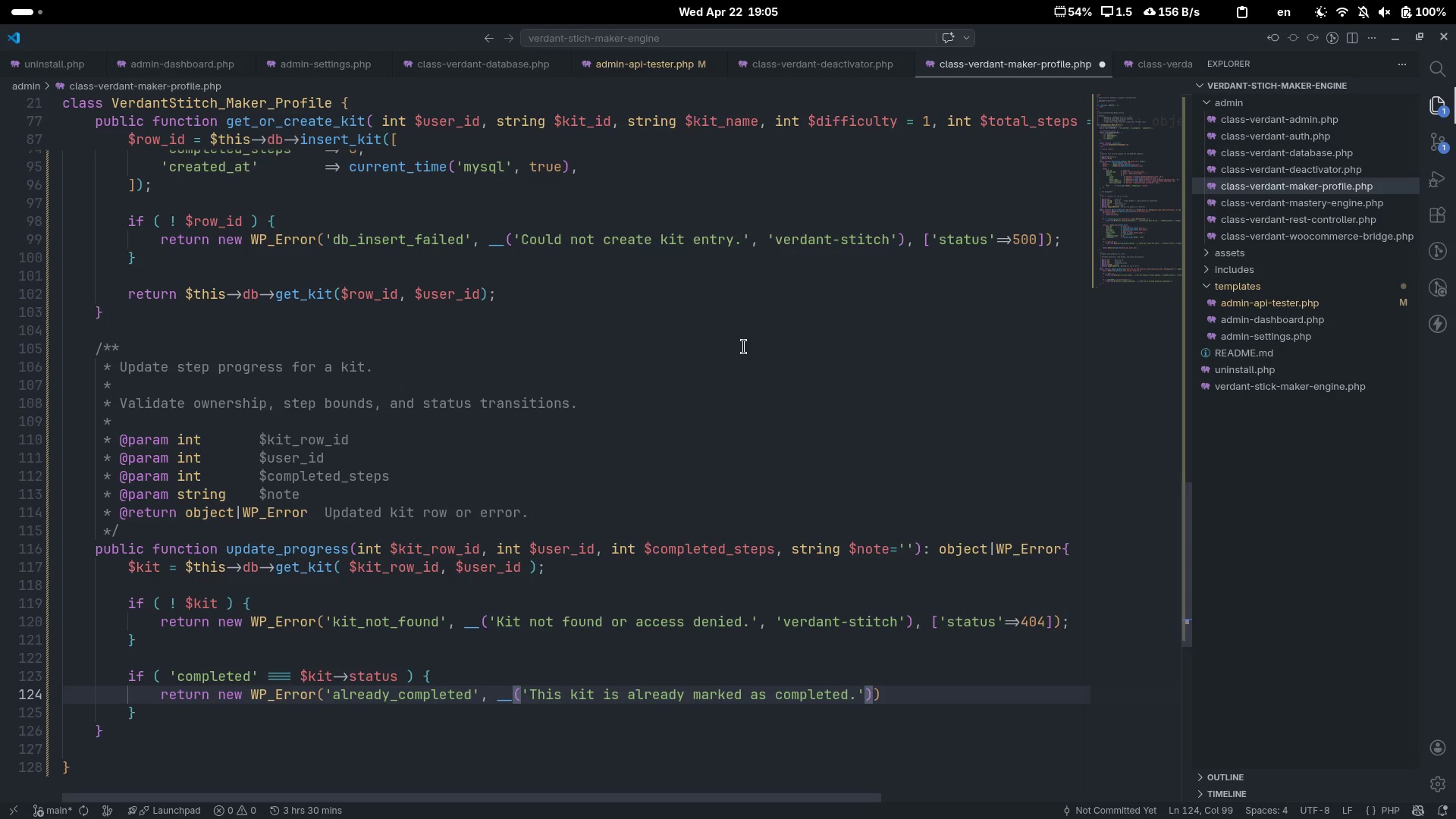 
type(, 'verdant-stitch)
 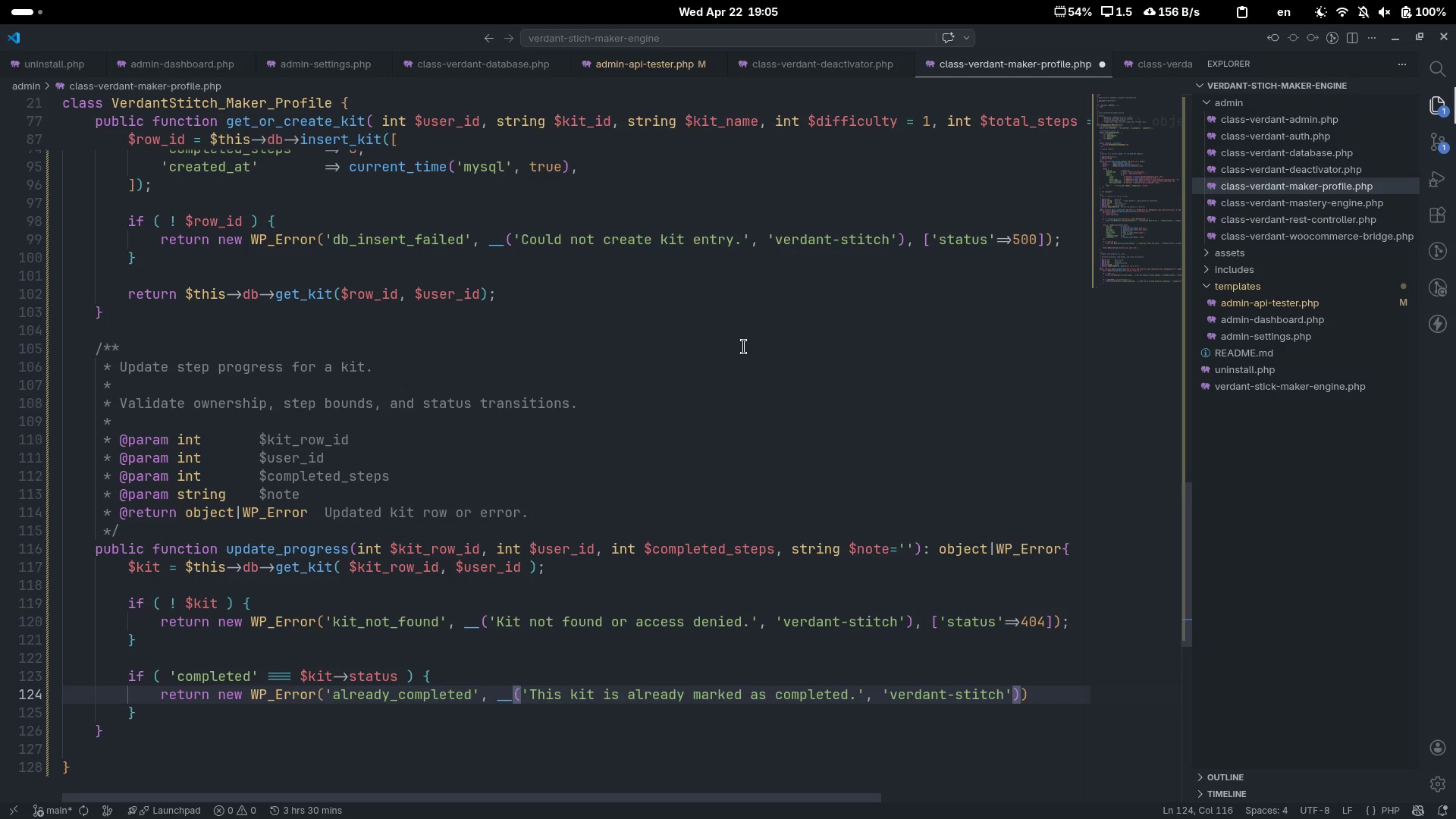 
key(Control+ControlLeft)
 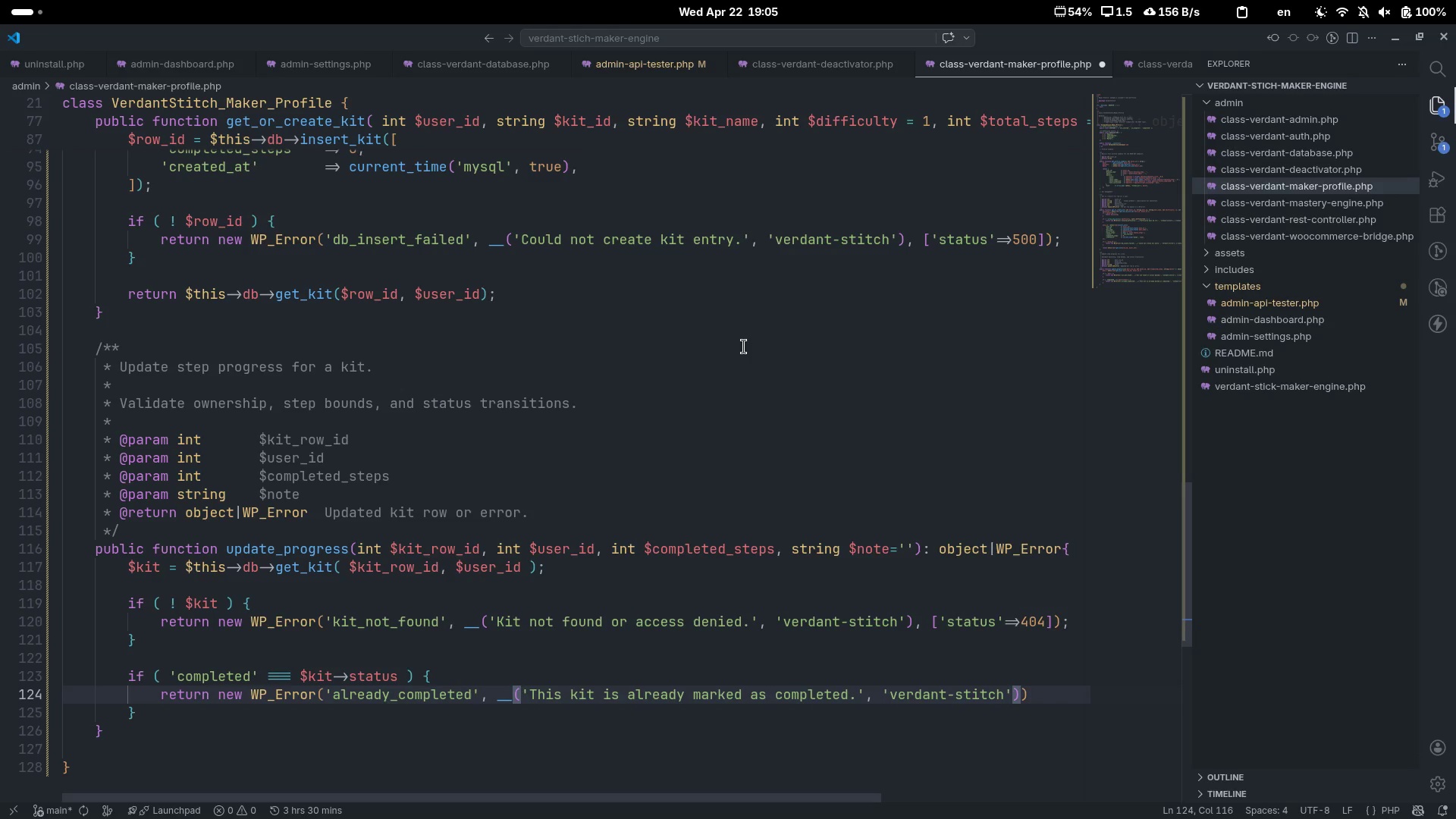 
key(Control+ArrowRight)
 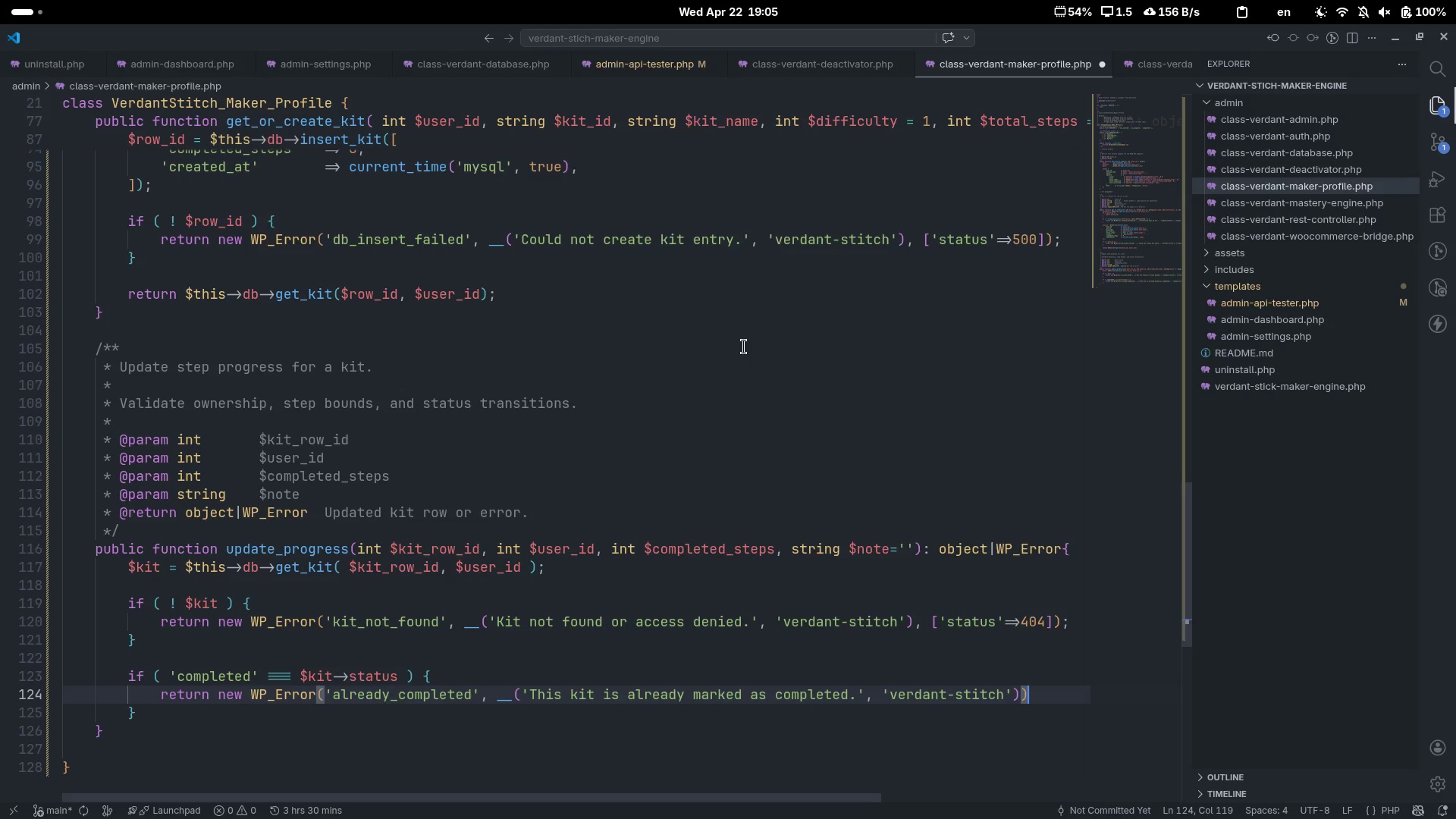 
key(ArrowLeft)
 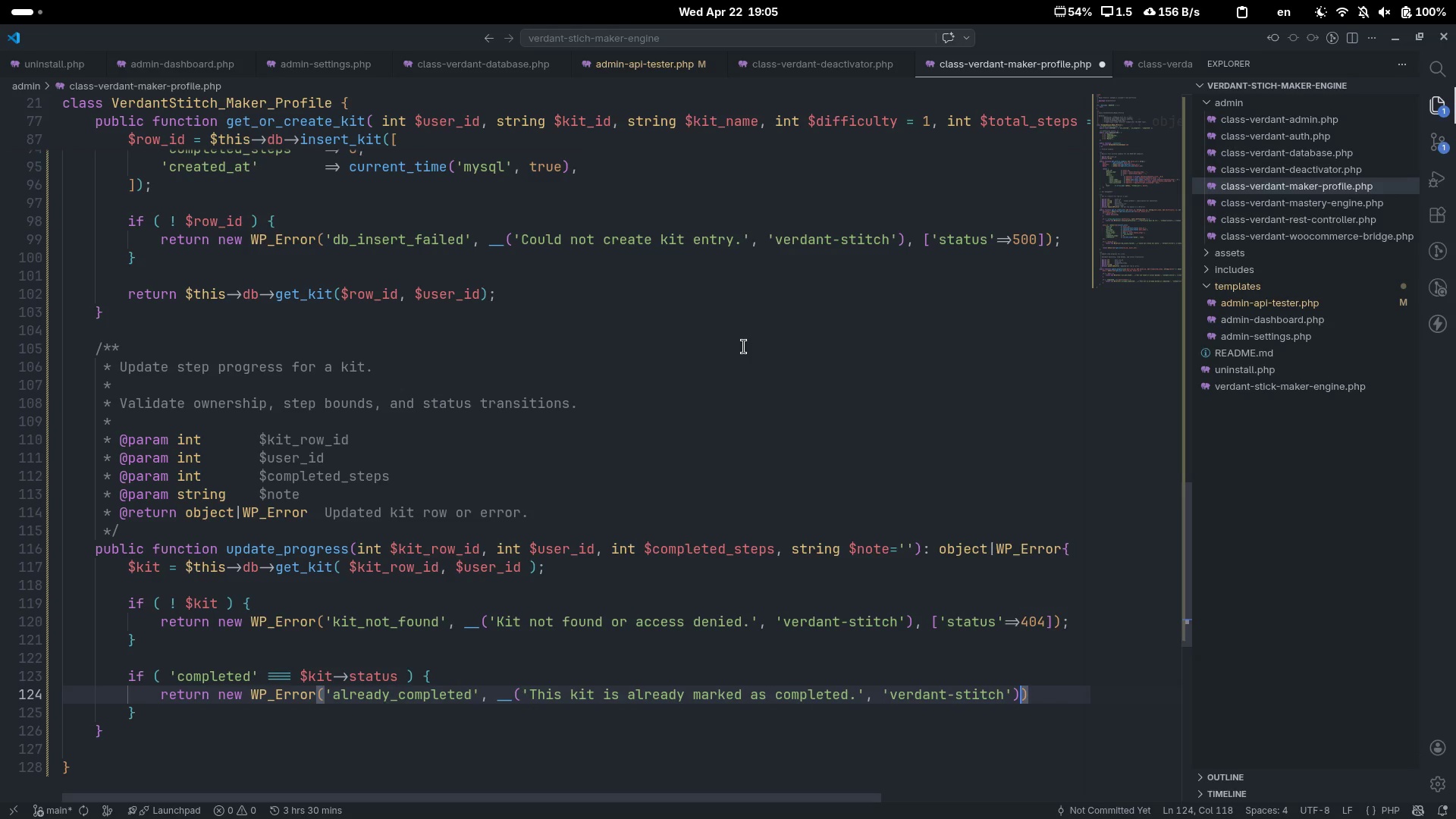 
type(.)
key(Backspace)
type(, ['status)
 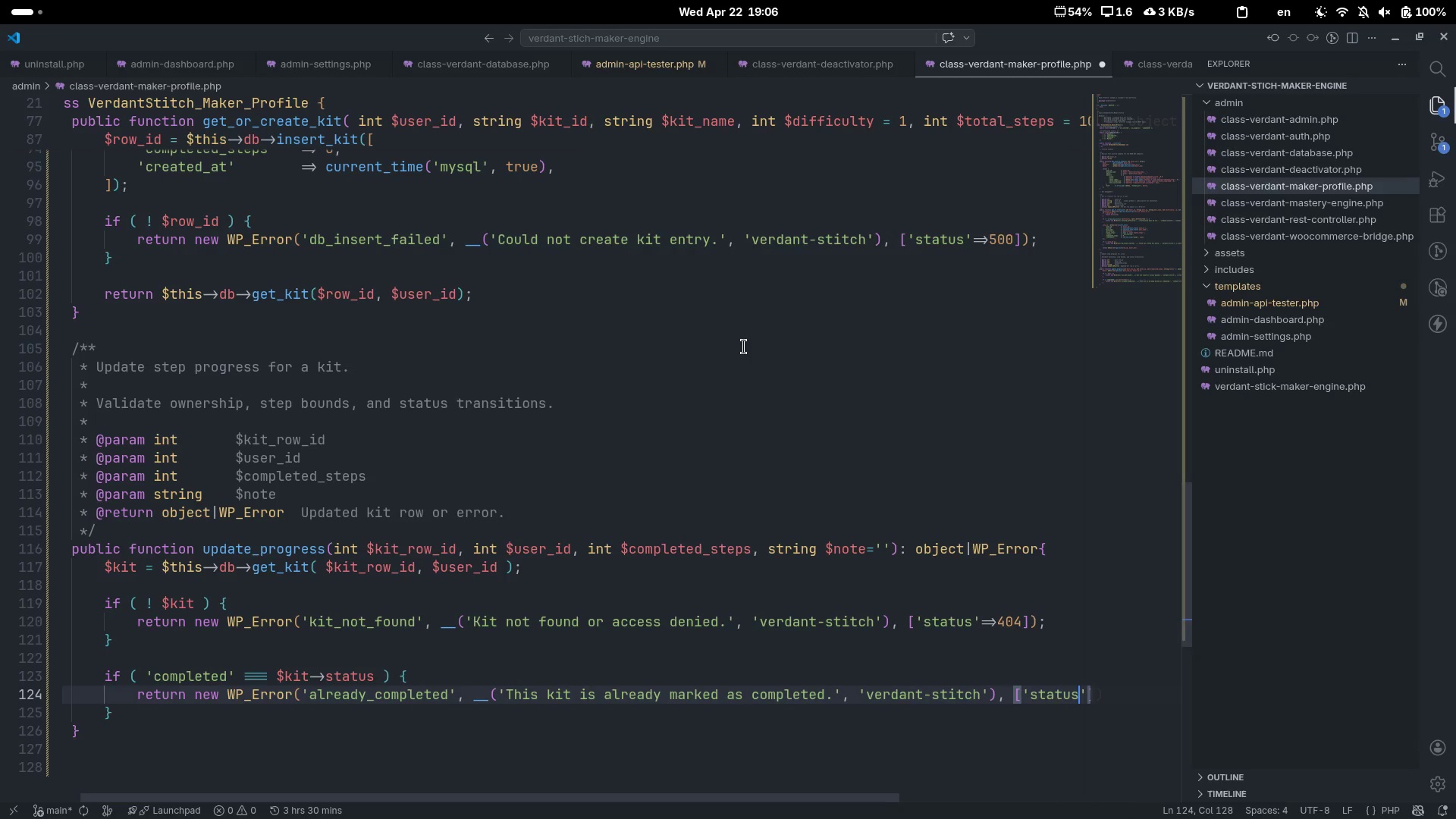 
key(ArrowRight)
 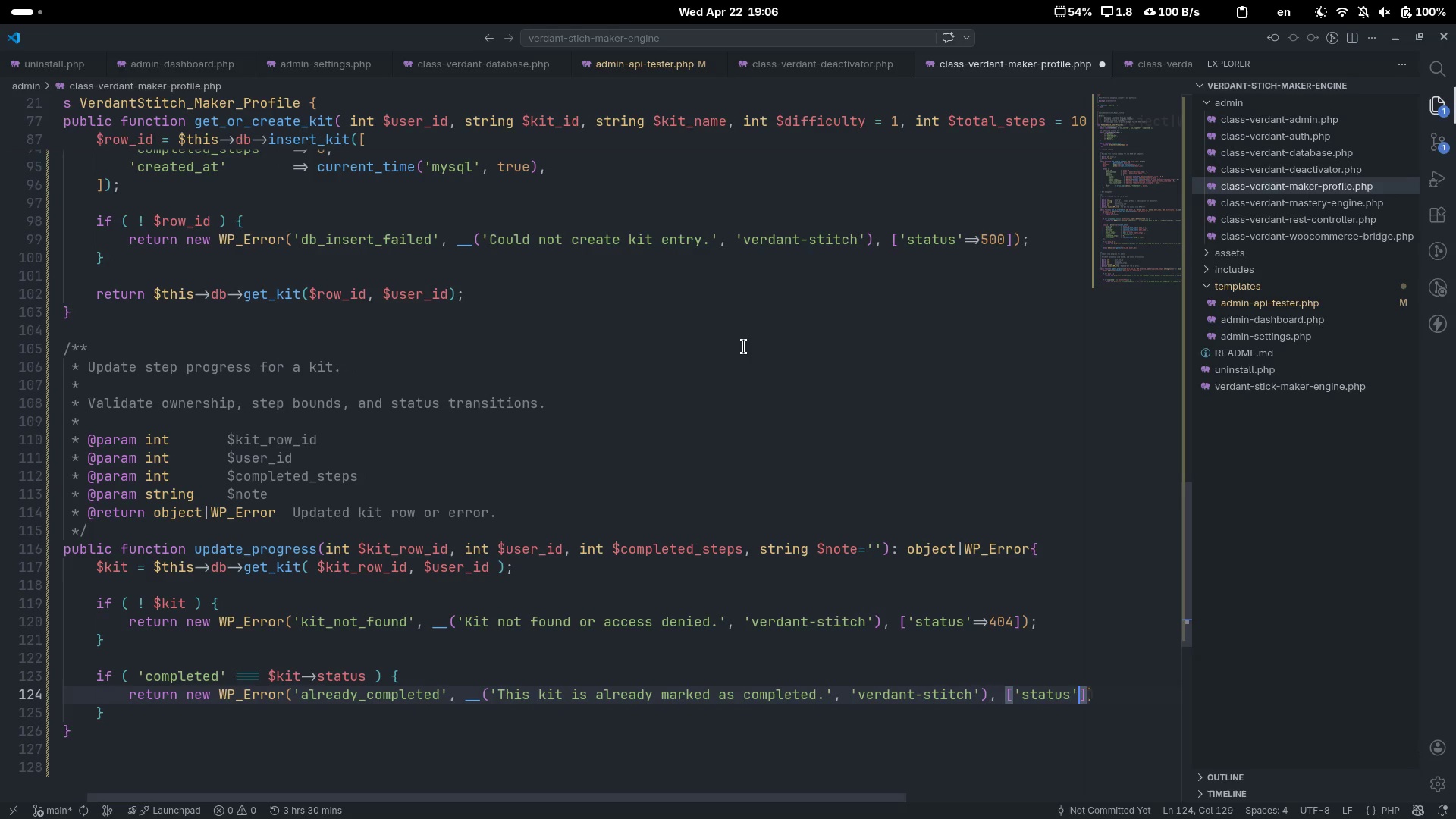 
type(=>409)
 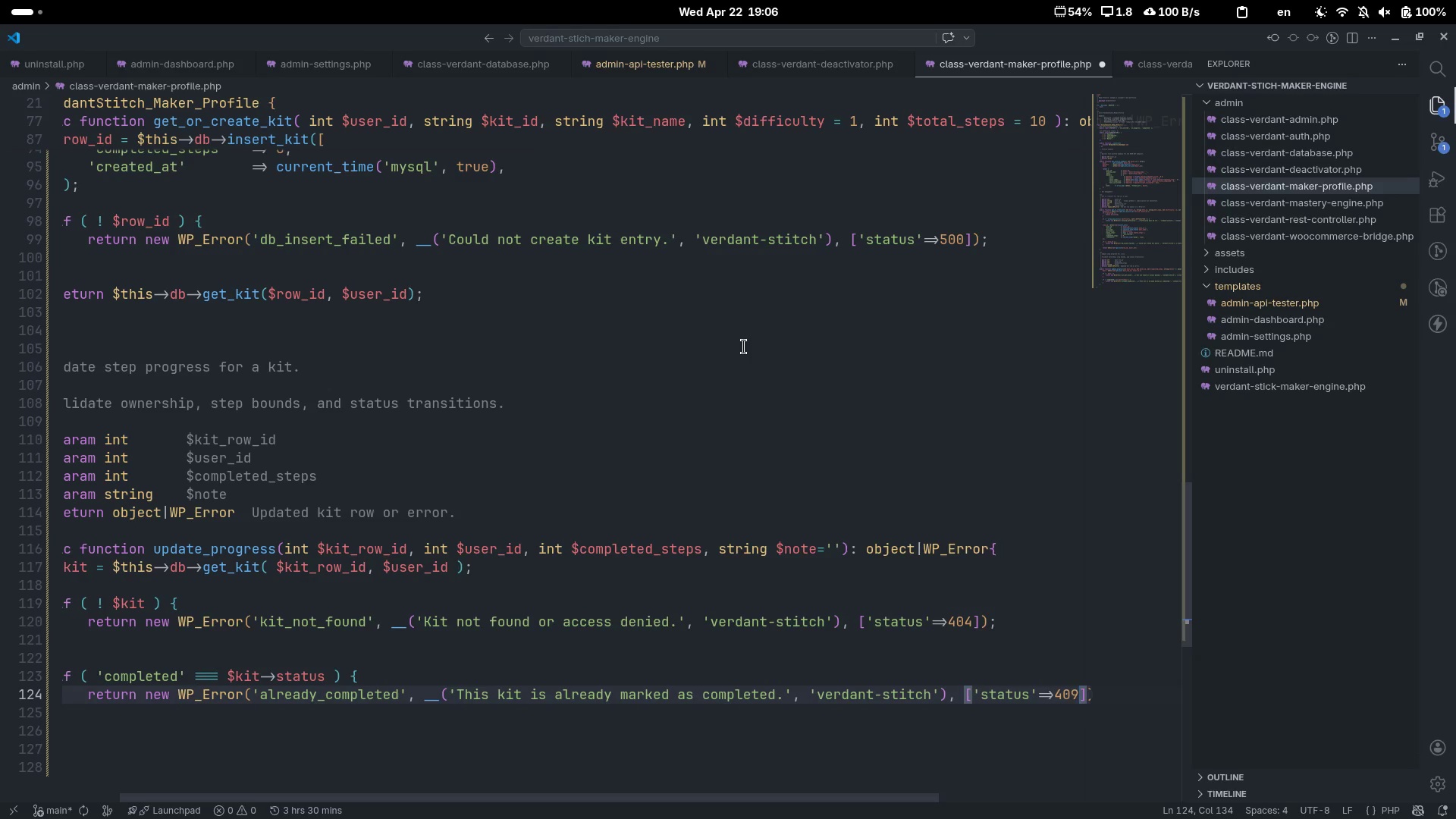 
key(ArrowRight)
 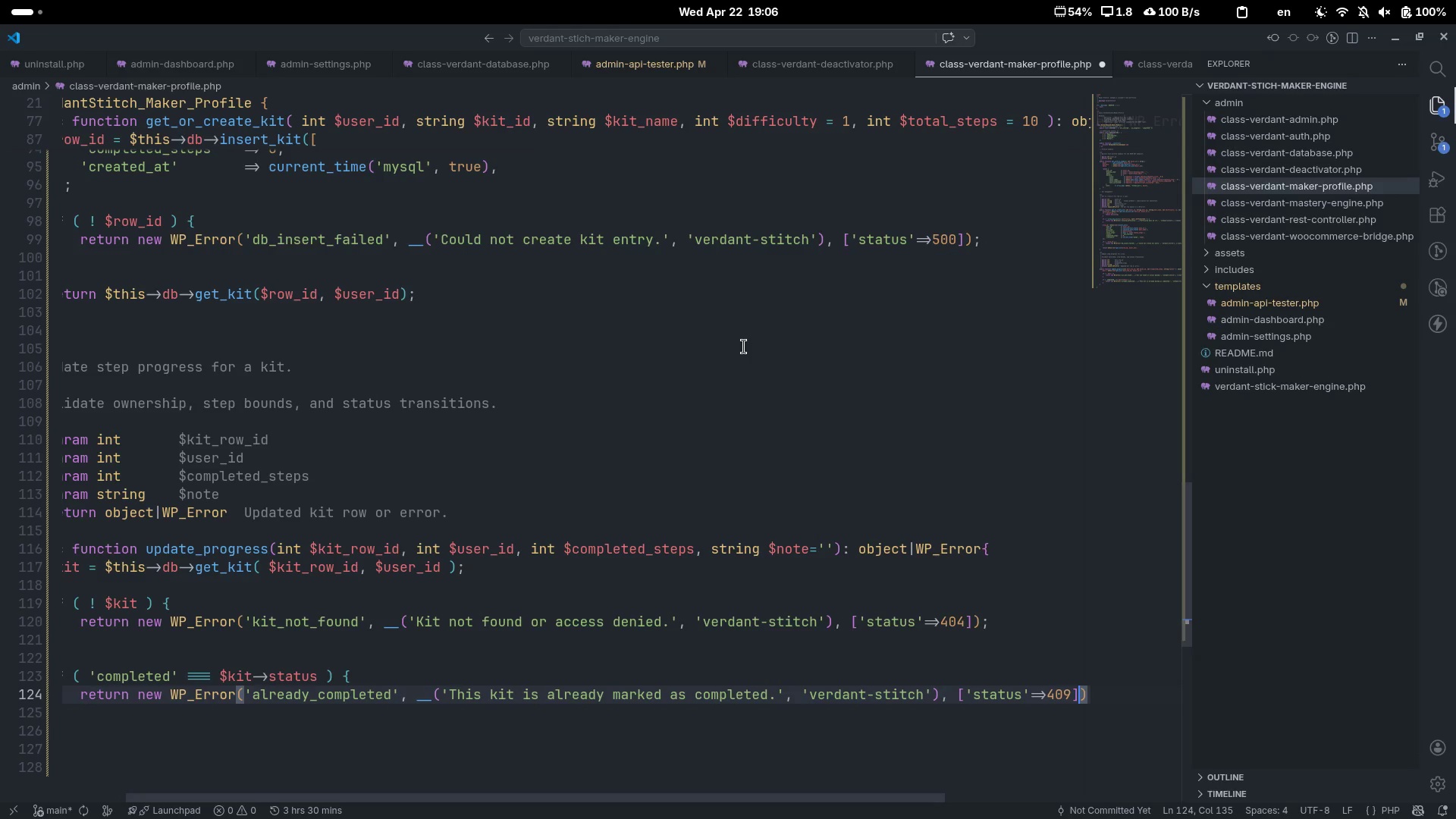 
key(ArrowRight)
 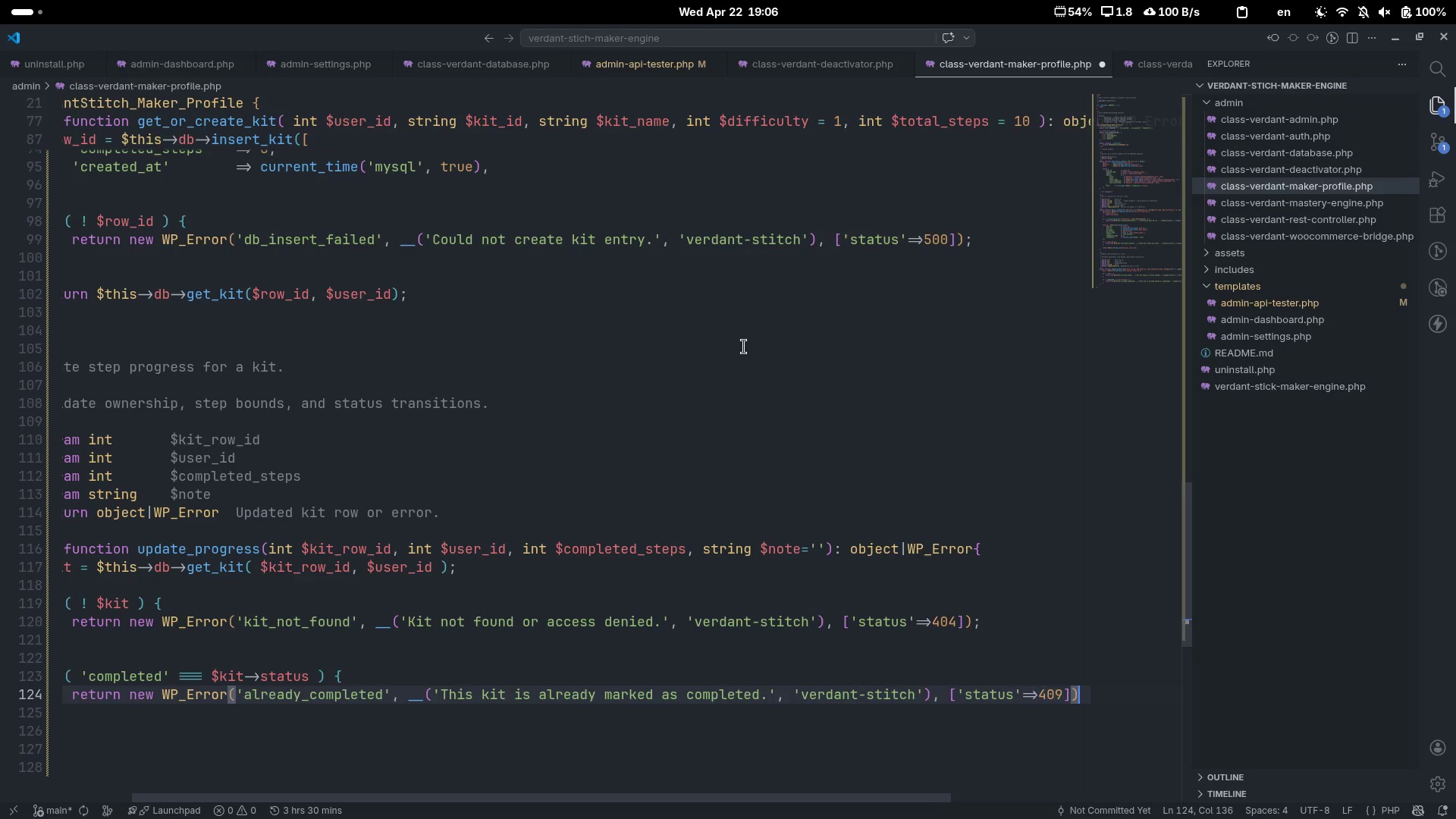 
key(Semicolon)
 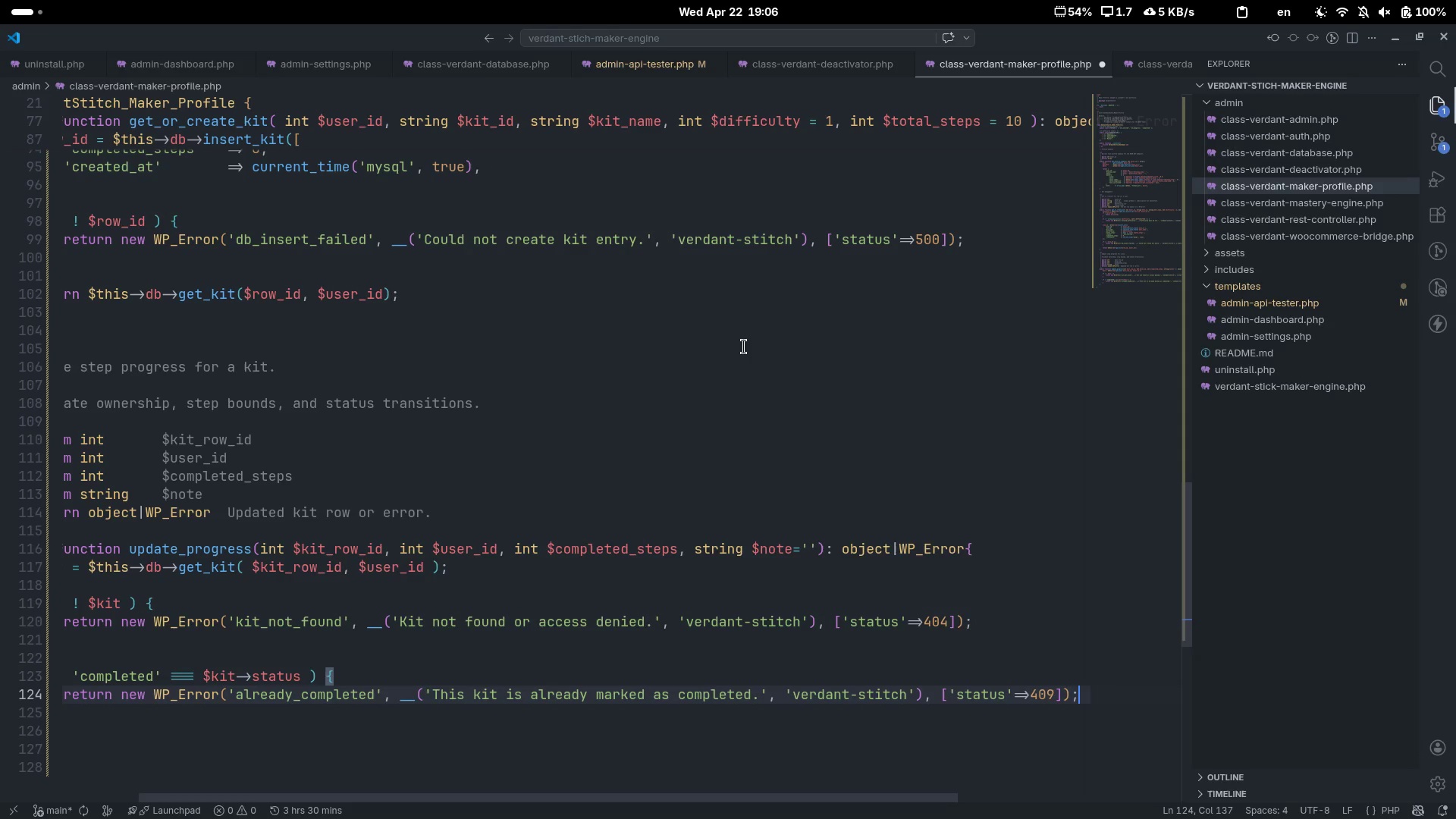 
key(ArrowDown)
 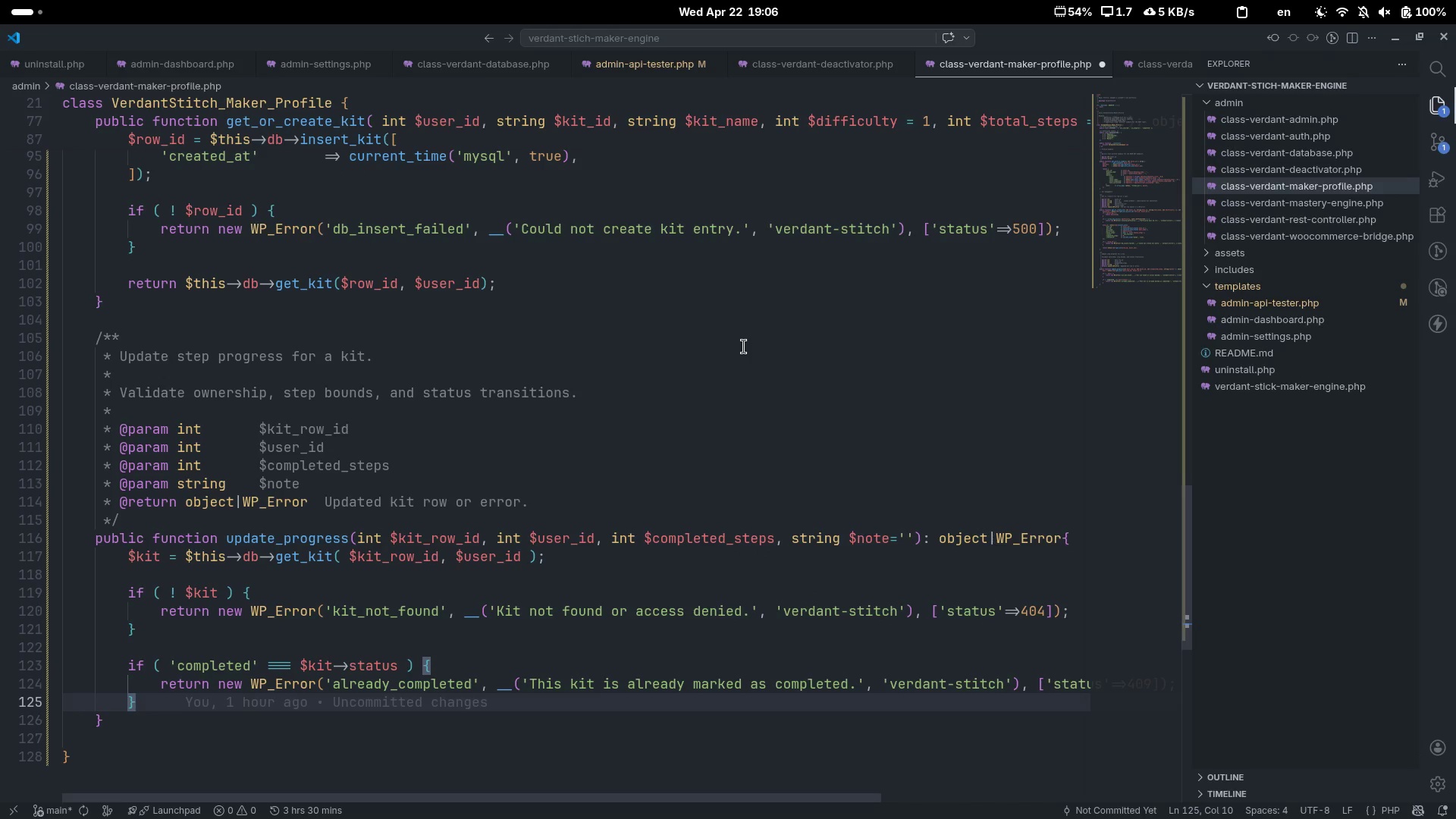 
scroll: coordinate [744, 347], scroll_direction: up, amount: 9.0
 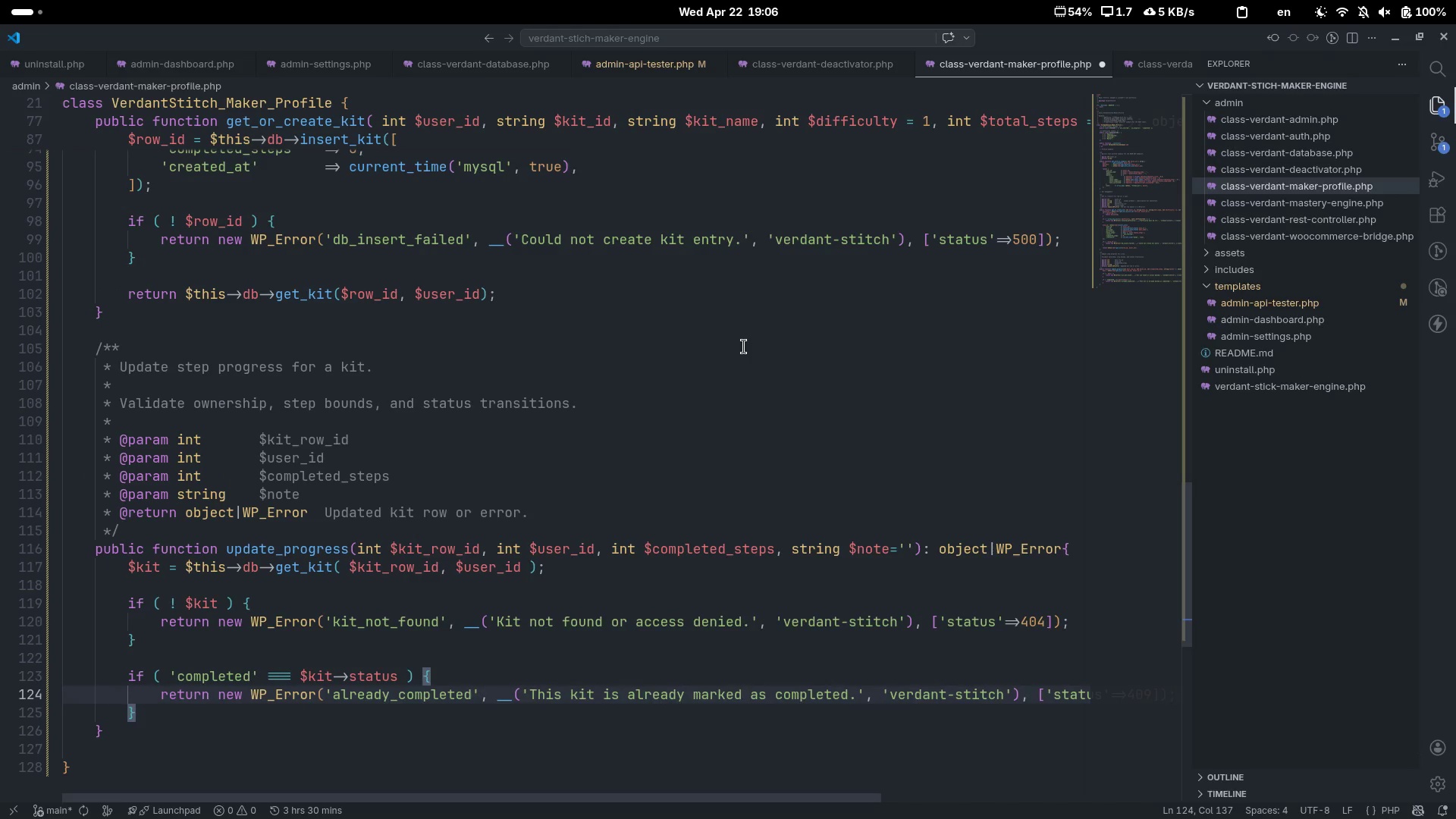 
key(Enter)
 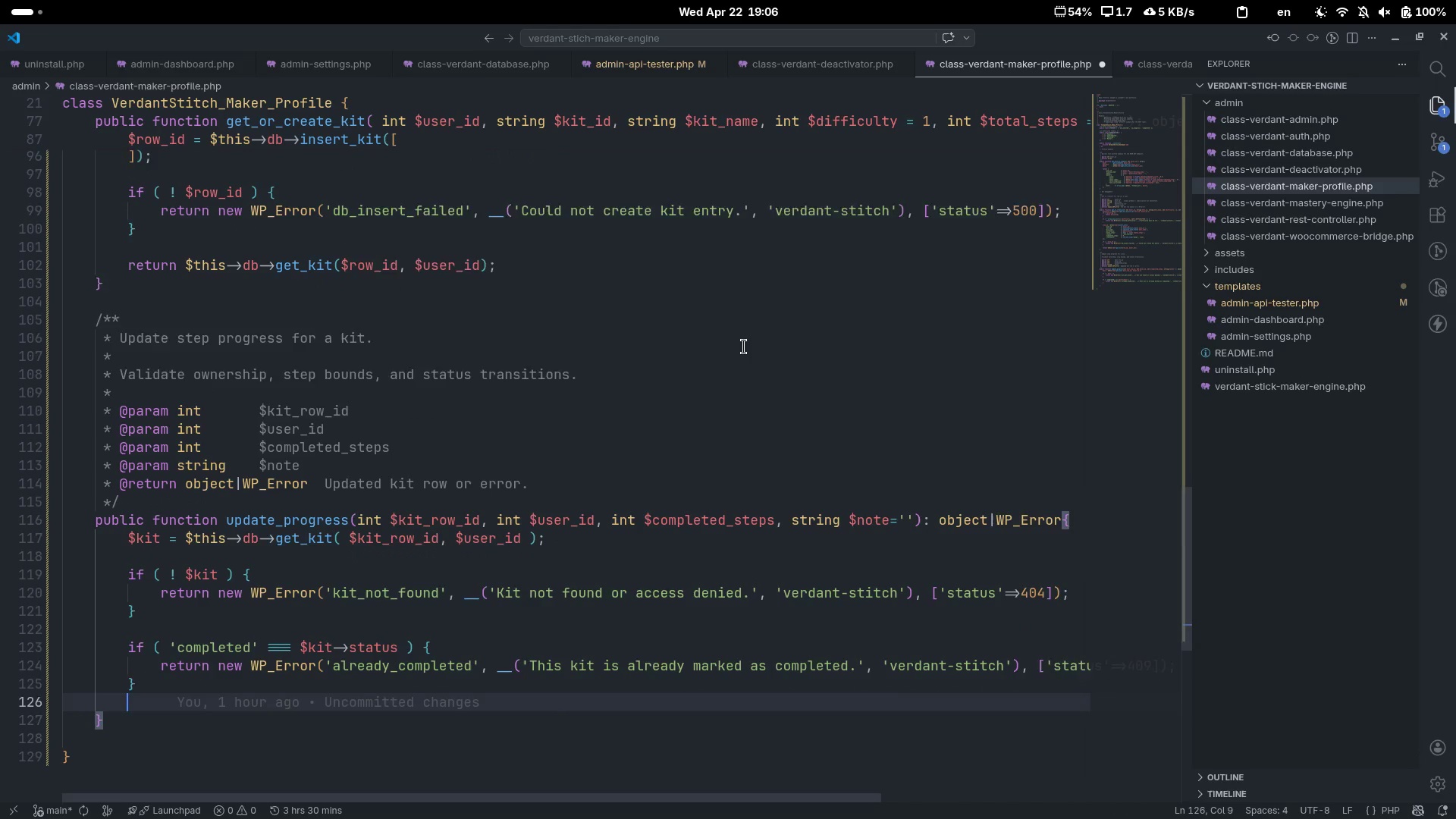 
key(Enter)
 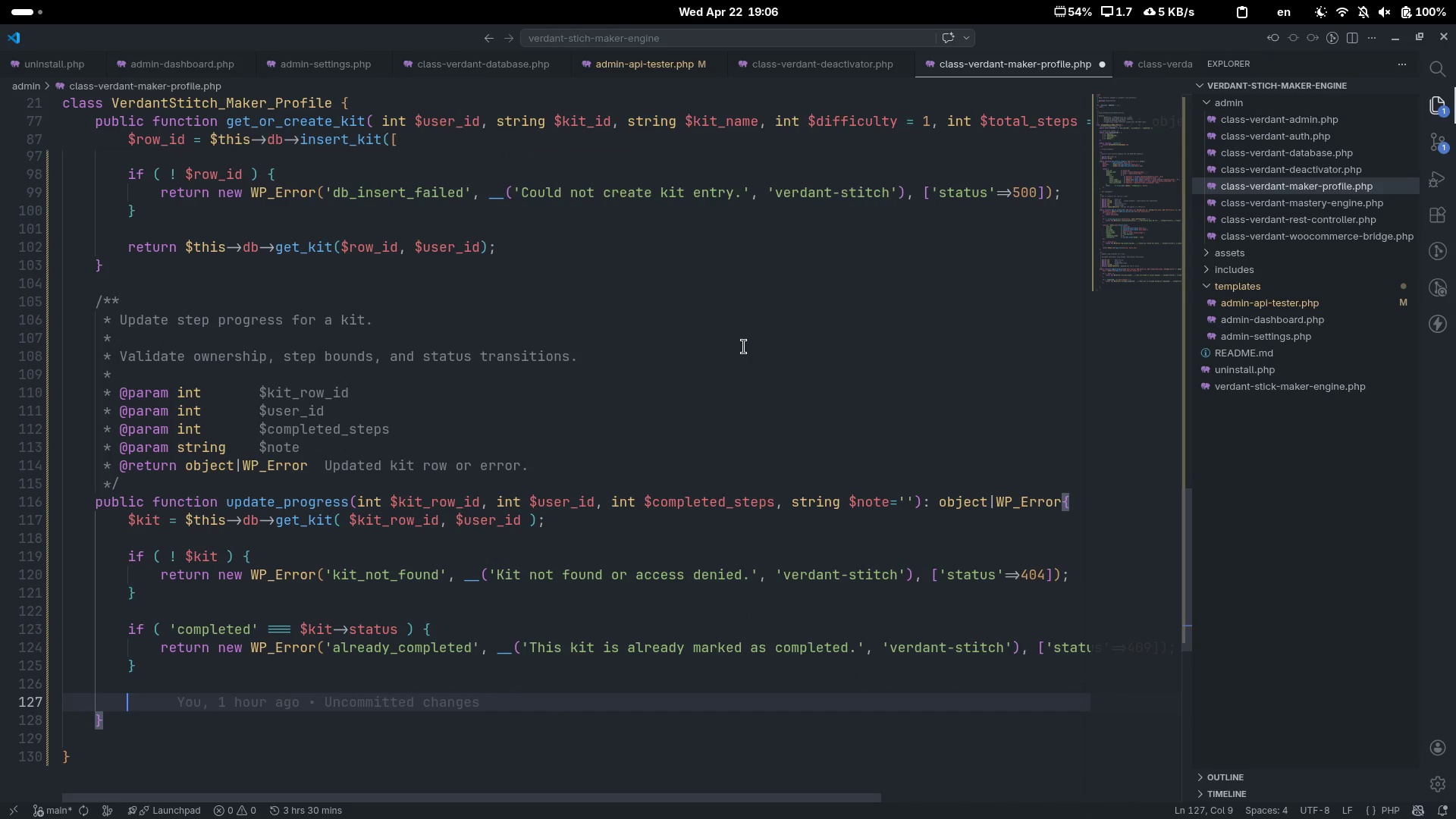 
type($comple)
key(Tab)
type( = max(0, min(int)
 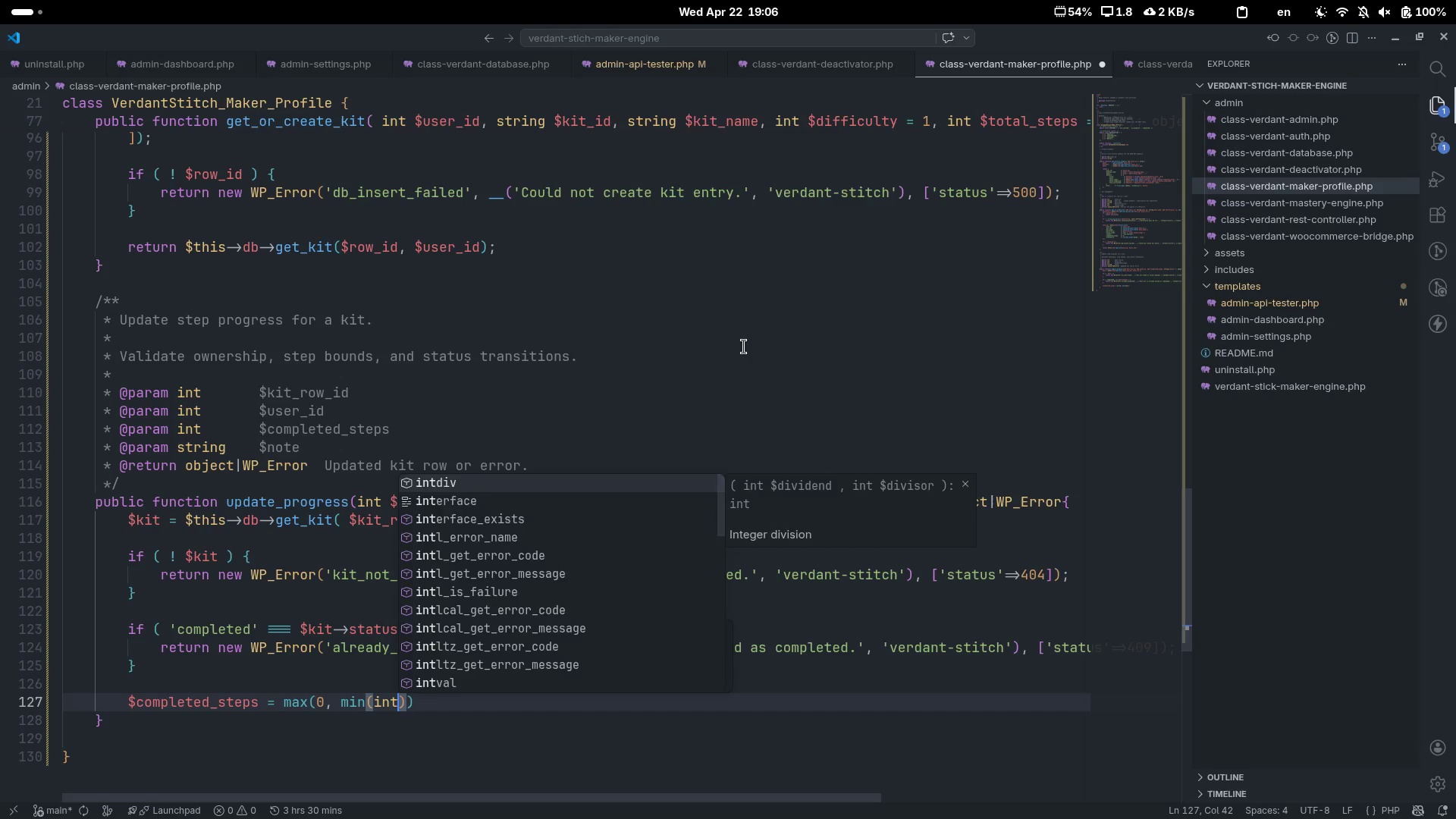 
key(ArrowRight)
 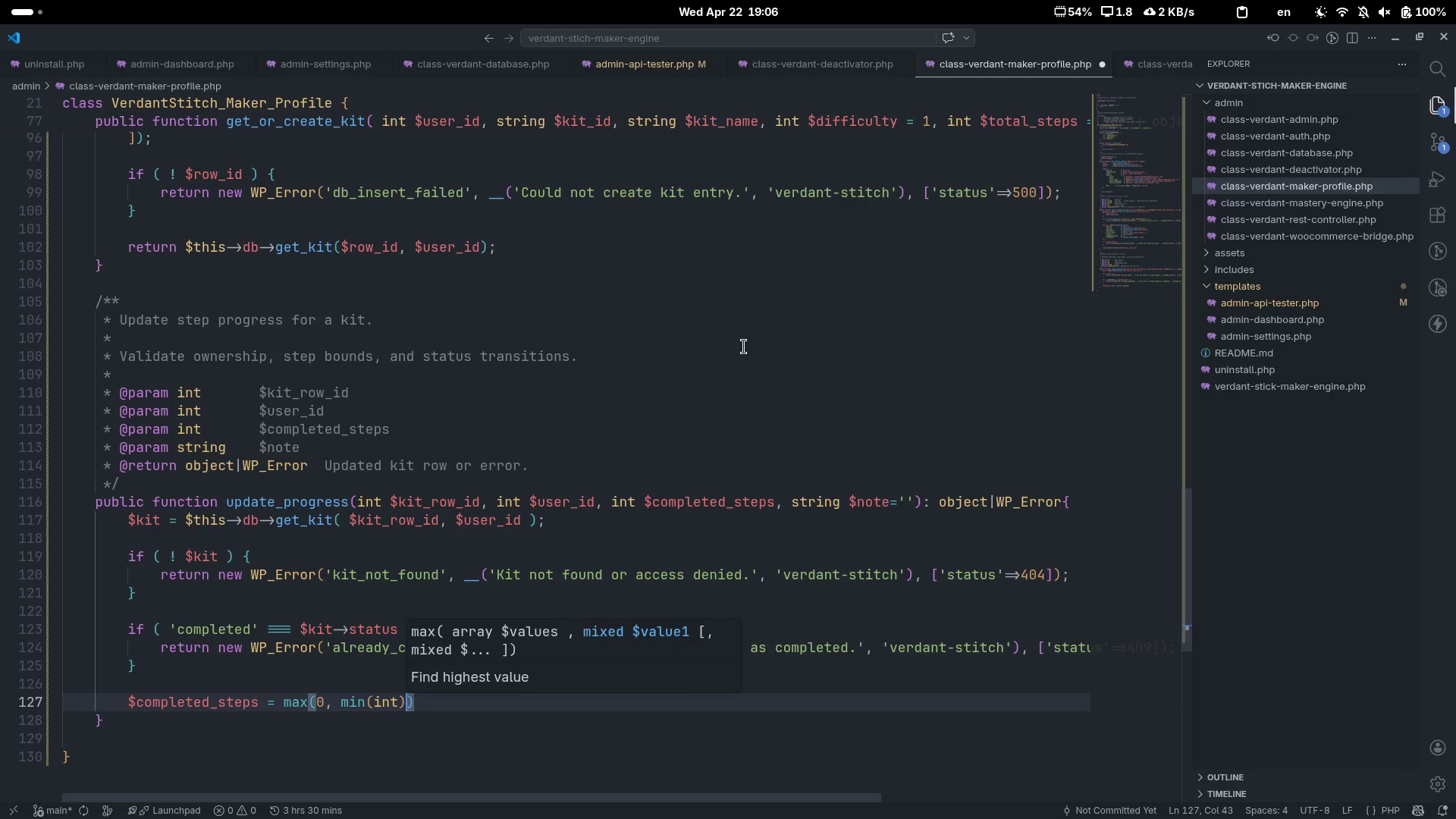 
hold_key(key=ControlLeft, duration=0.81)
 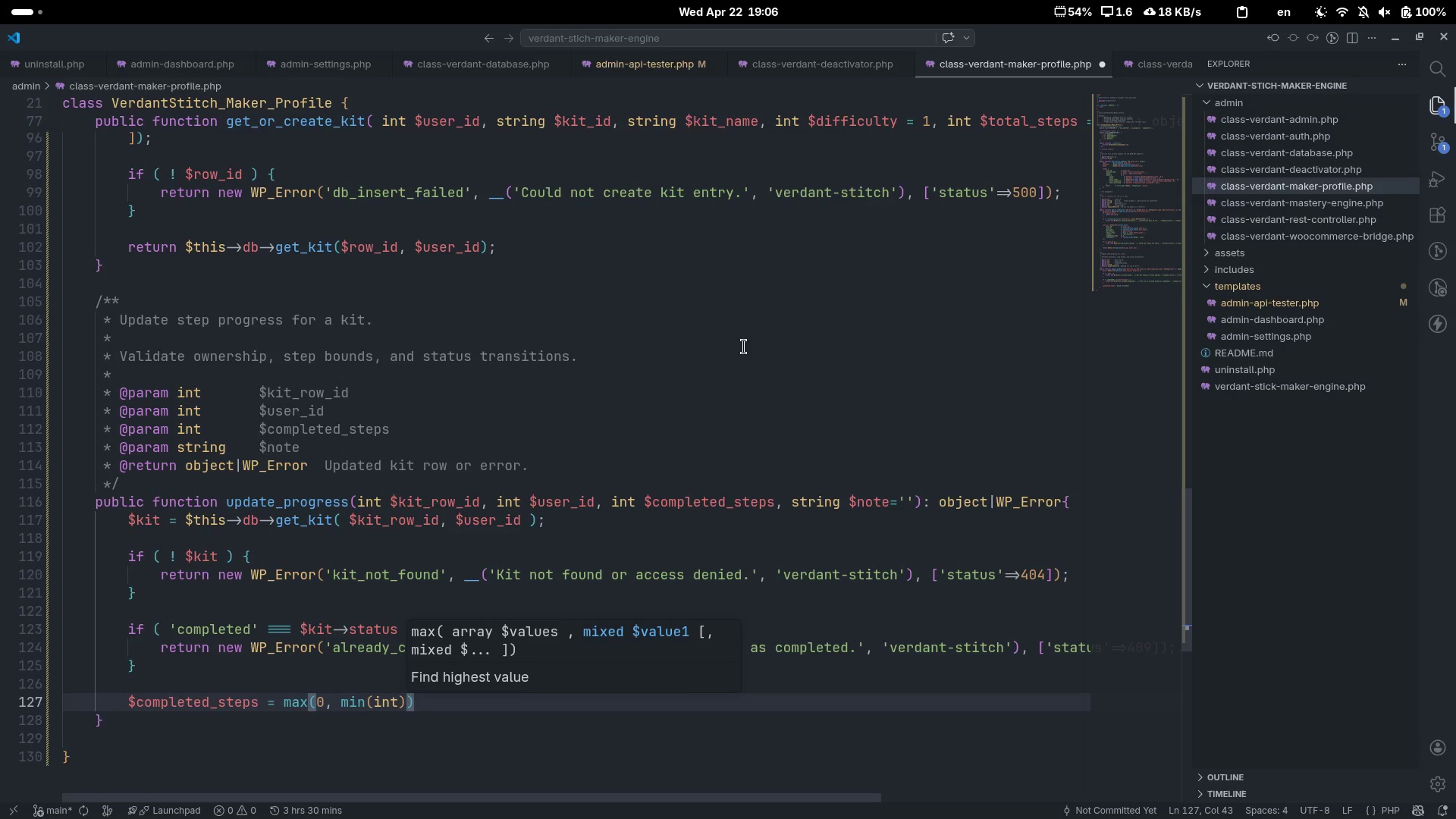 
key(Control+Shift+ArrowLeft)
 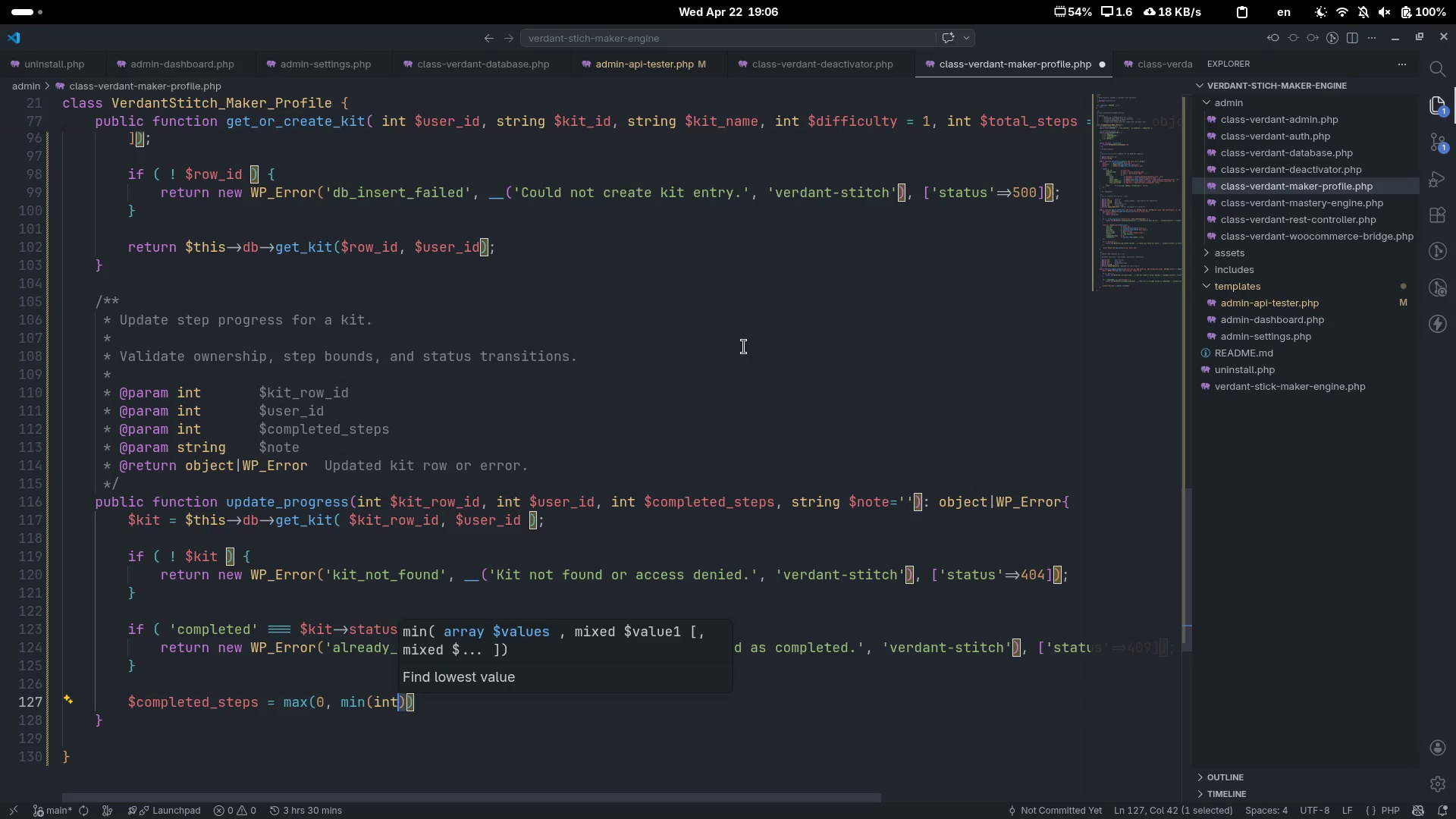 
key(Control+Shift+ArrowLeft)
 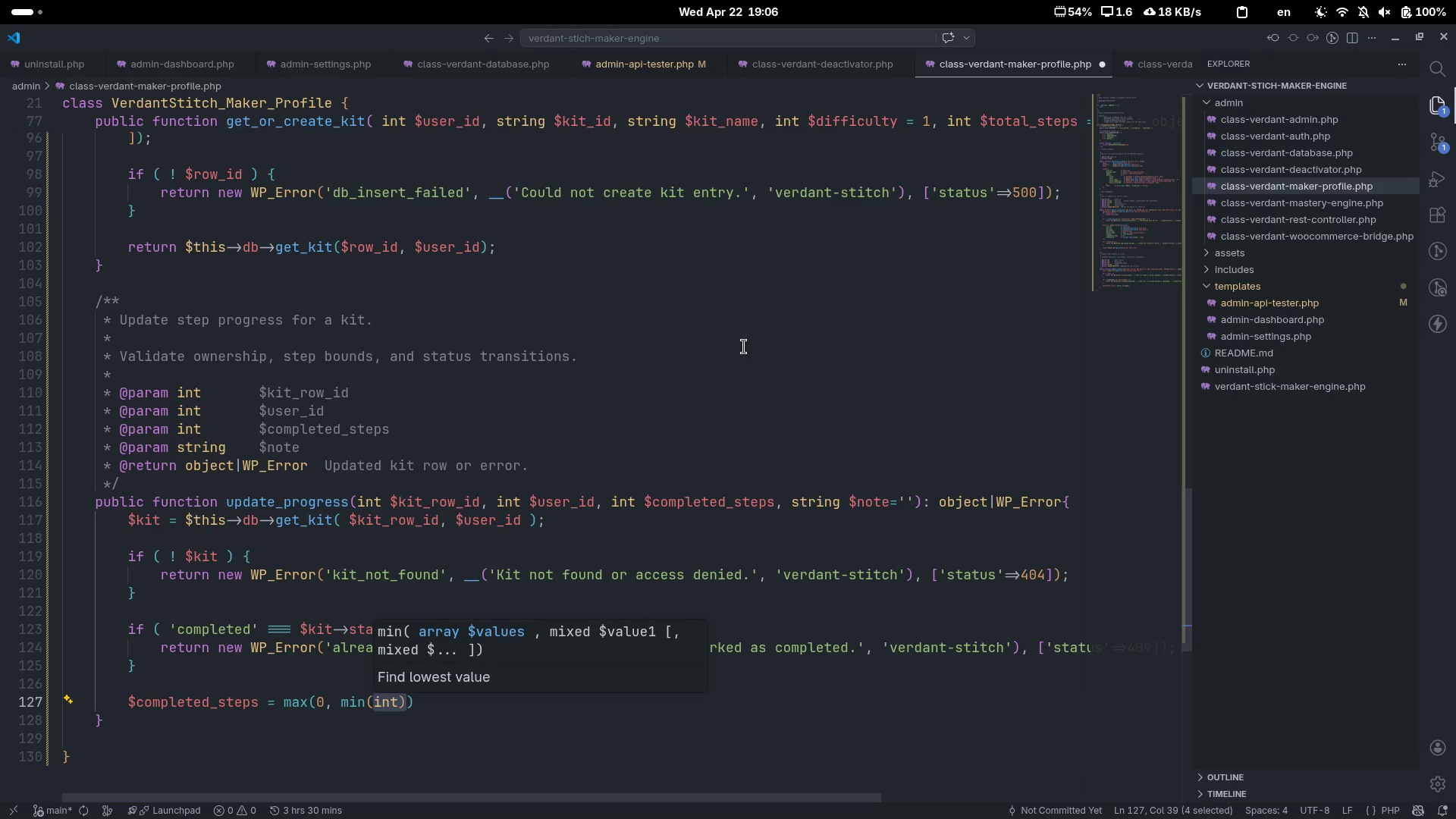 
key(Shift+ShiftRight)
 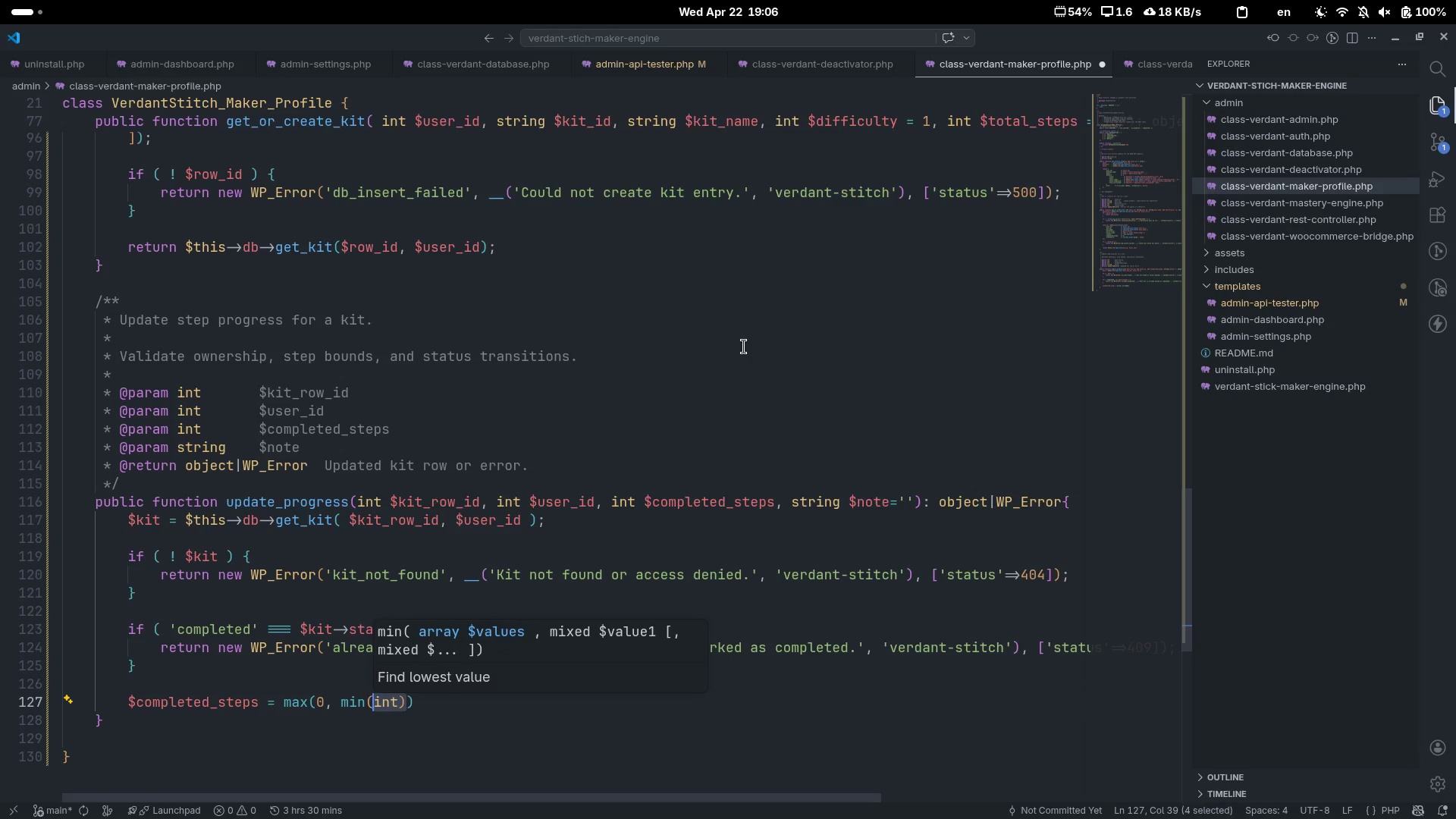 
key(Shift+ArrowLeft)
 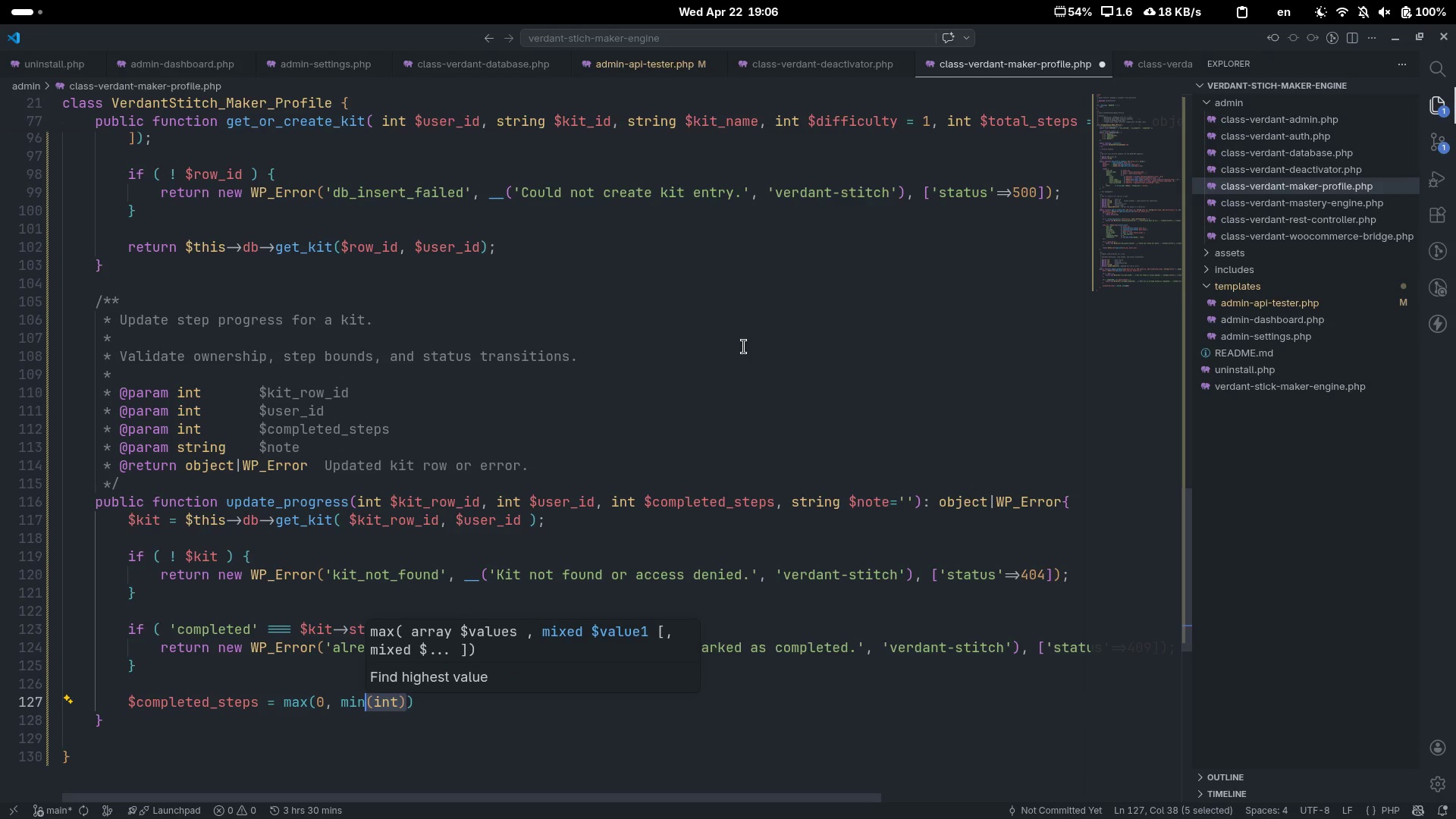 
key(Control+X)
 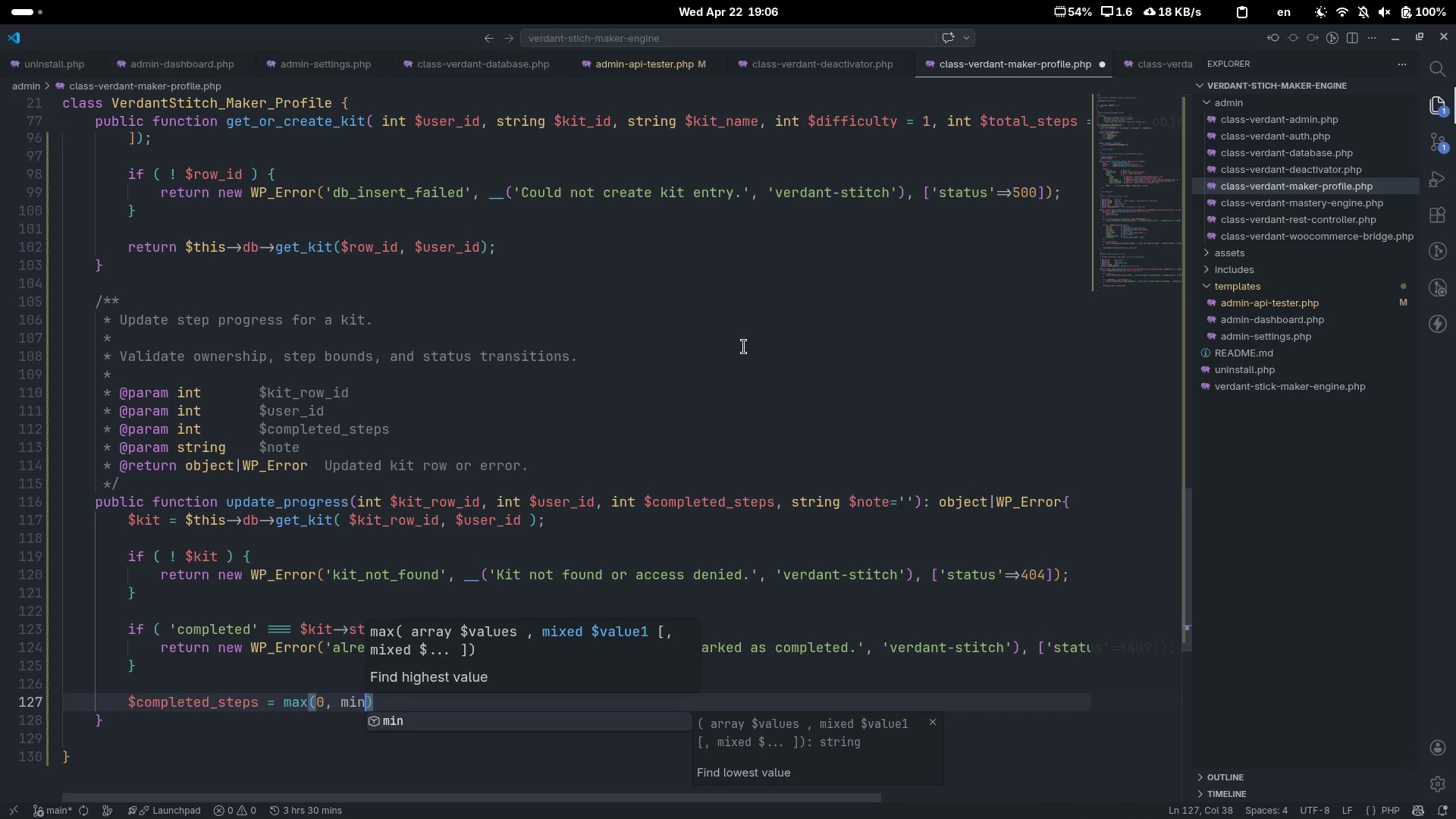 
key(Shift+9)
 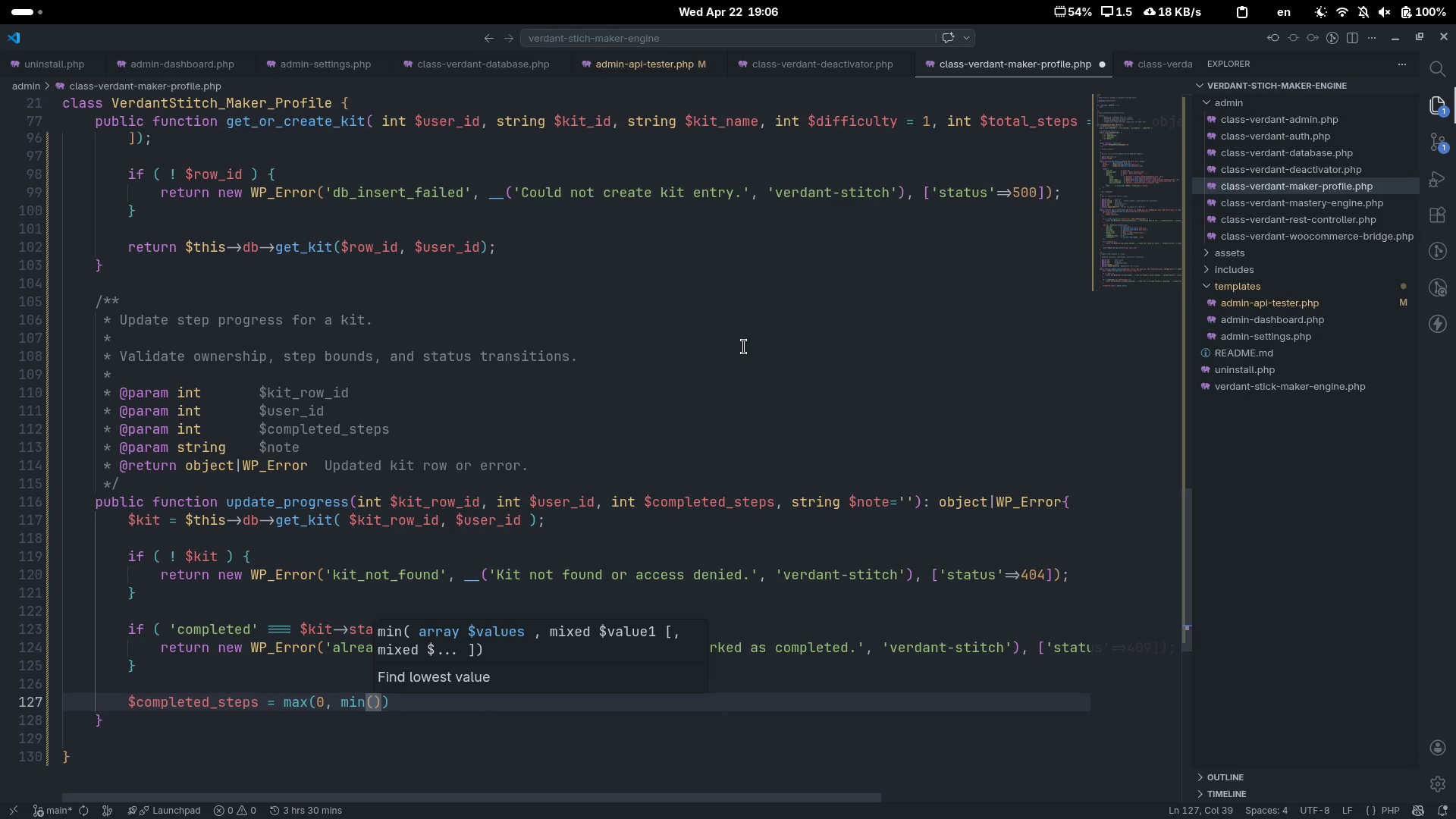 
key(Space)
 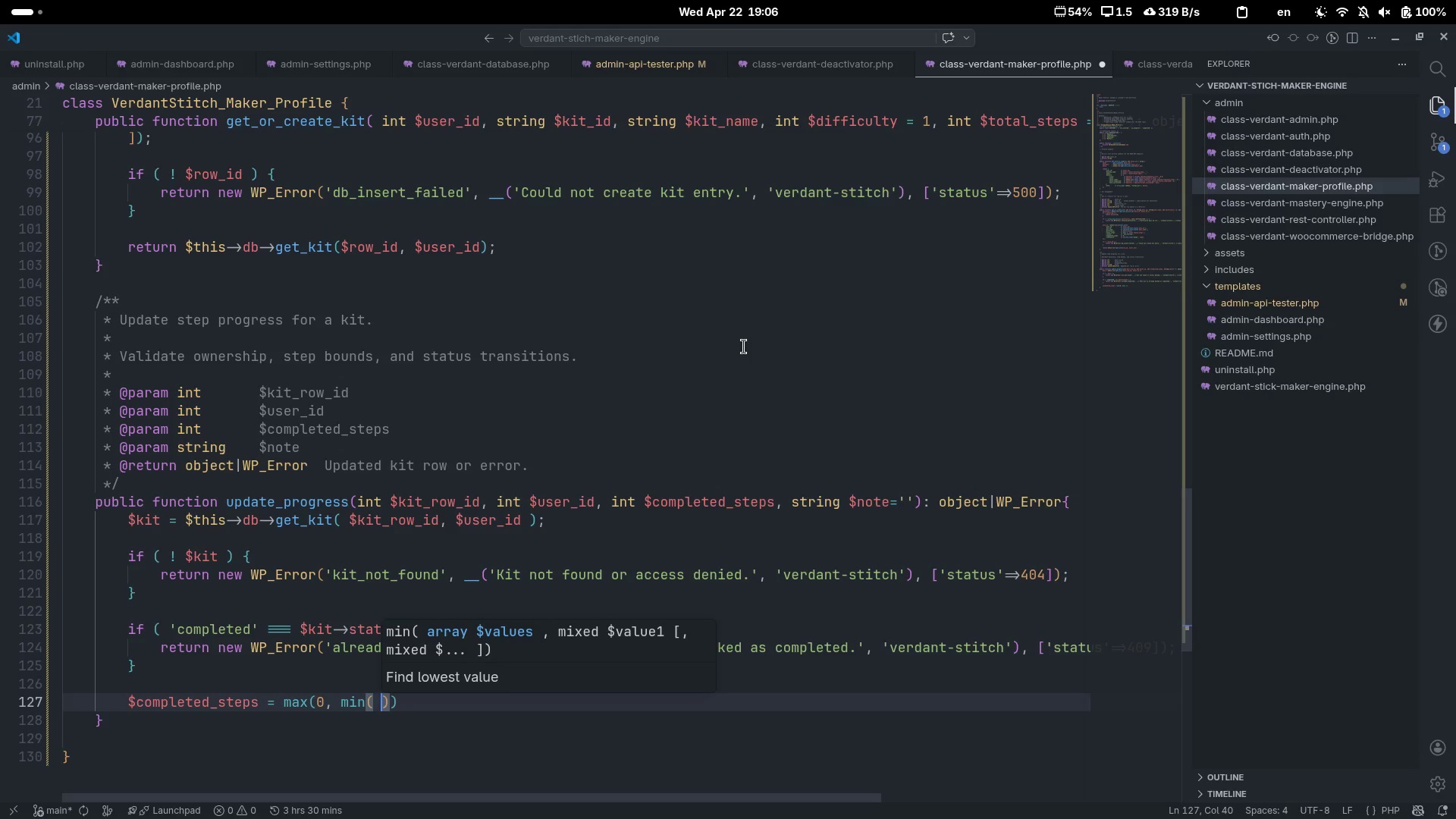 
key(Control+V)
 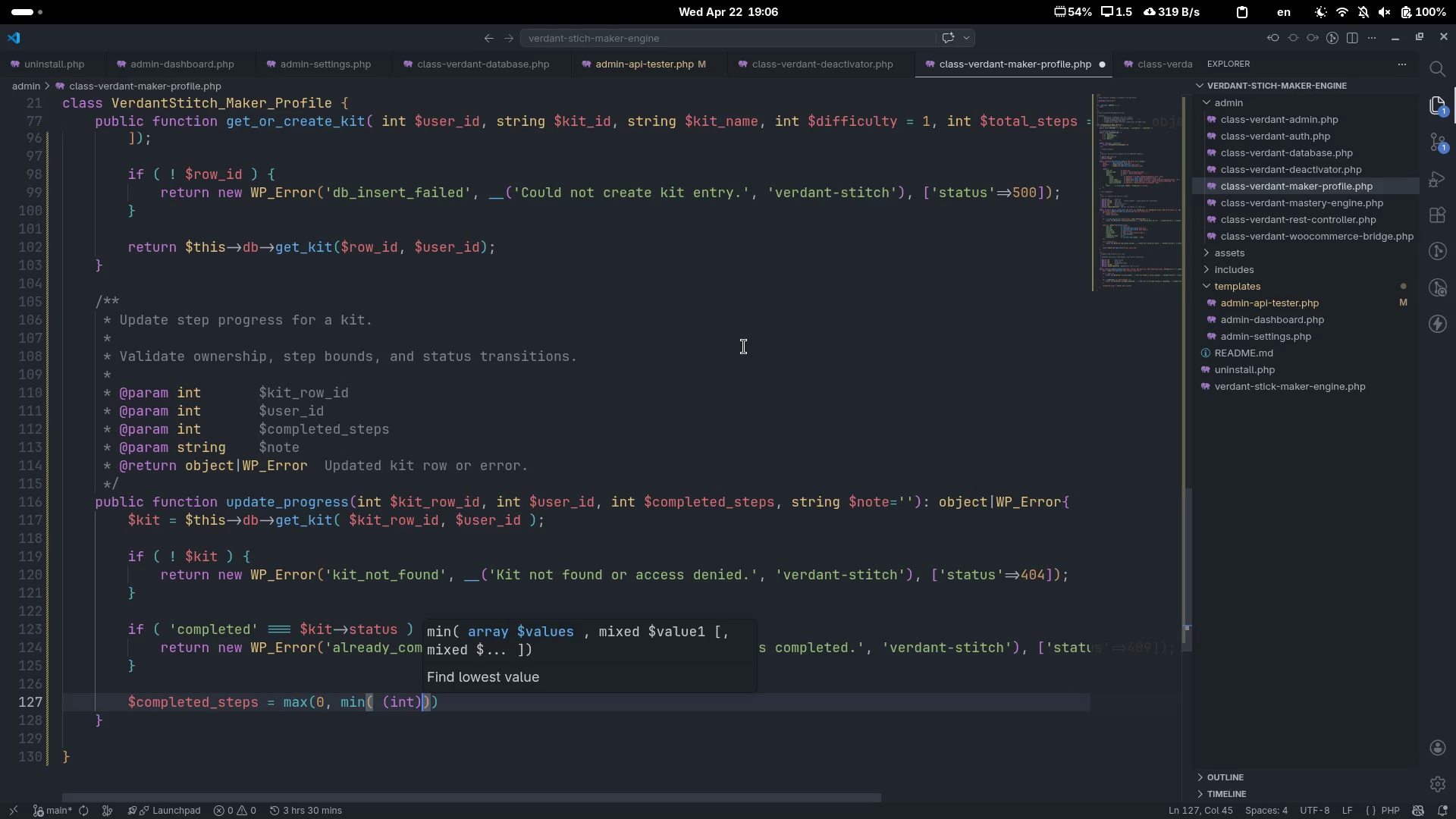 
type( $kit->total_steps, $comple)
key(Tab)
type([End];)
 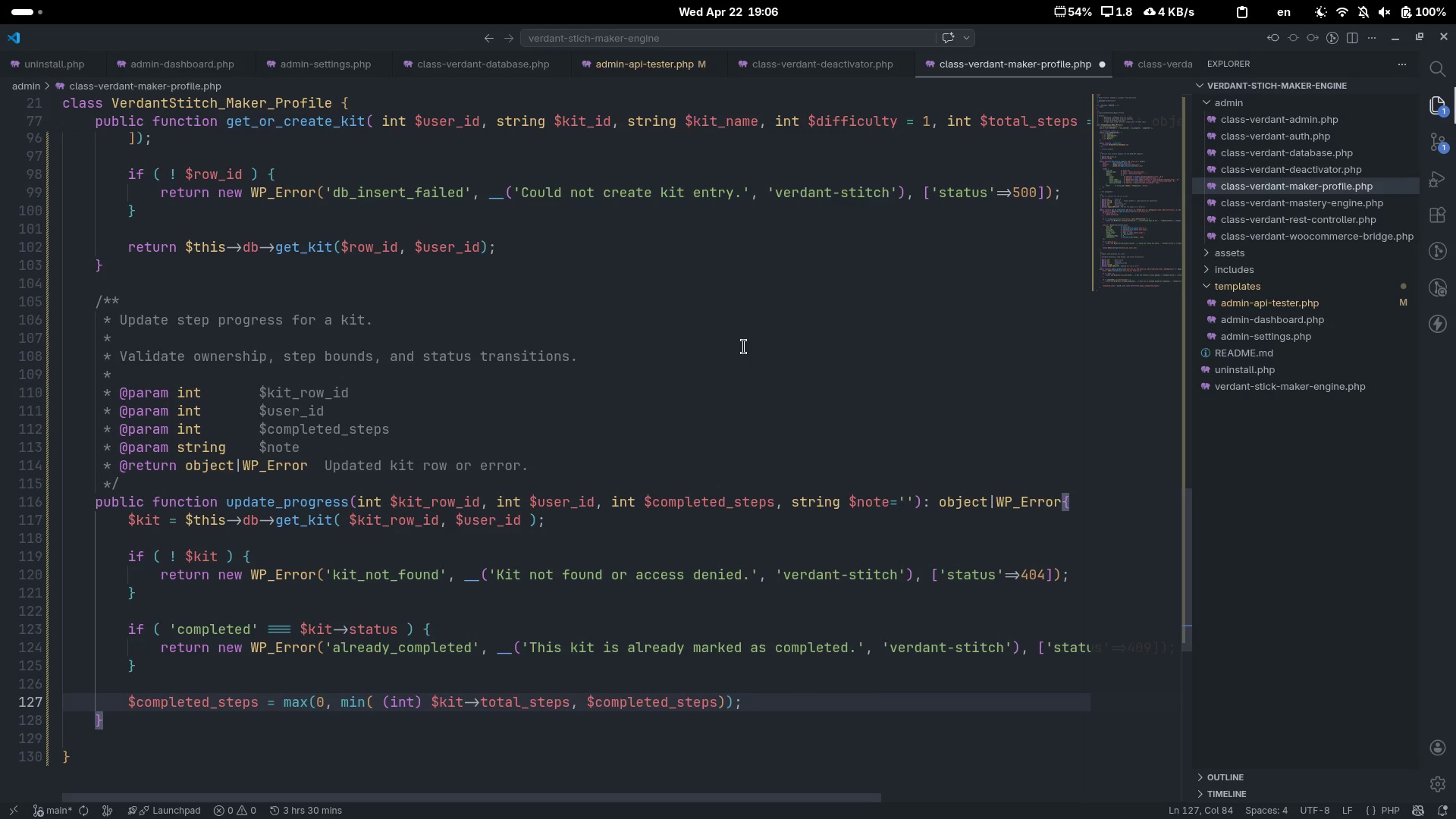 
key(Enter)
 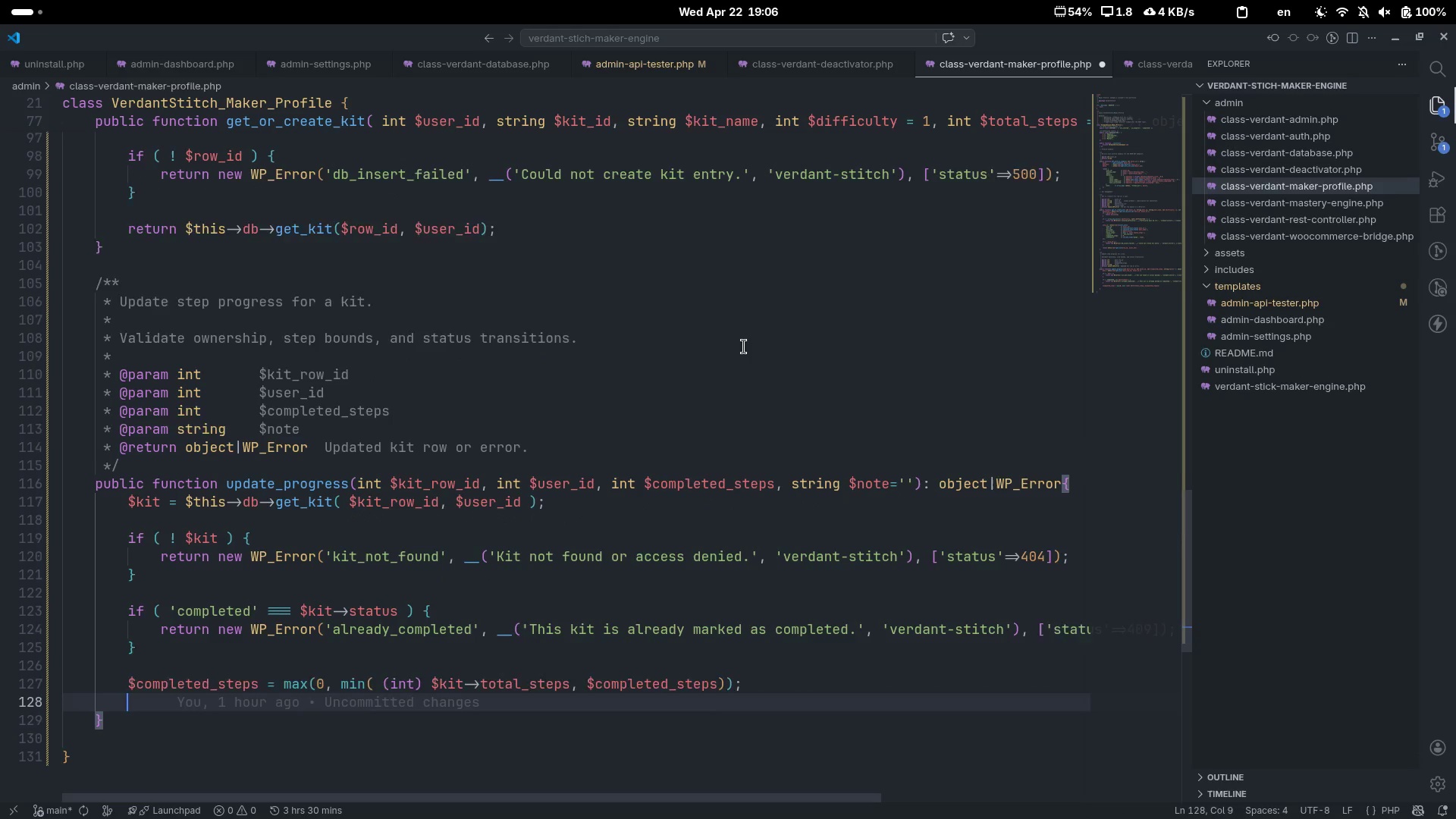 
key(Enter)
 